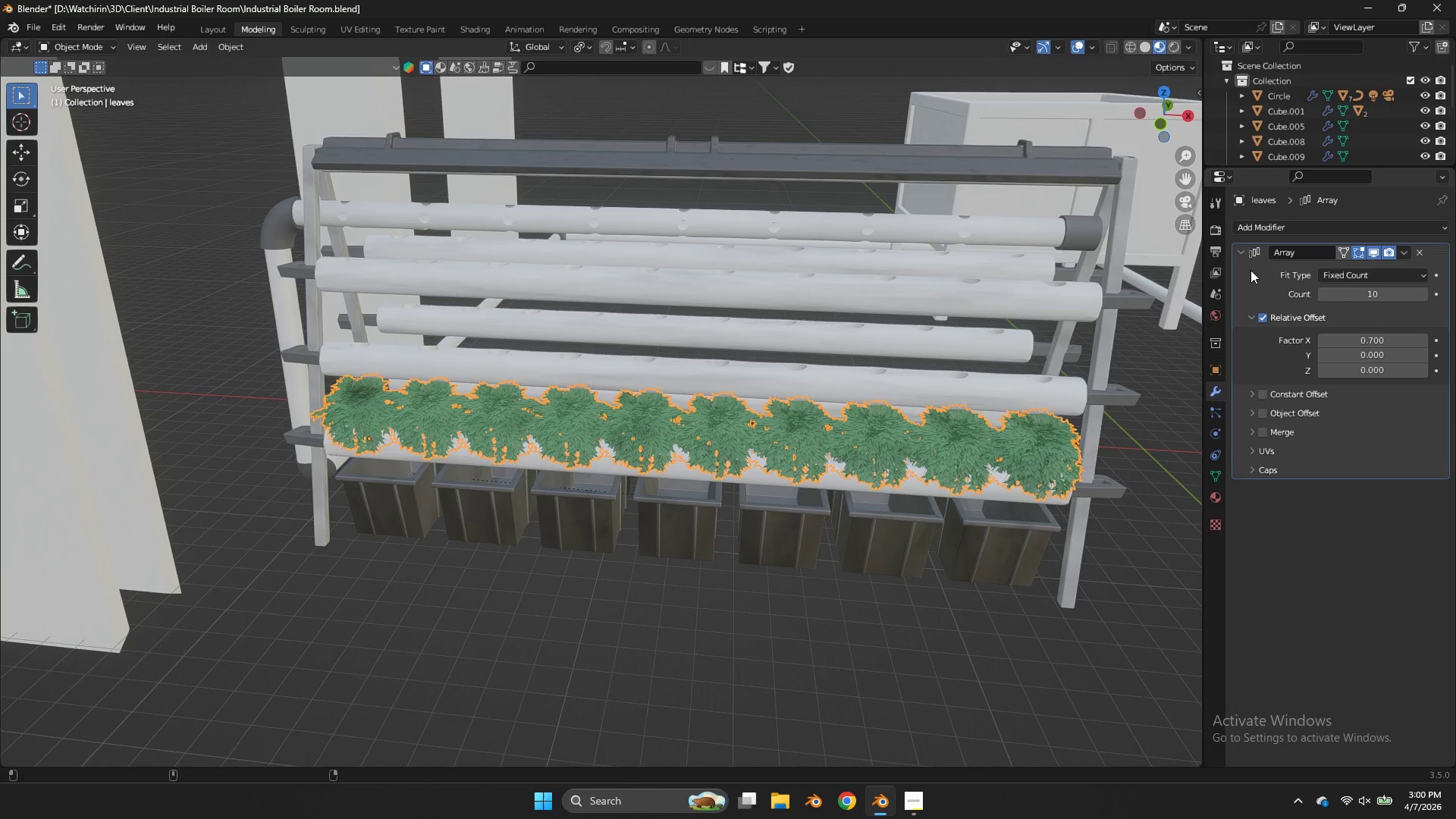 
key(Shift+D)
 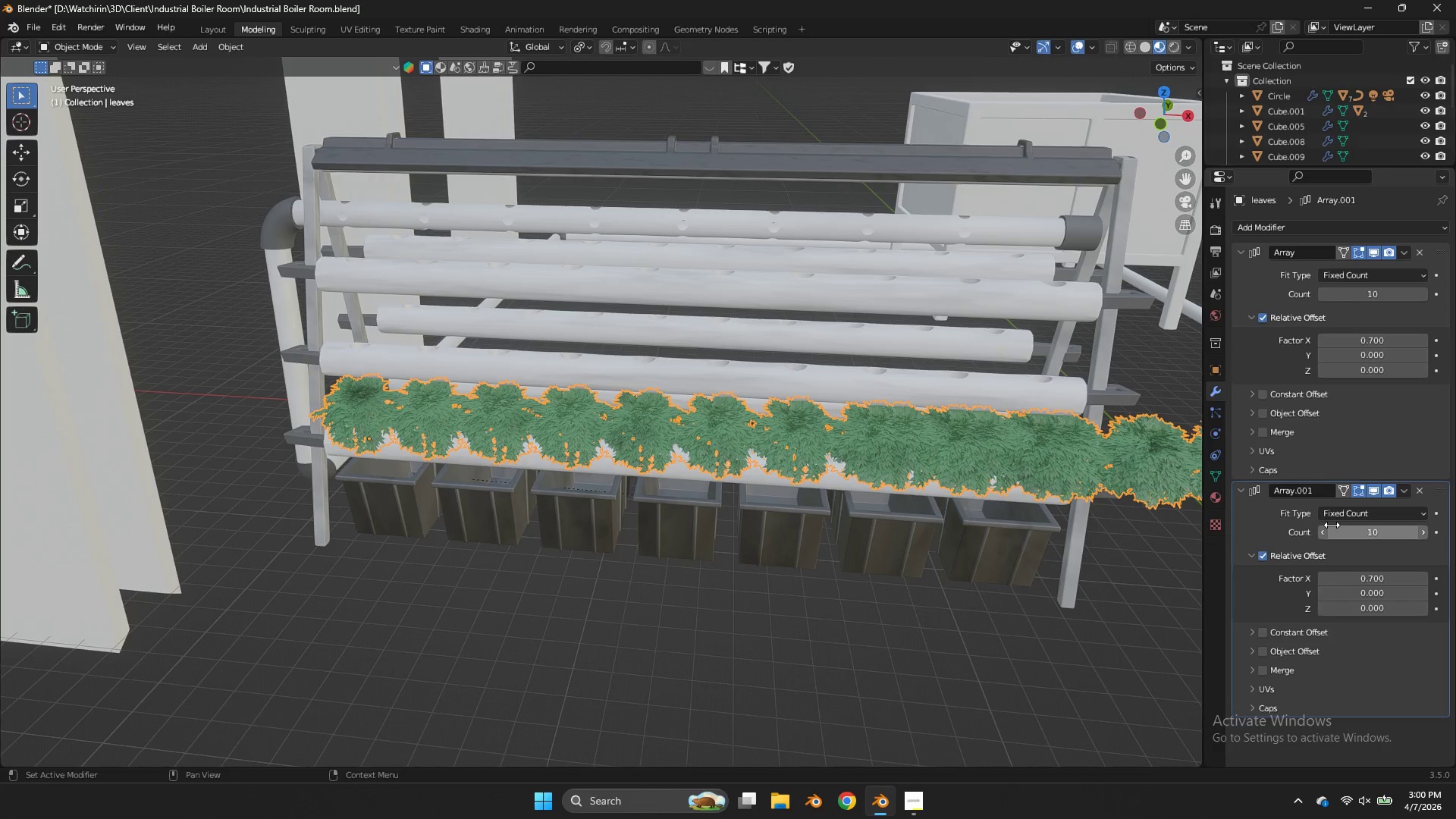 
double_click([1325, 532])
 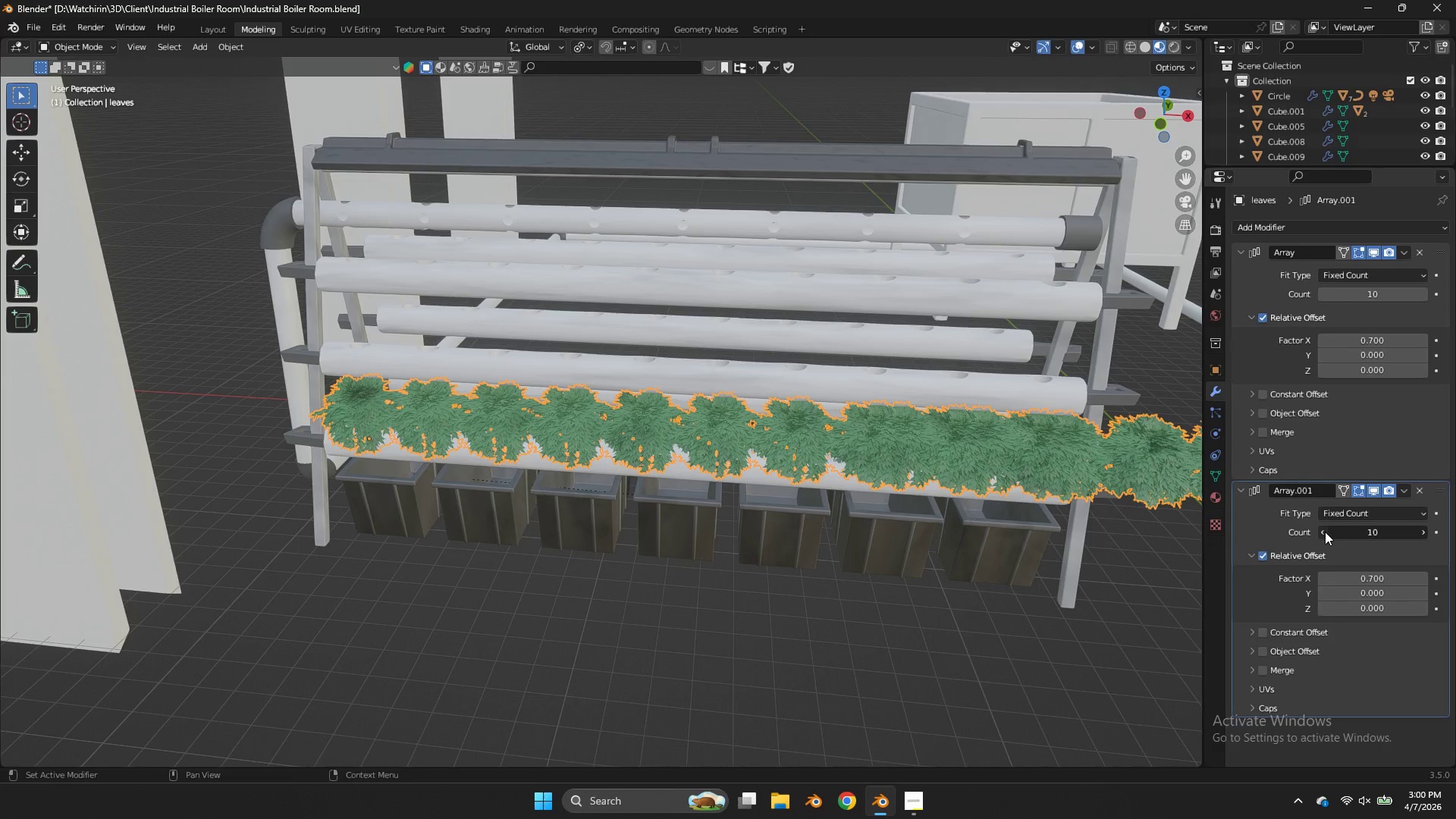 
triple_click([1325, 532])
 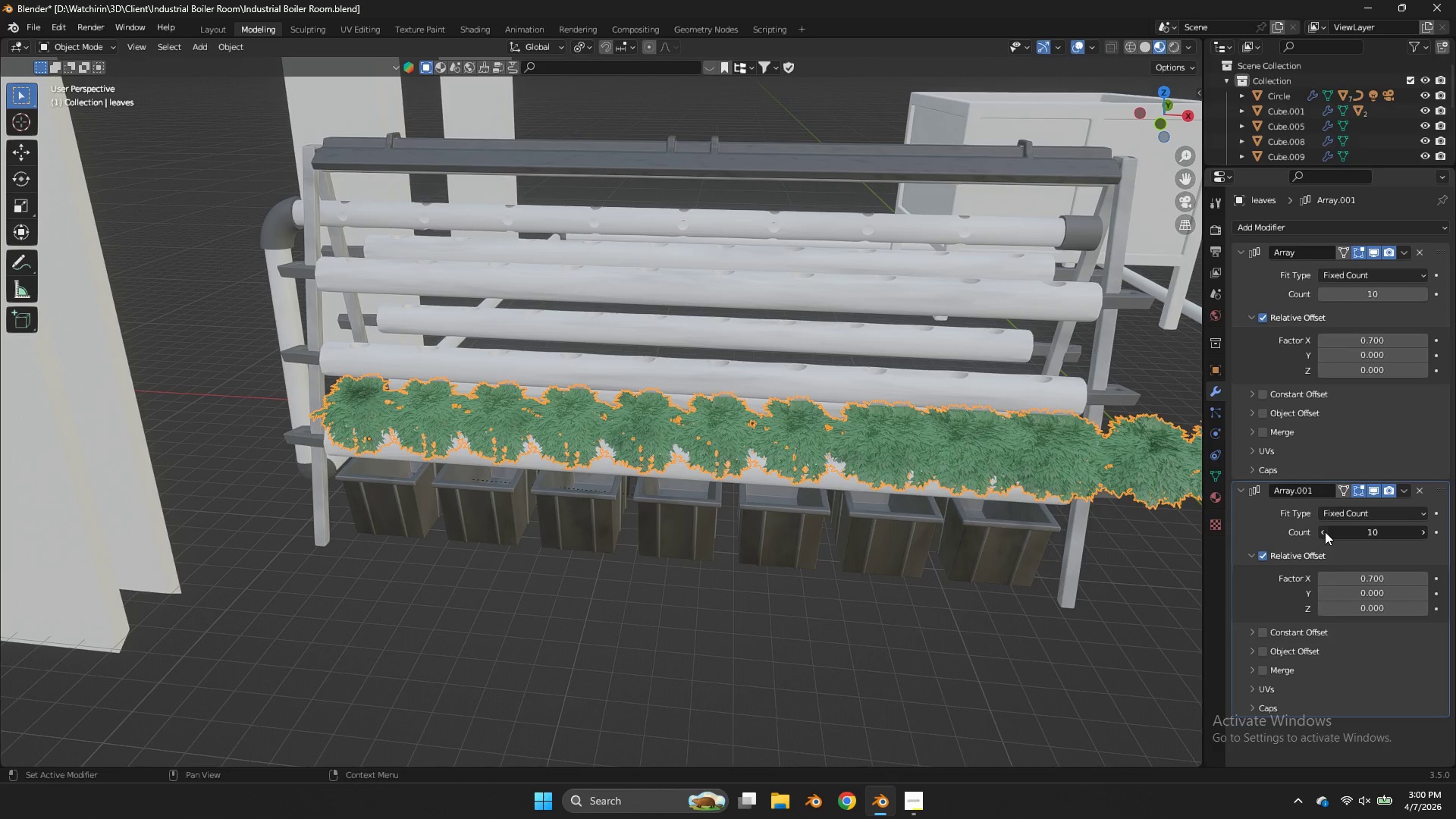 
triple_click([1325, 532])
 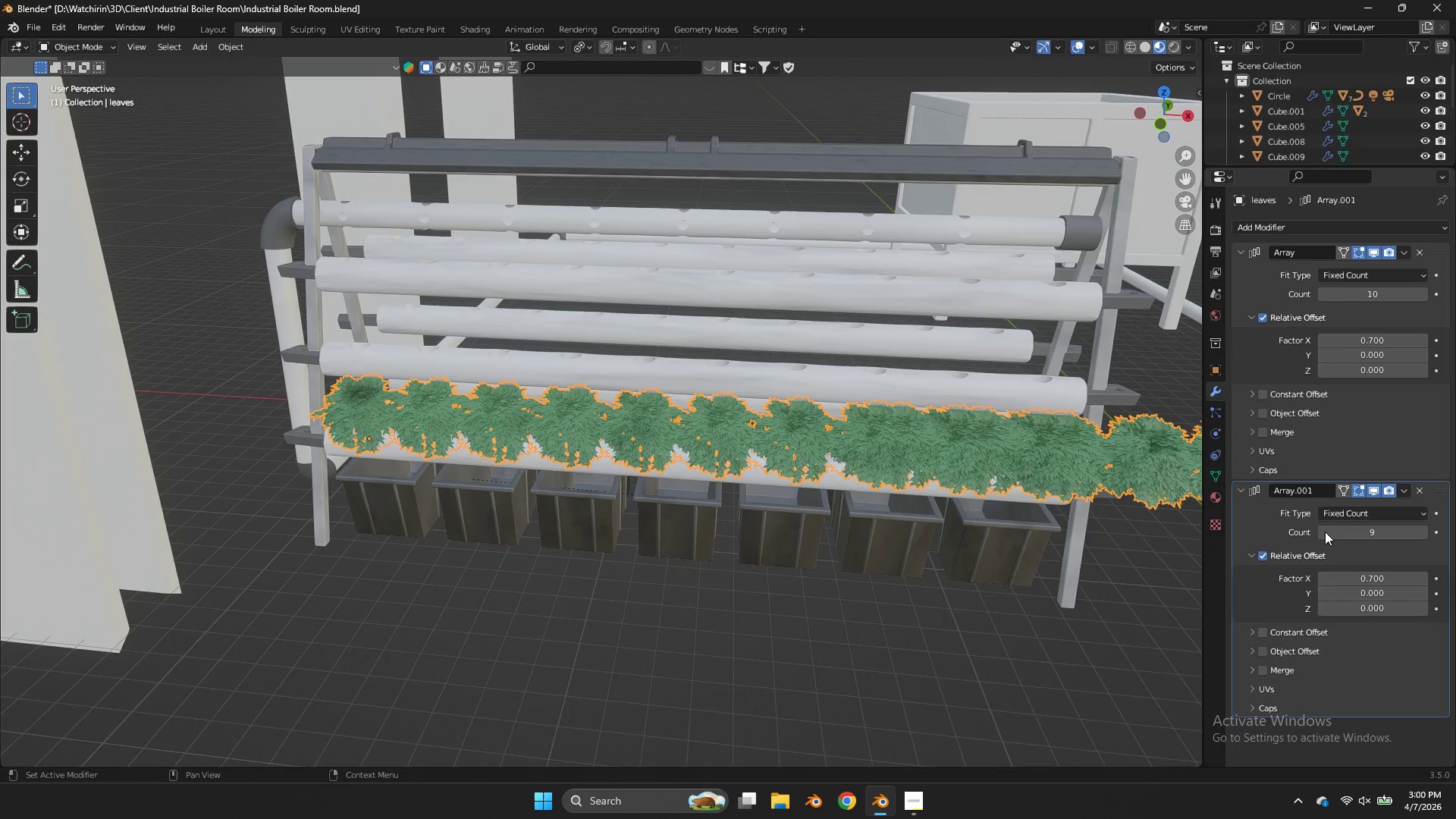 
triple_click([1325, 532])
 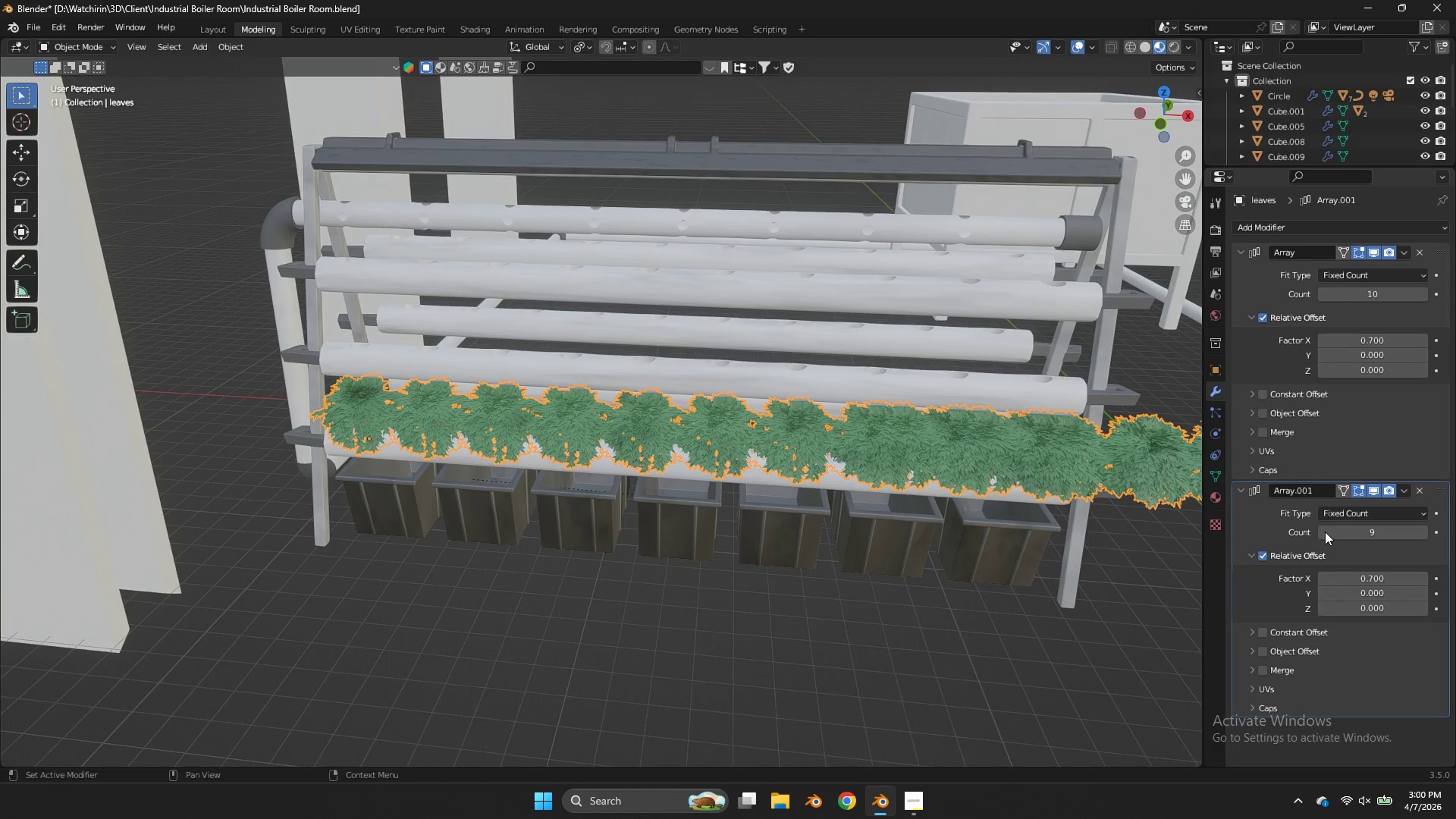 
triple_click([1325, 532])
 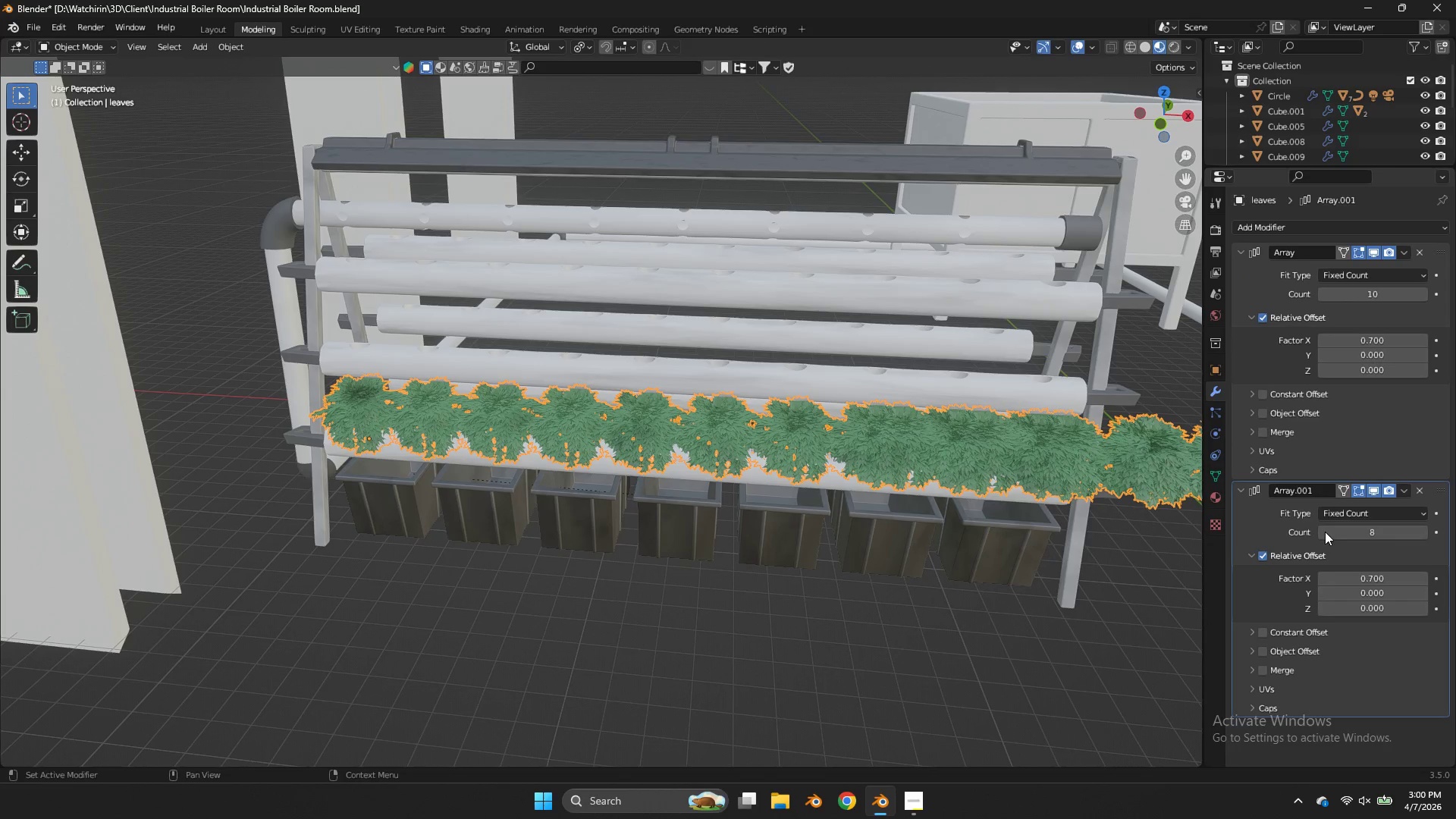 
triple_click([1325, 532])
 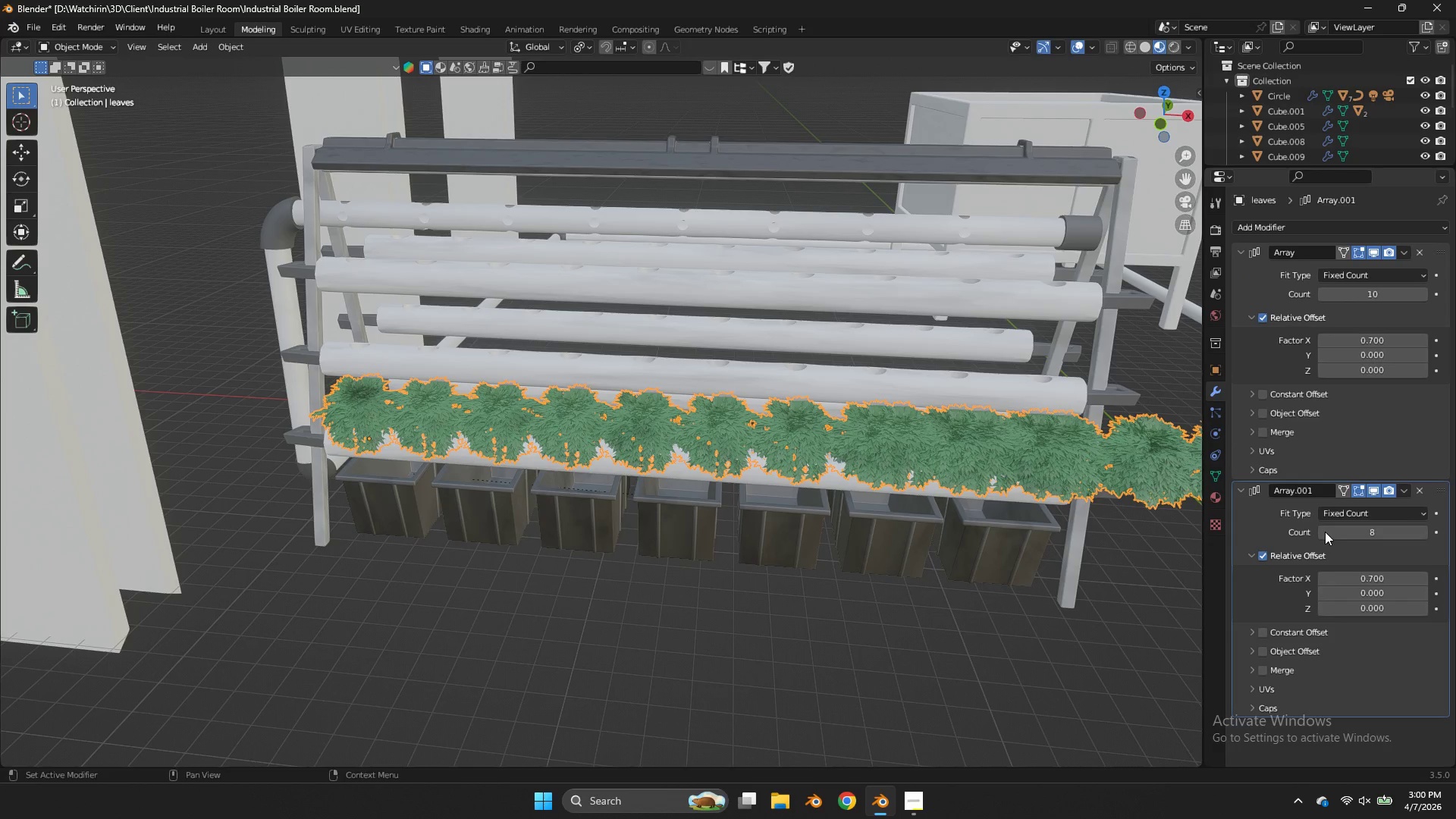 
triple_click([1325, 532])
 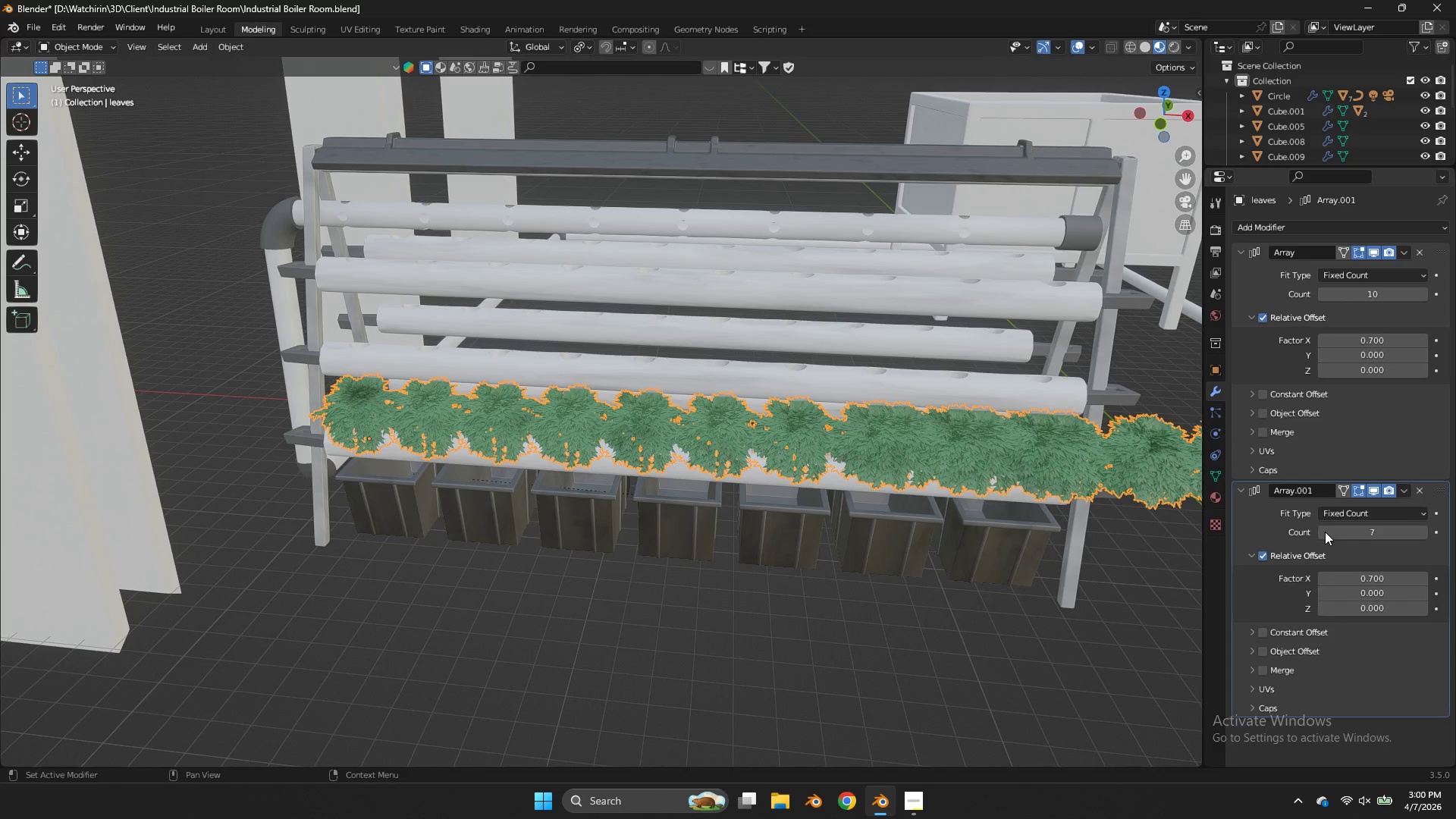 
triple_click([1325, 532])
 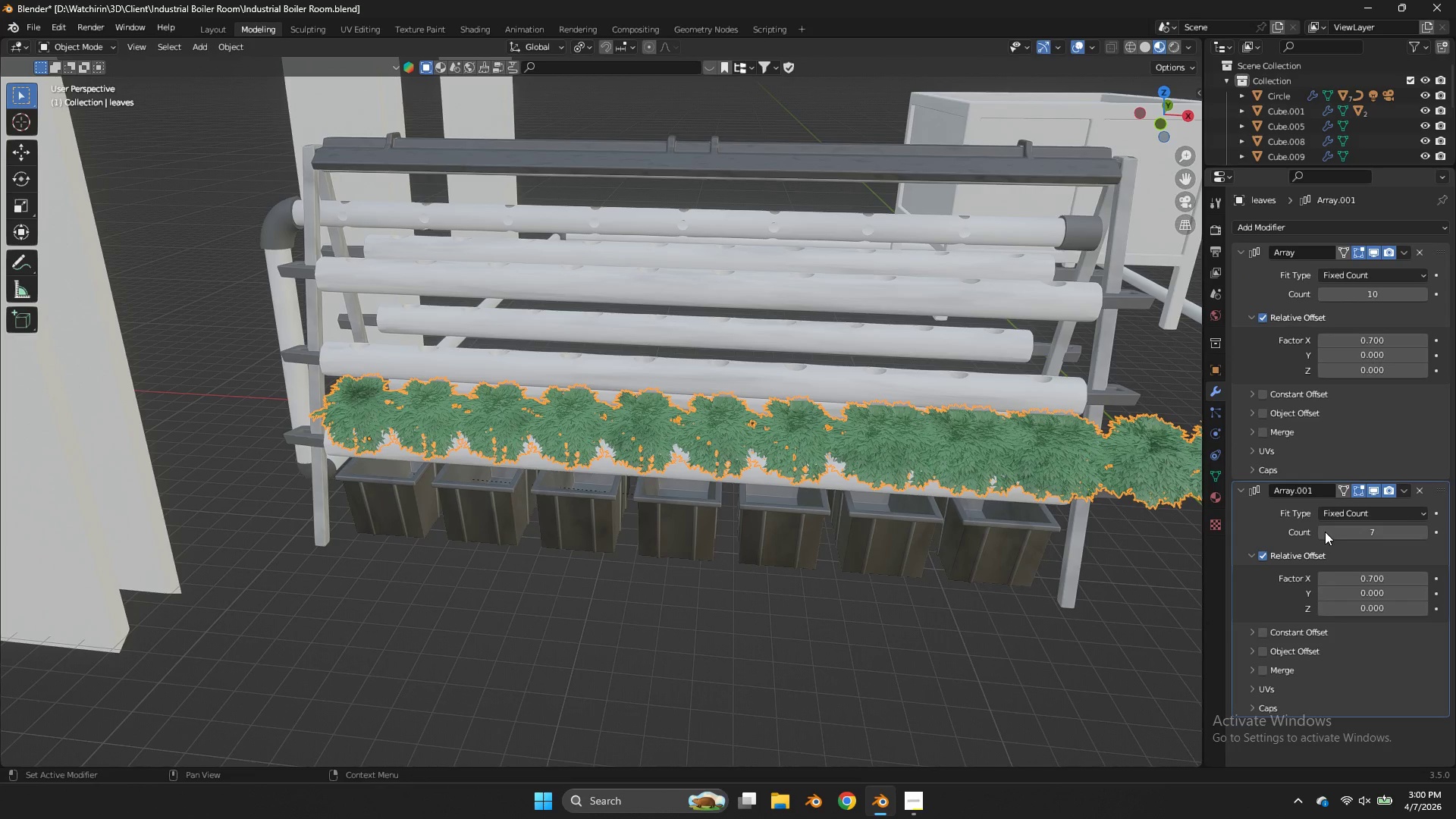 
triple_click([1325, 532])
 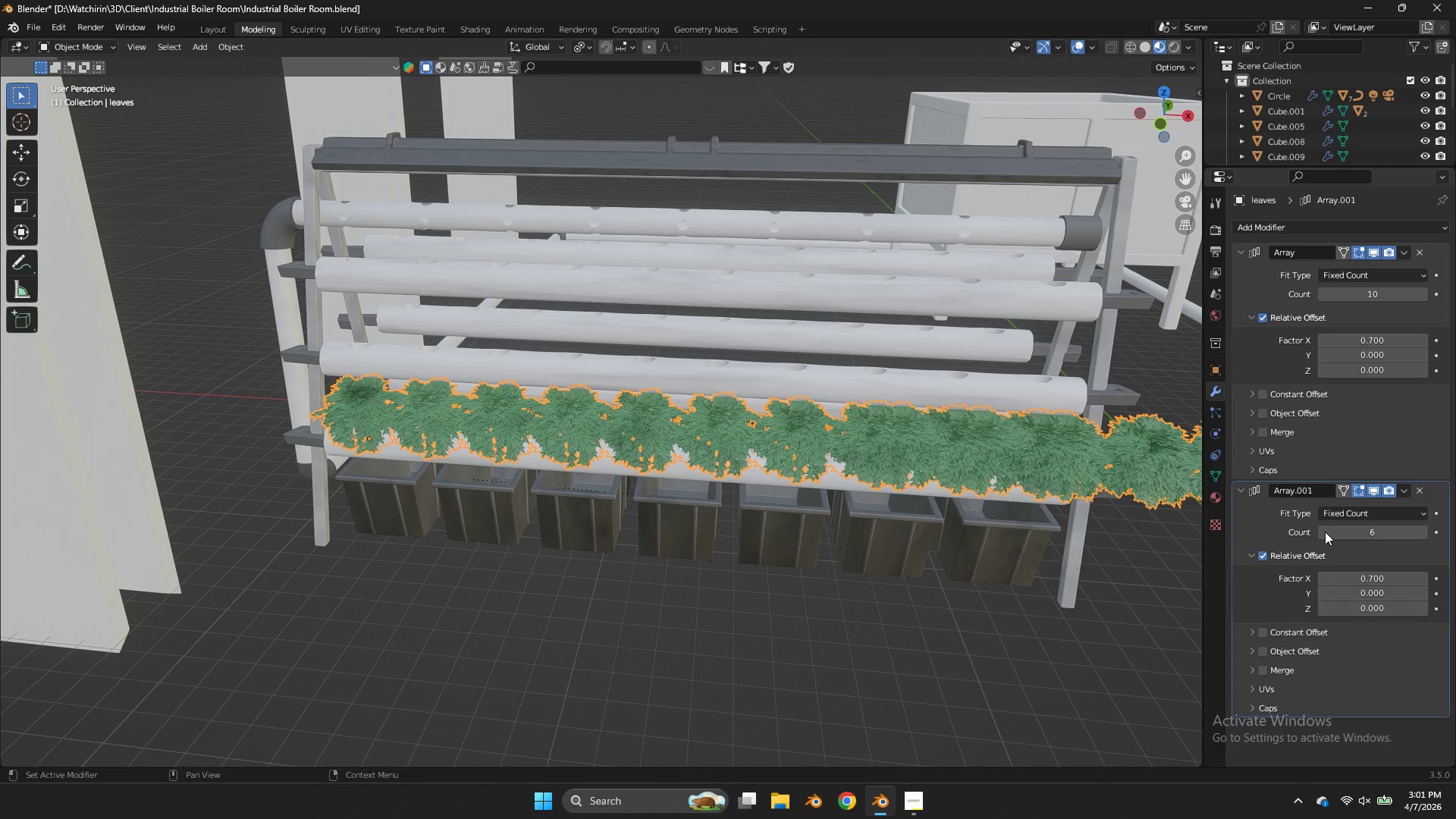 
triple_click([1325, 532])
 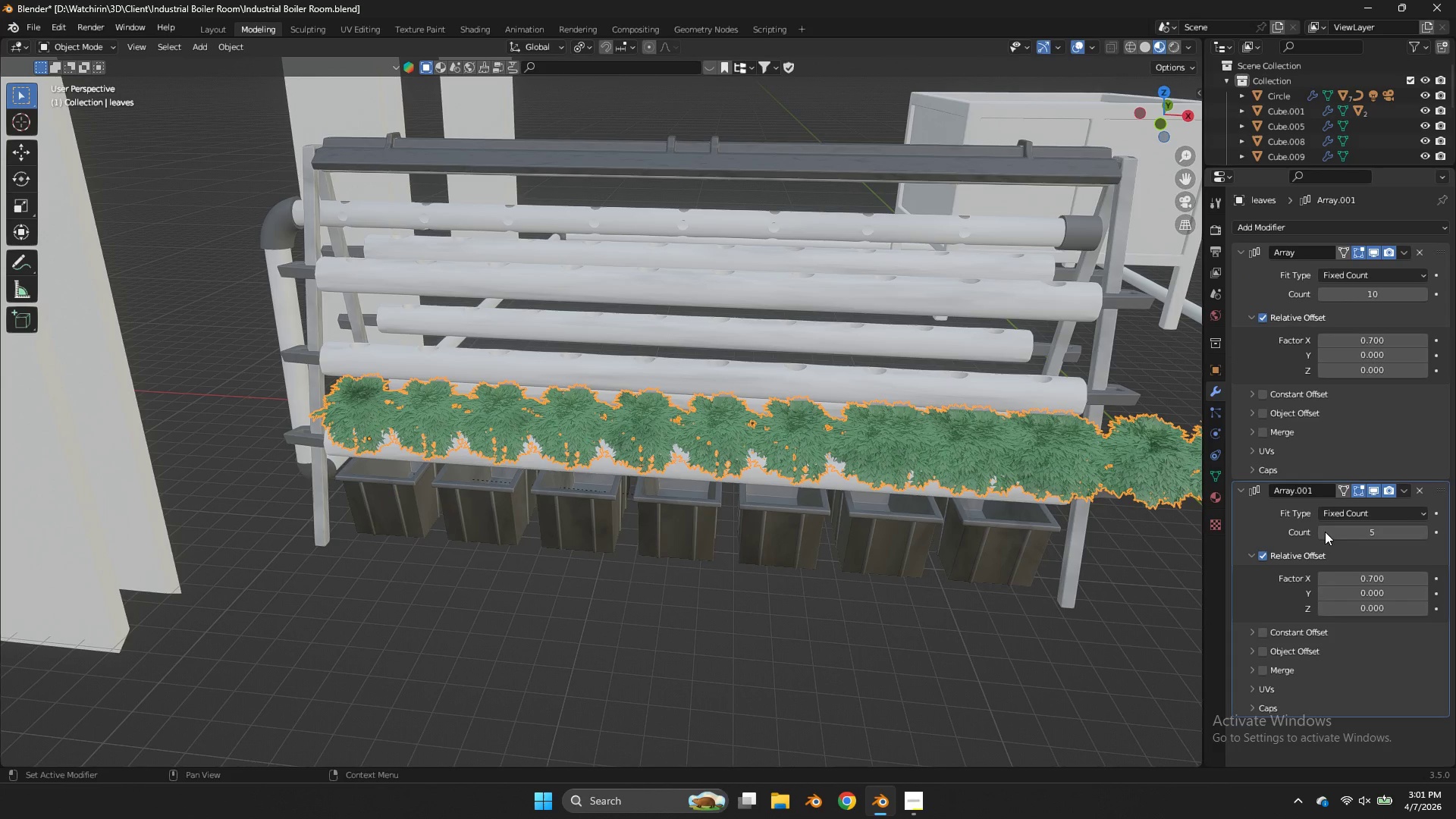 
triple_click([1325, 532])
 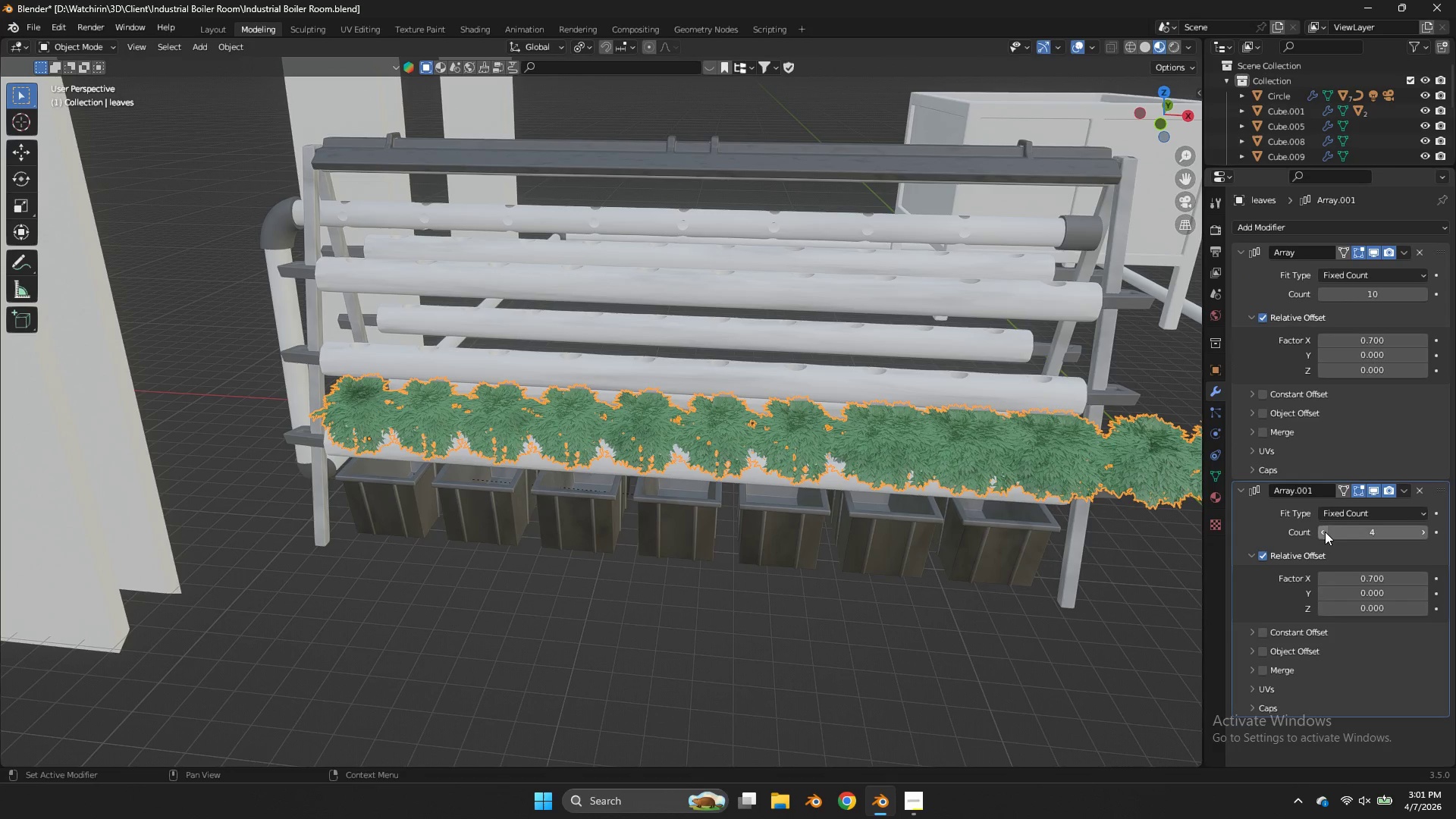 
left_click([1325, 532])
 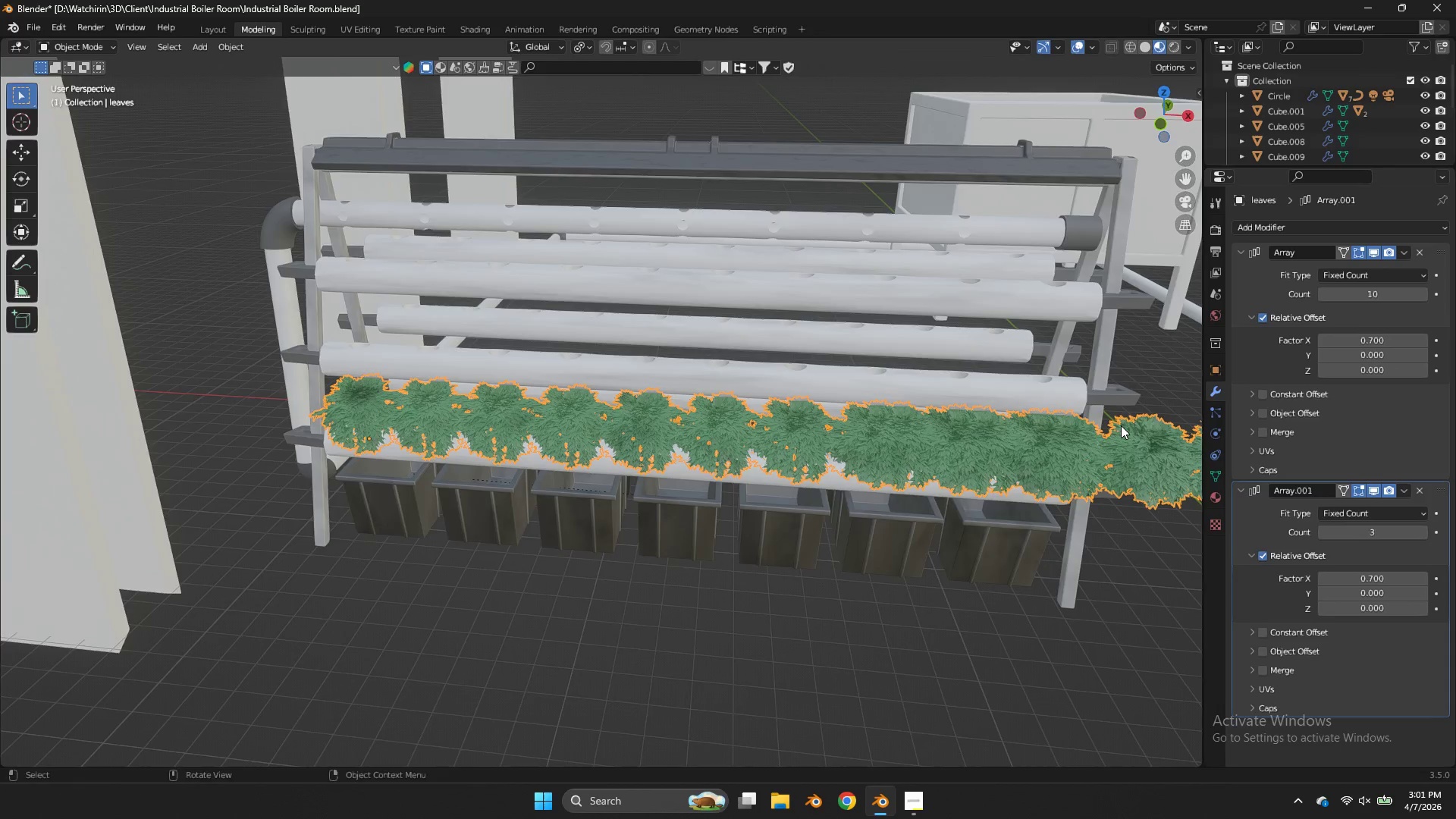 
scroll: coordinate [1121, 424], scroll_direction: down, amount: 5.0
 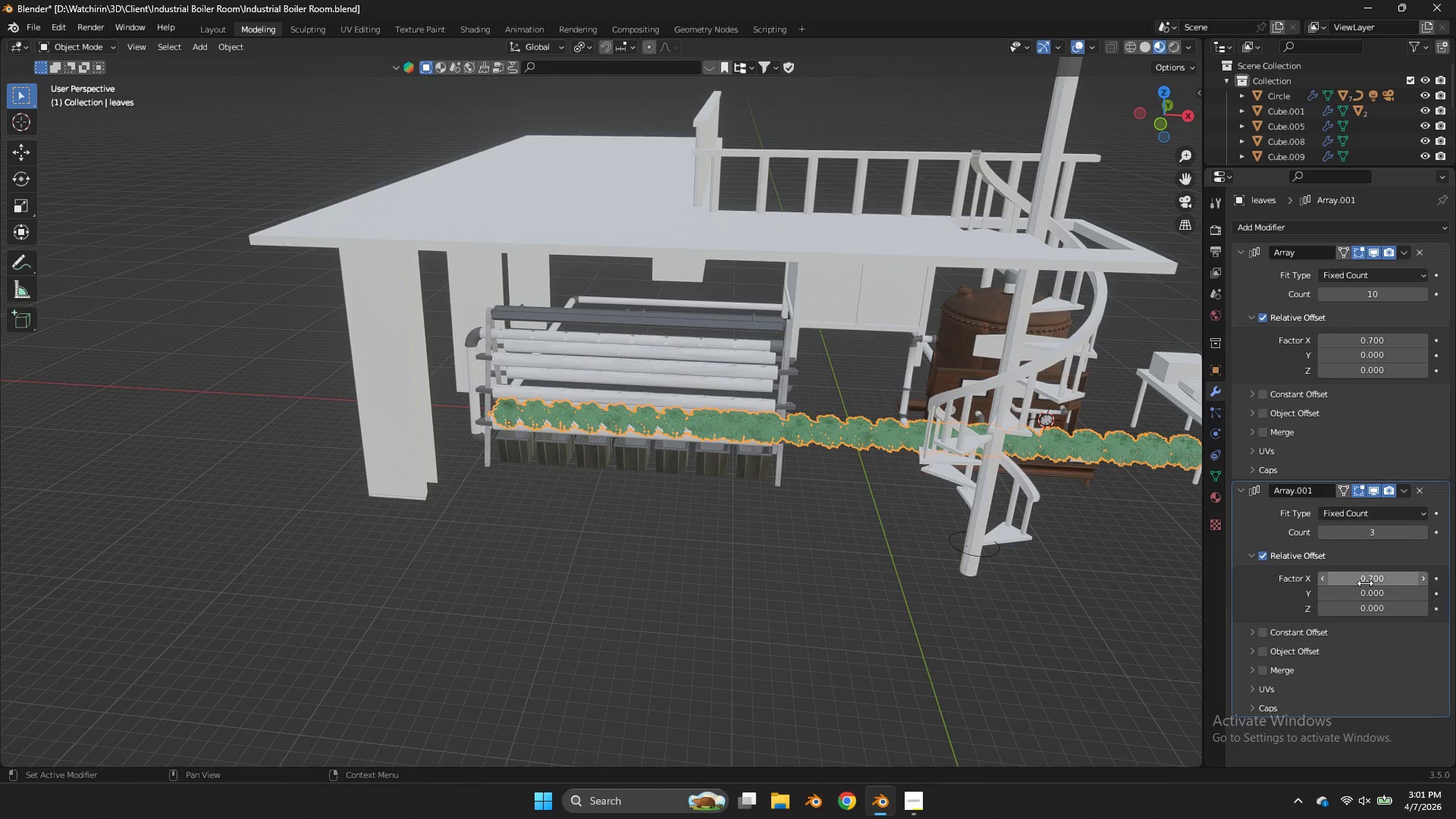 
left_click([1365, 583])
 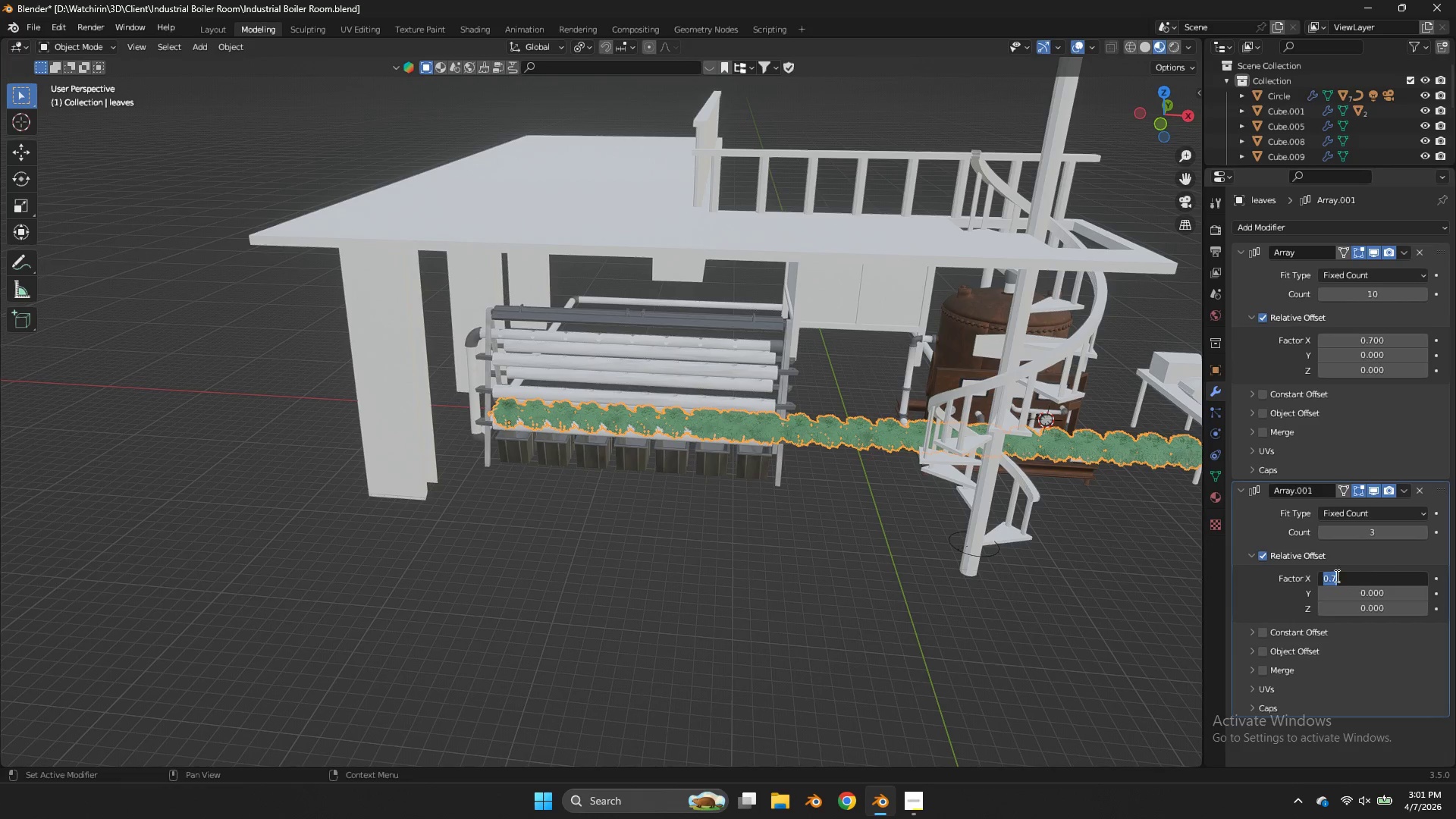 
key(0)
 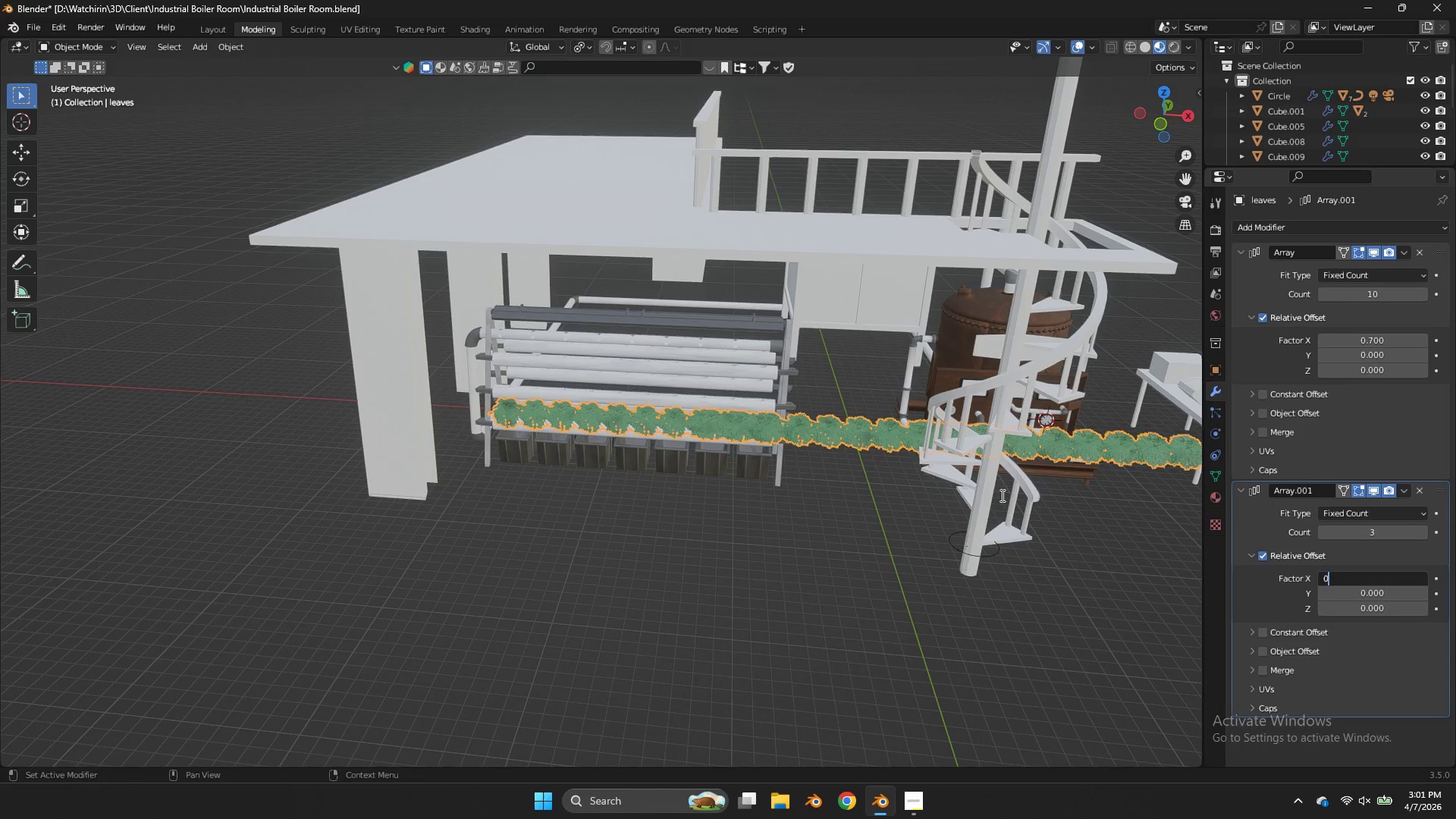 
left_click([1001, 495])
 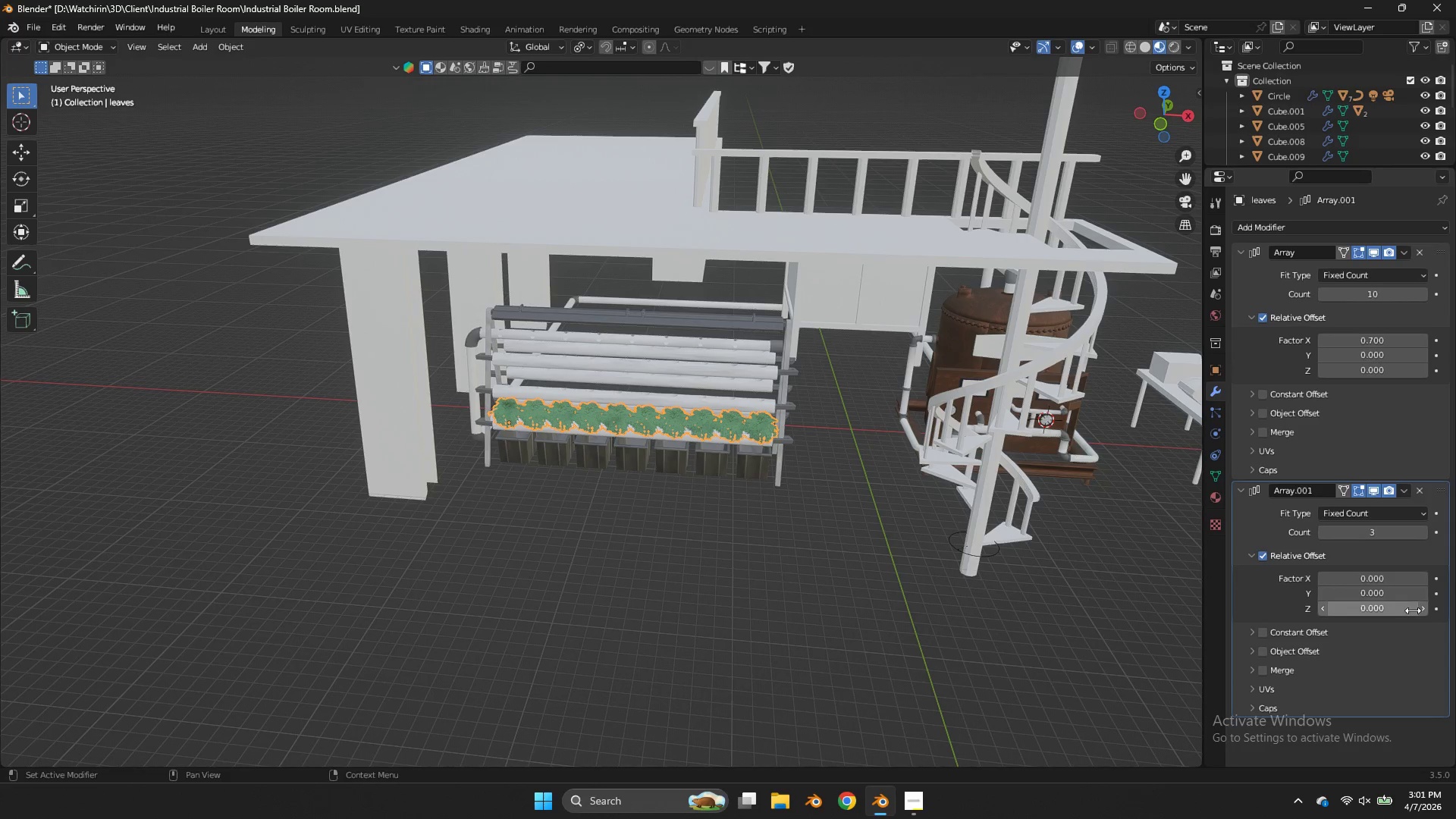 
left_click([1423, 613])
 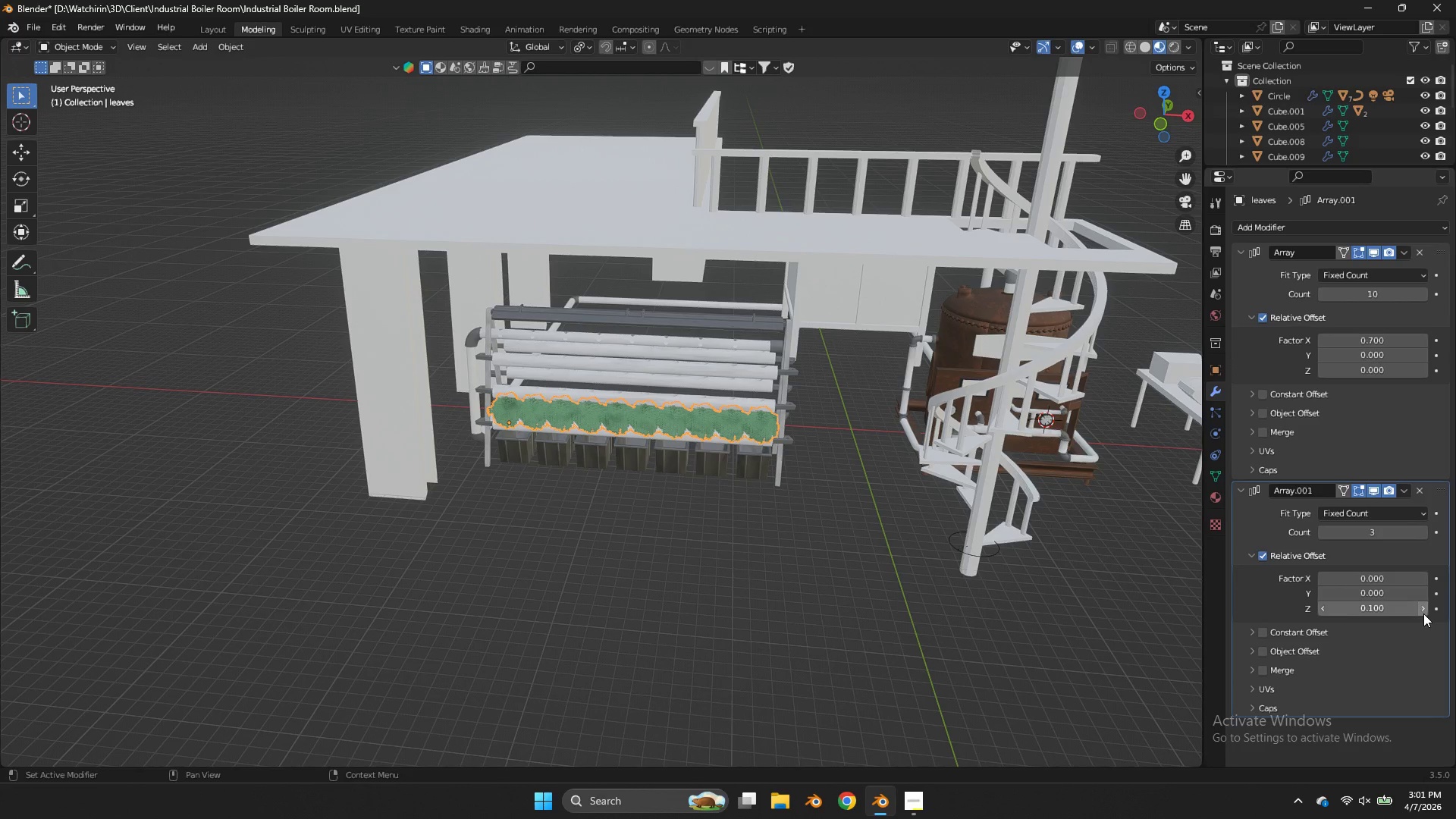 
double_click([1423, 613])
 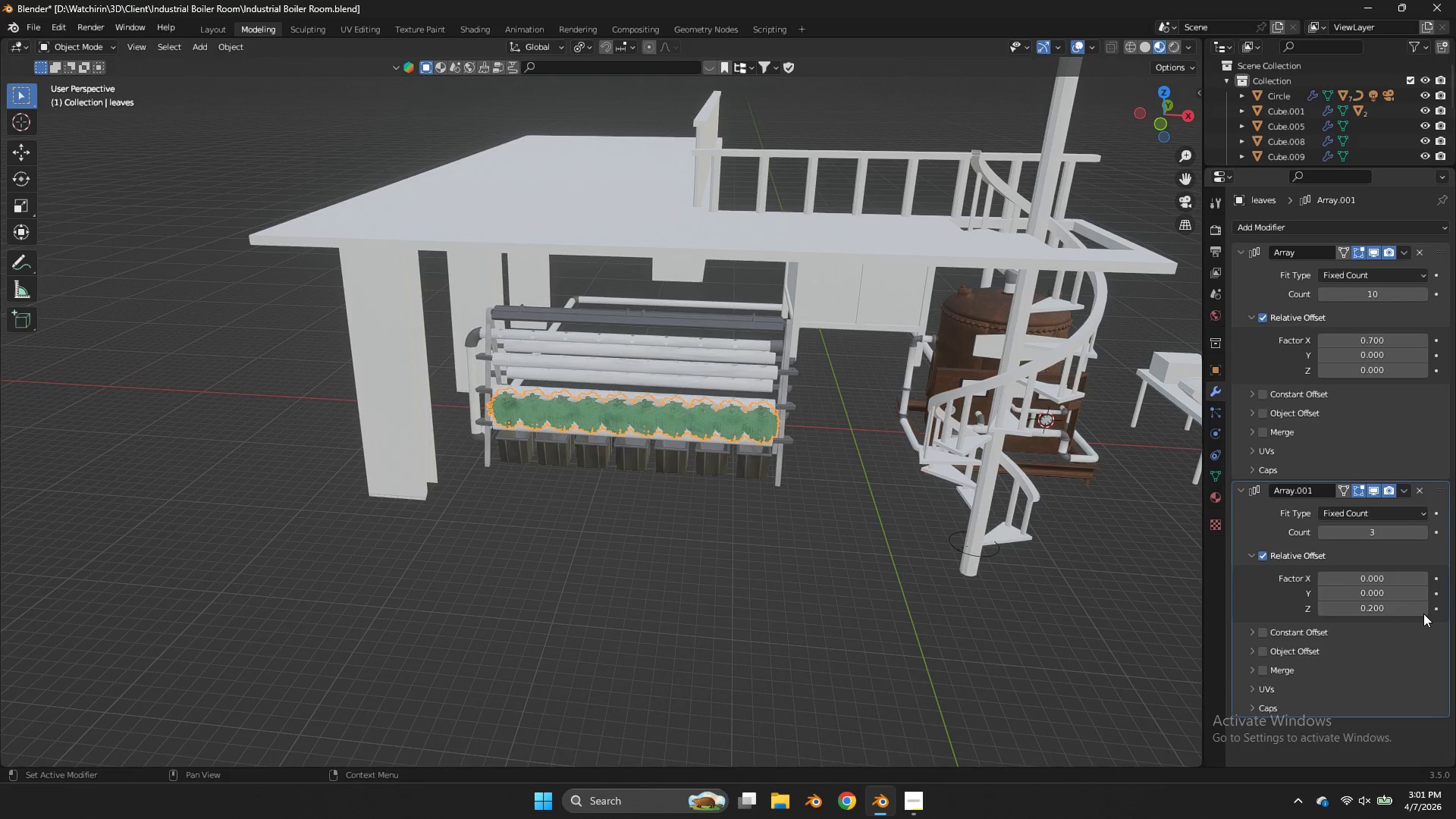 
triple_click([1423, 613])
 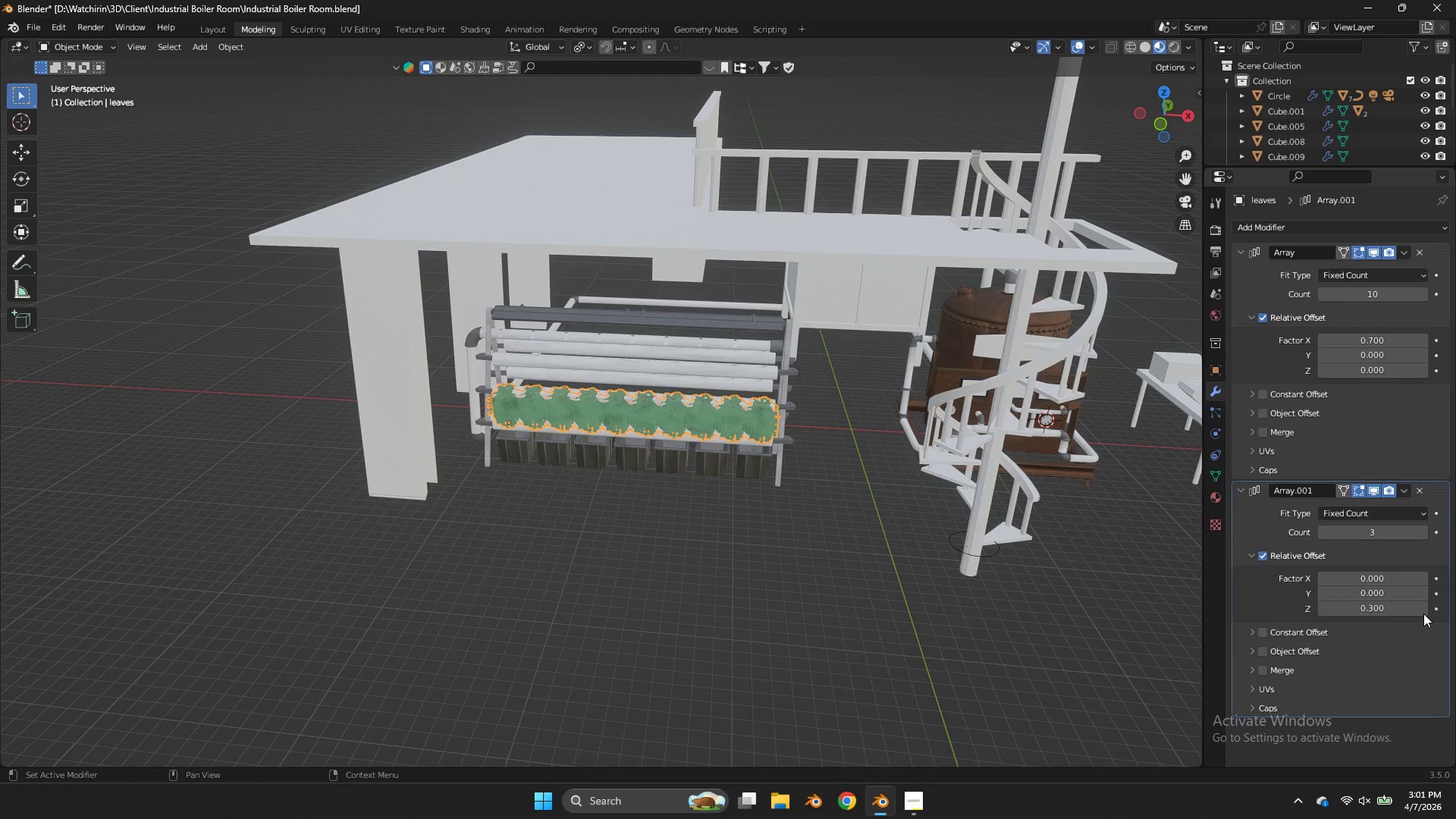 
triple_click([1423, 613])
 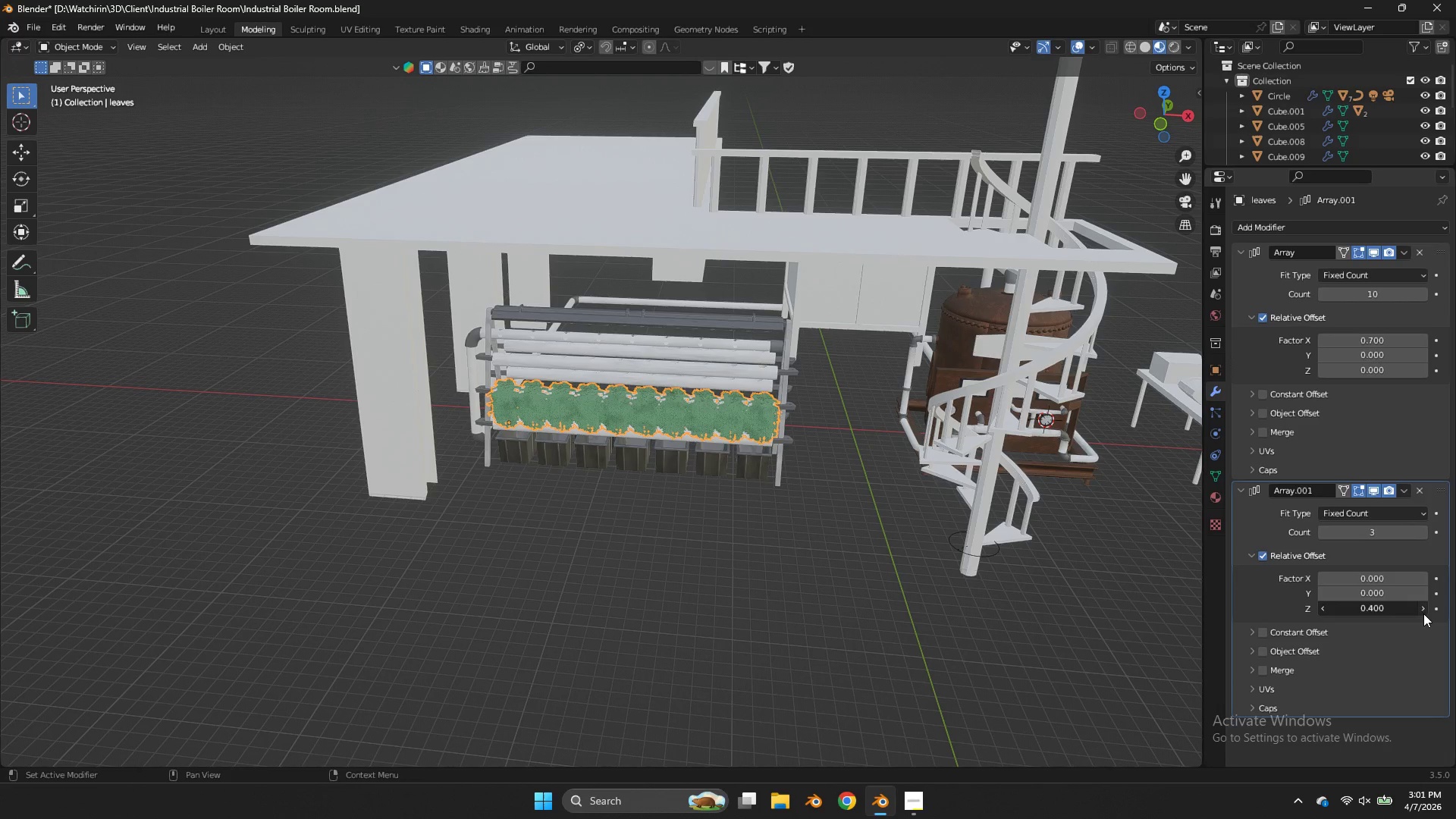 
triple_click([1423, 613])
 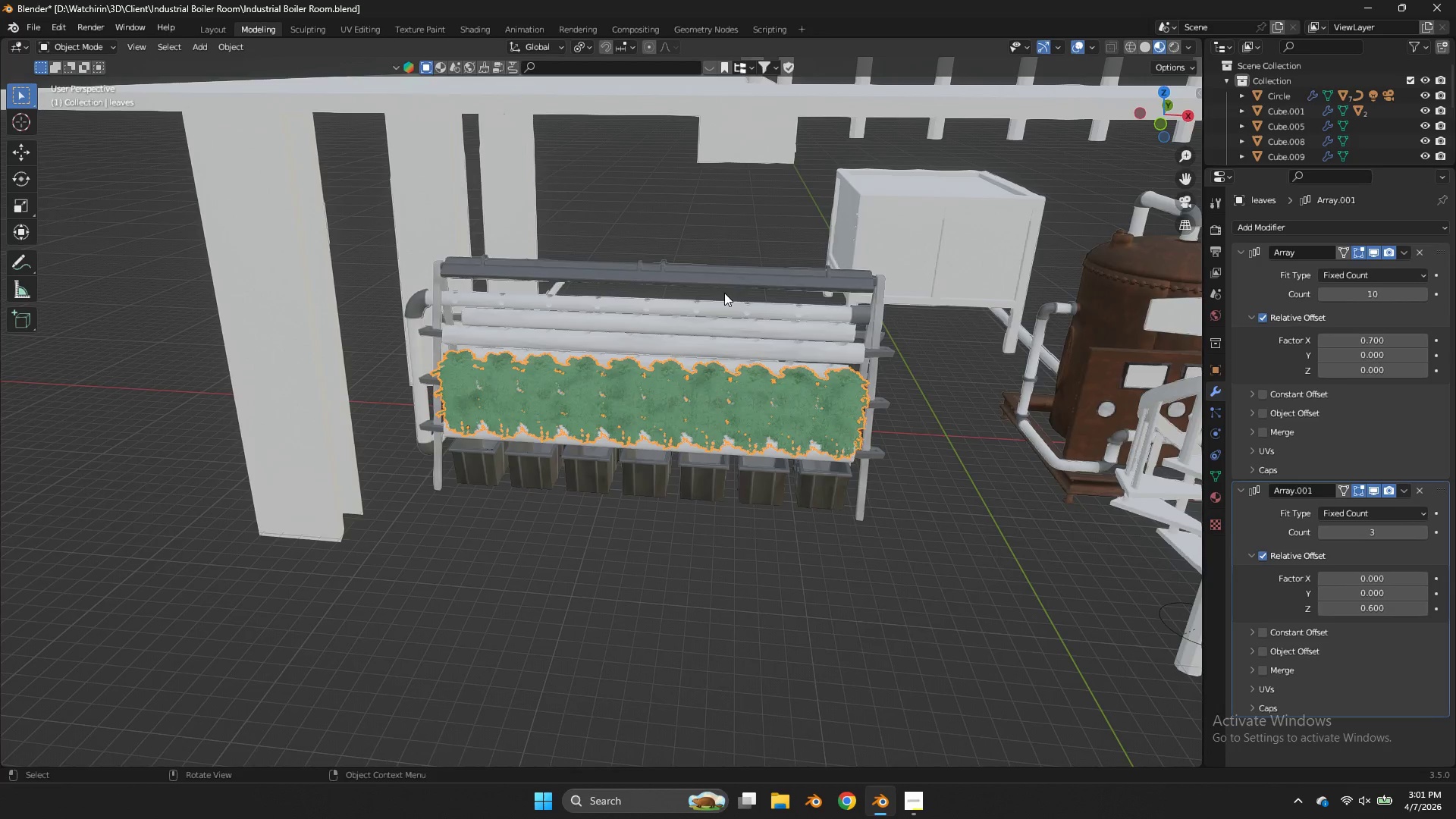 
left_click_drag(start_coordinate=[1159, 108], to_coordinate=[148, 76])
 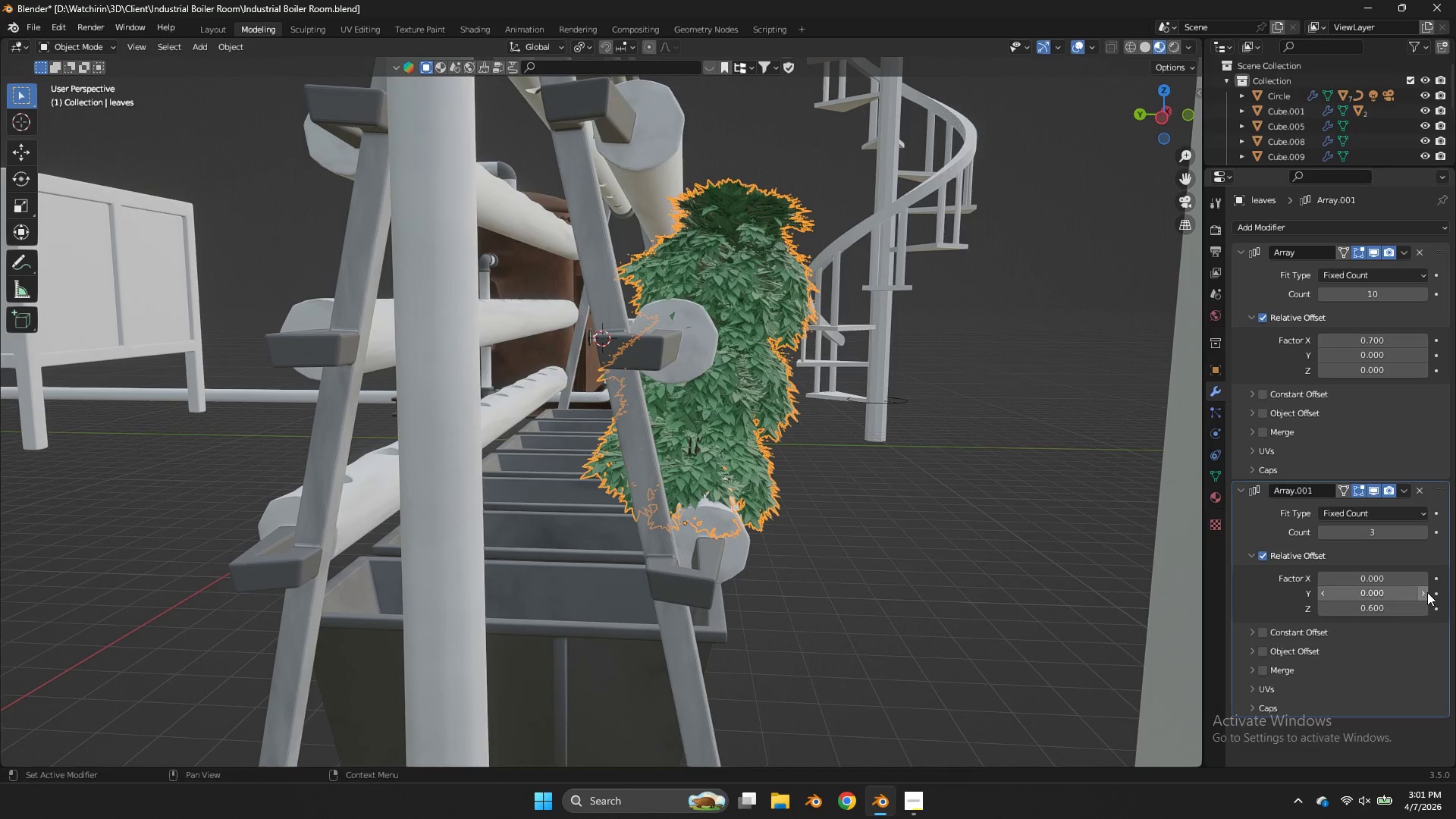 
scroll: coordinate [1196, 149], scroll_direction: up, amount: 7.0
 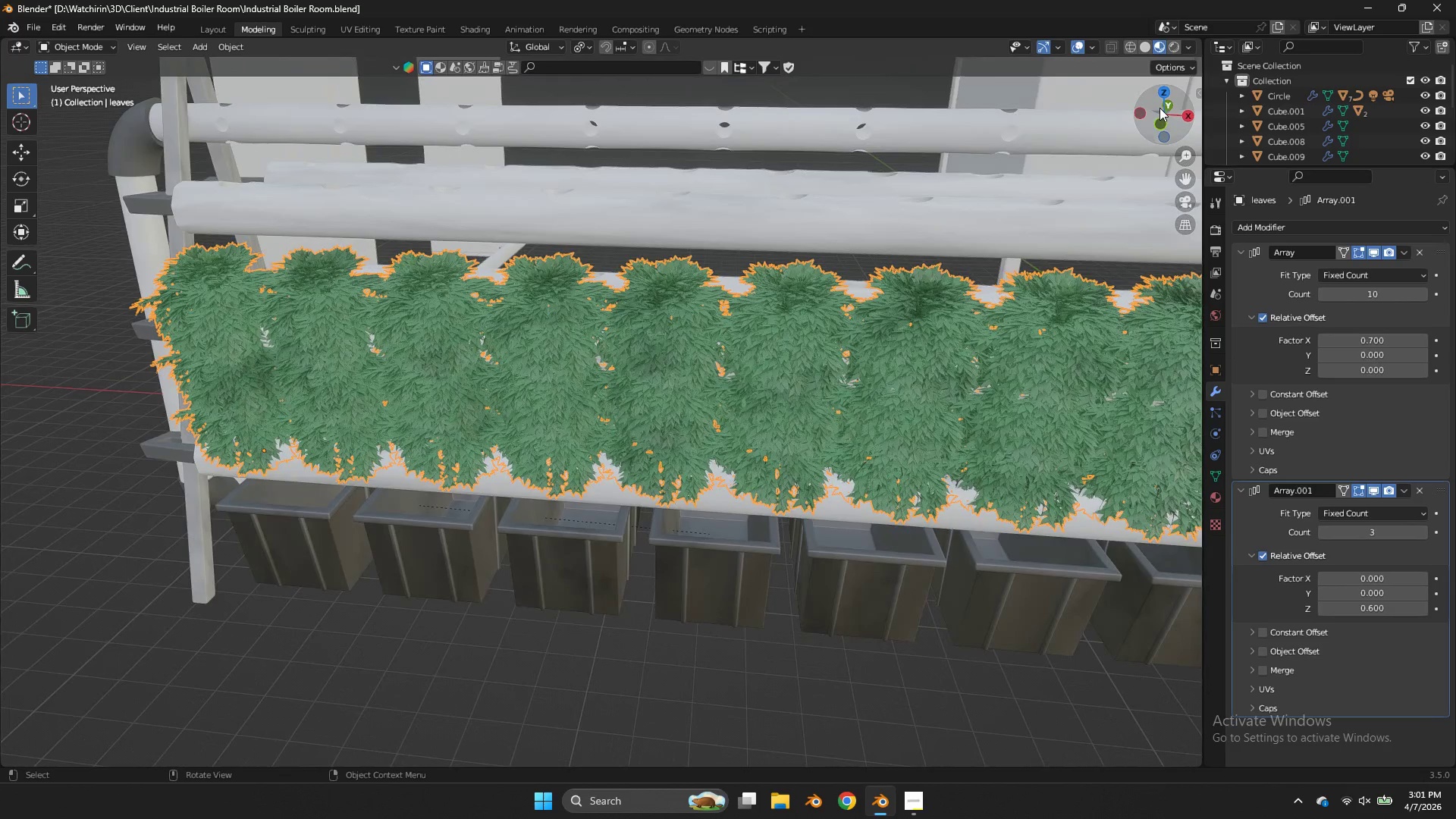 
left_click([1422, 607])
 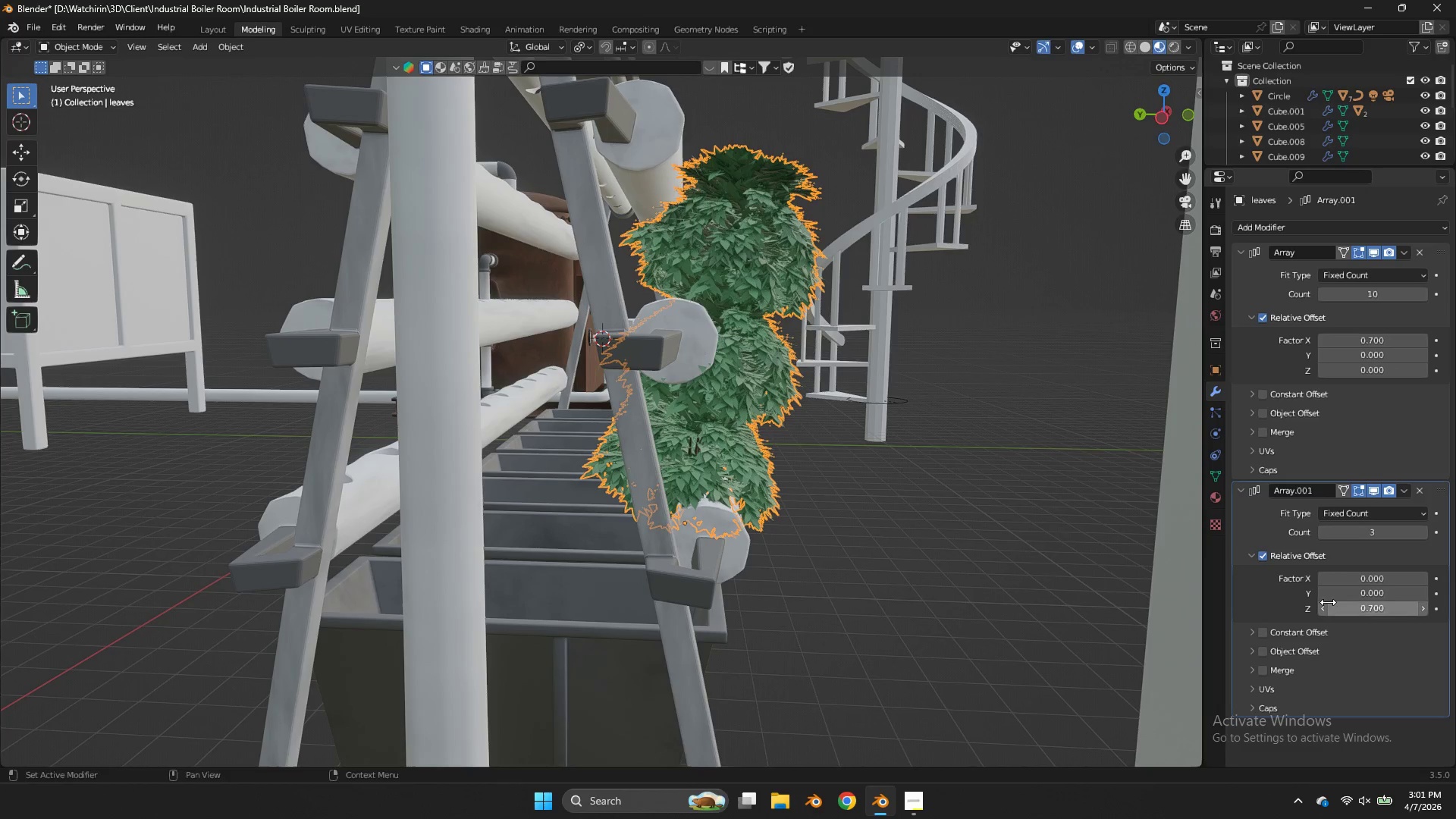 
left_click([1320, 608])
 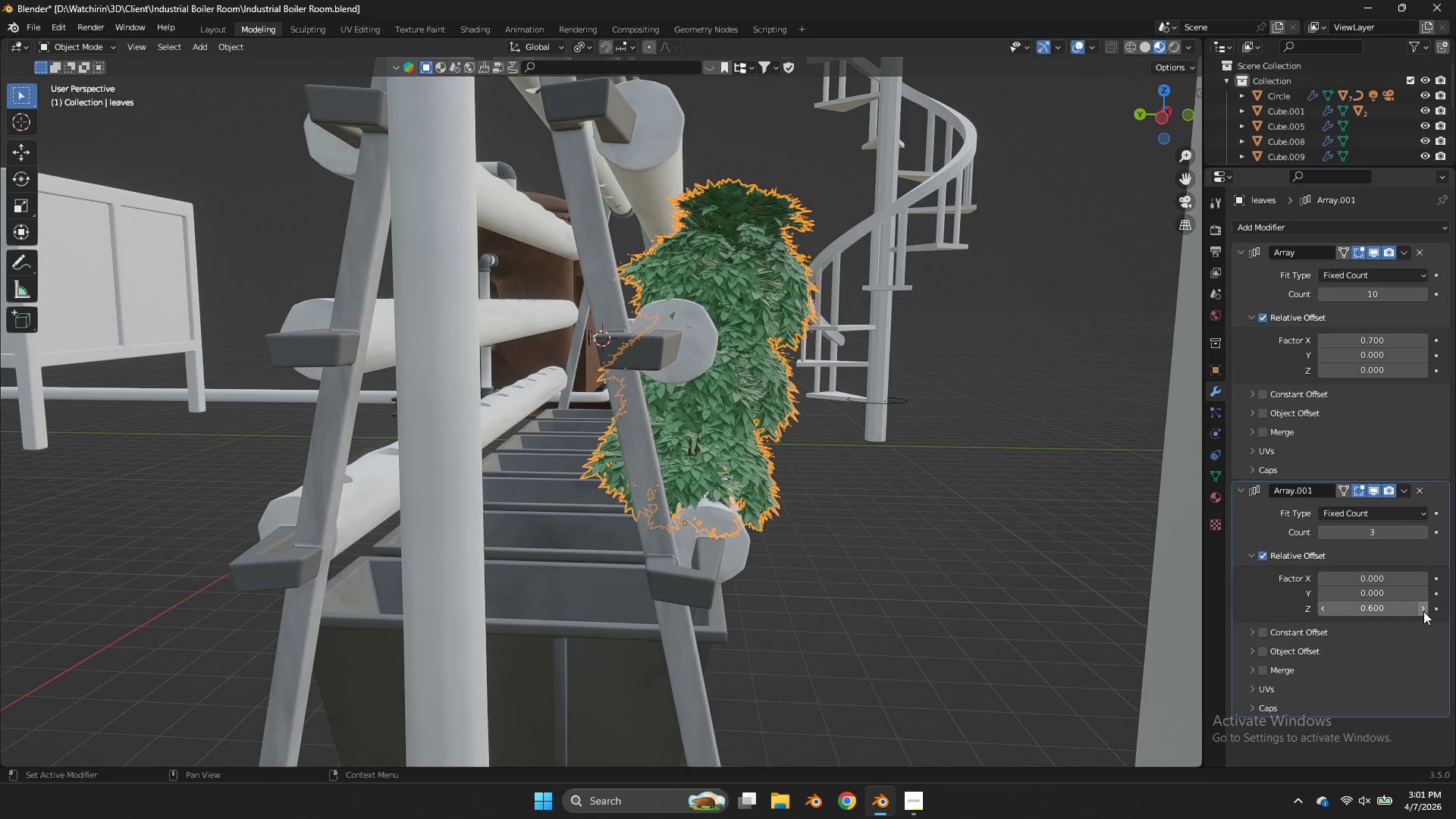 
double_click([1423, 611])
 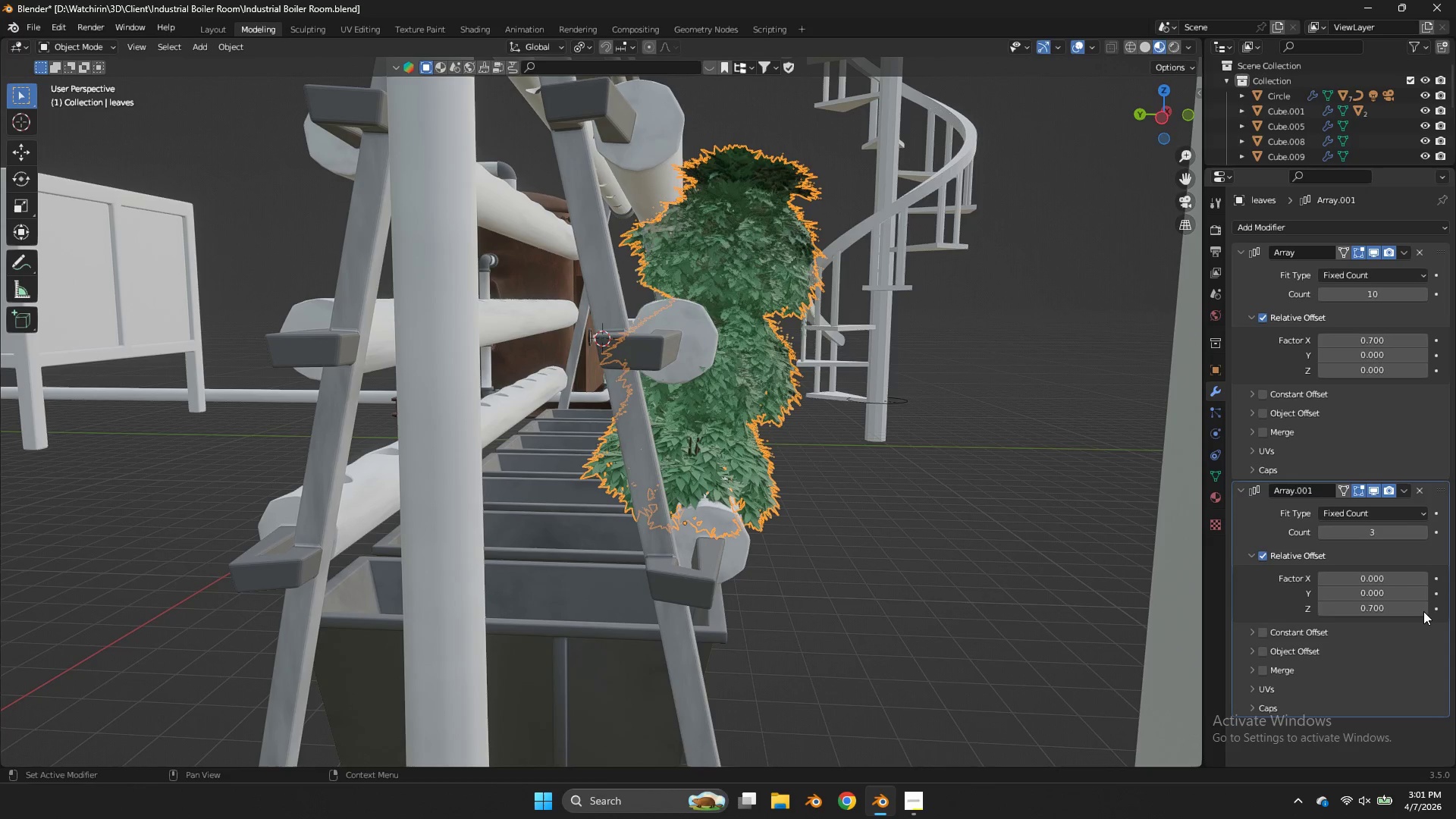 
triple_click([1423, 611])
 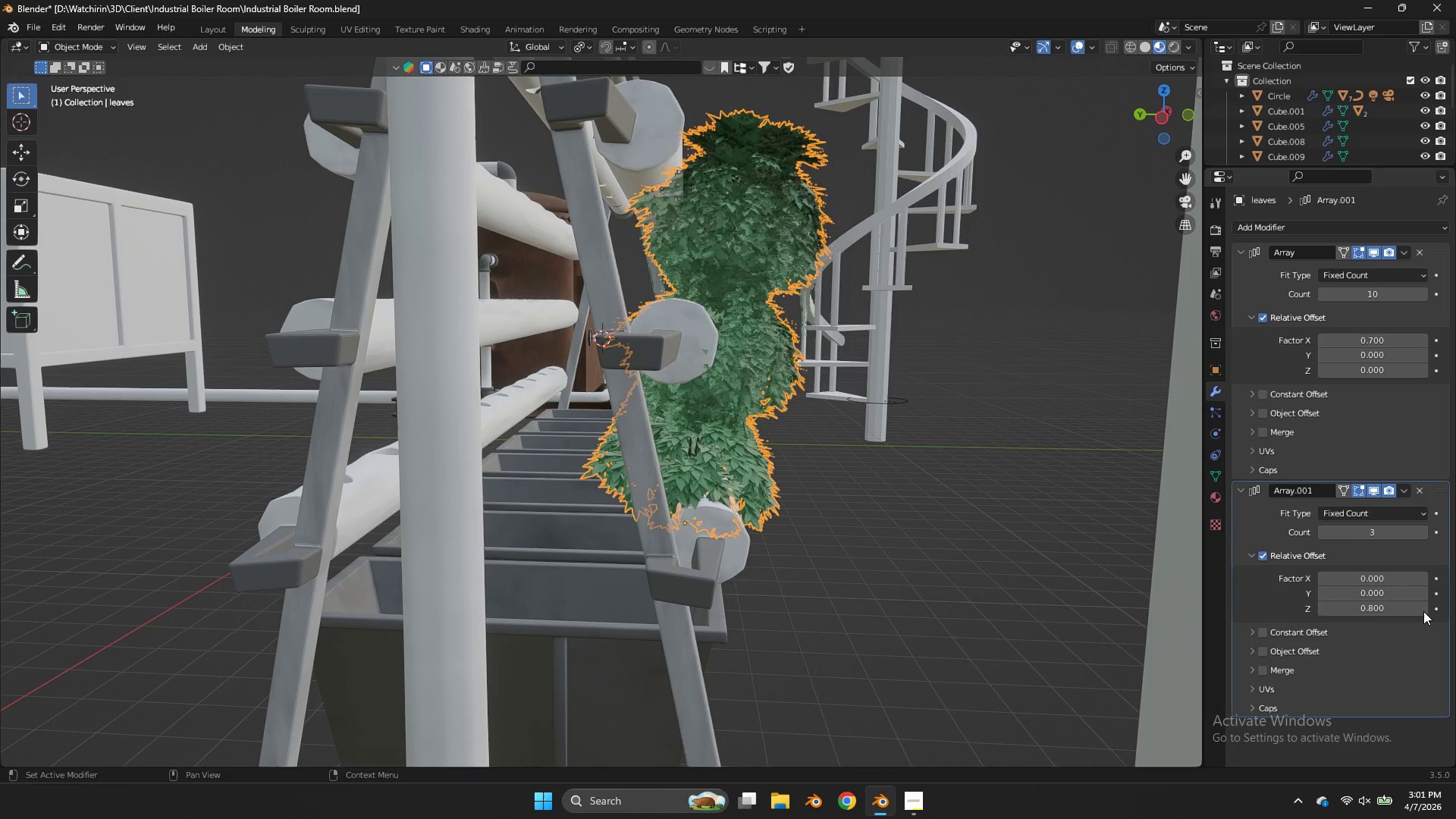 
triple_click([1423, 611])
 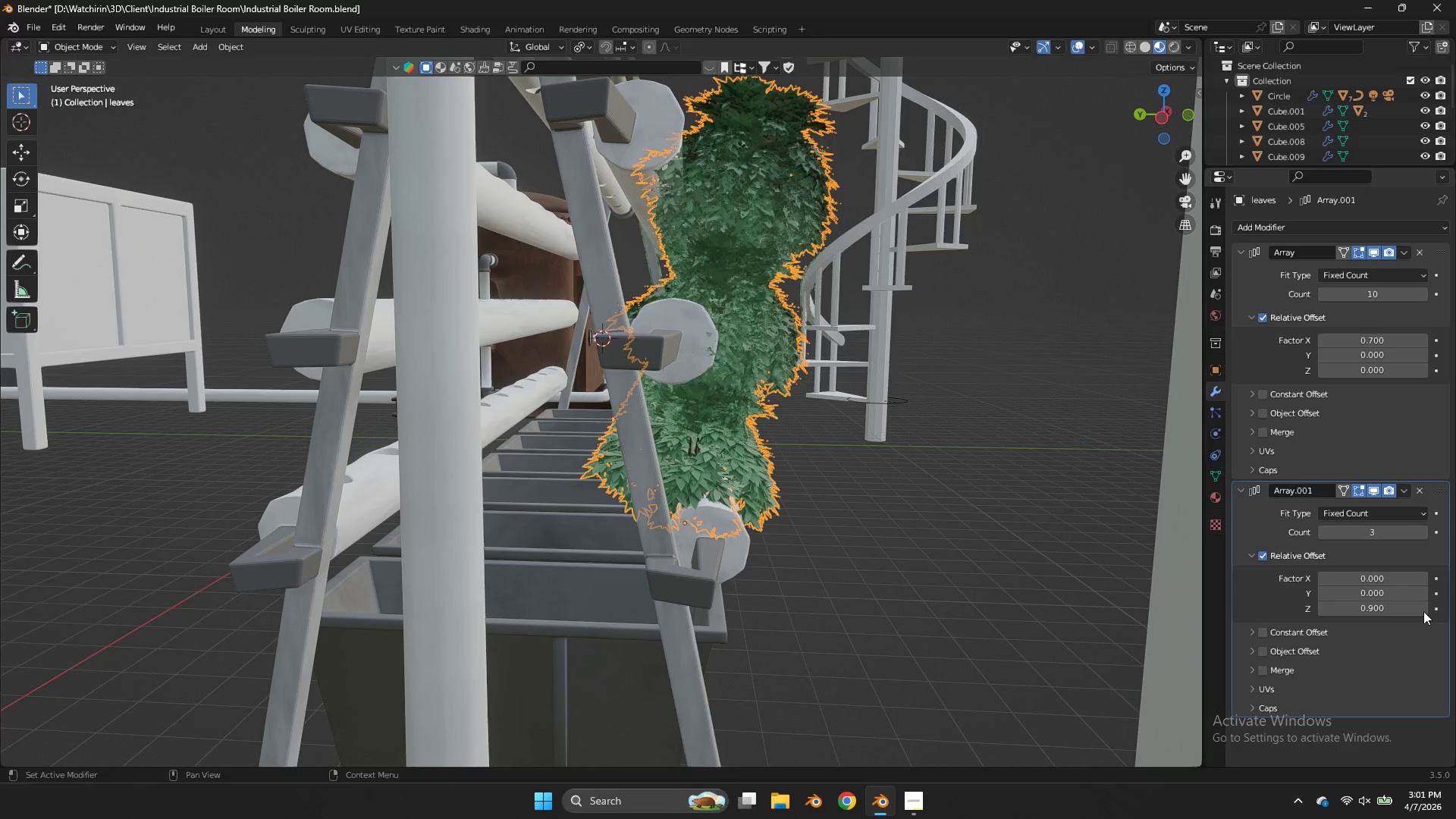 
triple_click([1423, 611])
 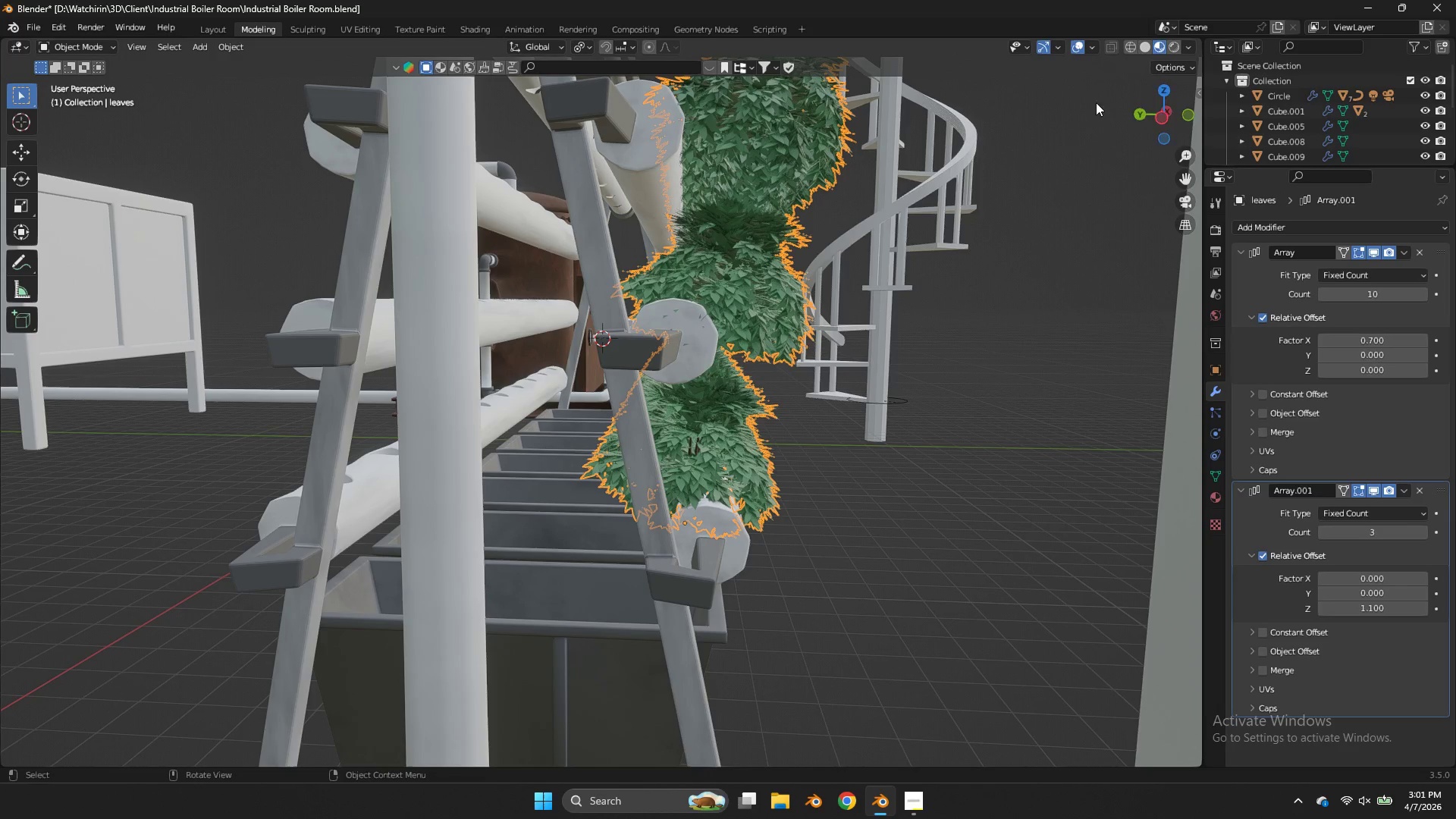 
left_click_drag(start_coordinate=[1174, 127], to_coordinate=[1162, 143])
 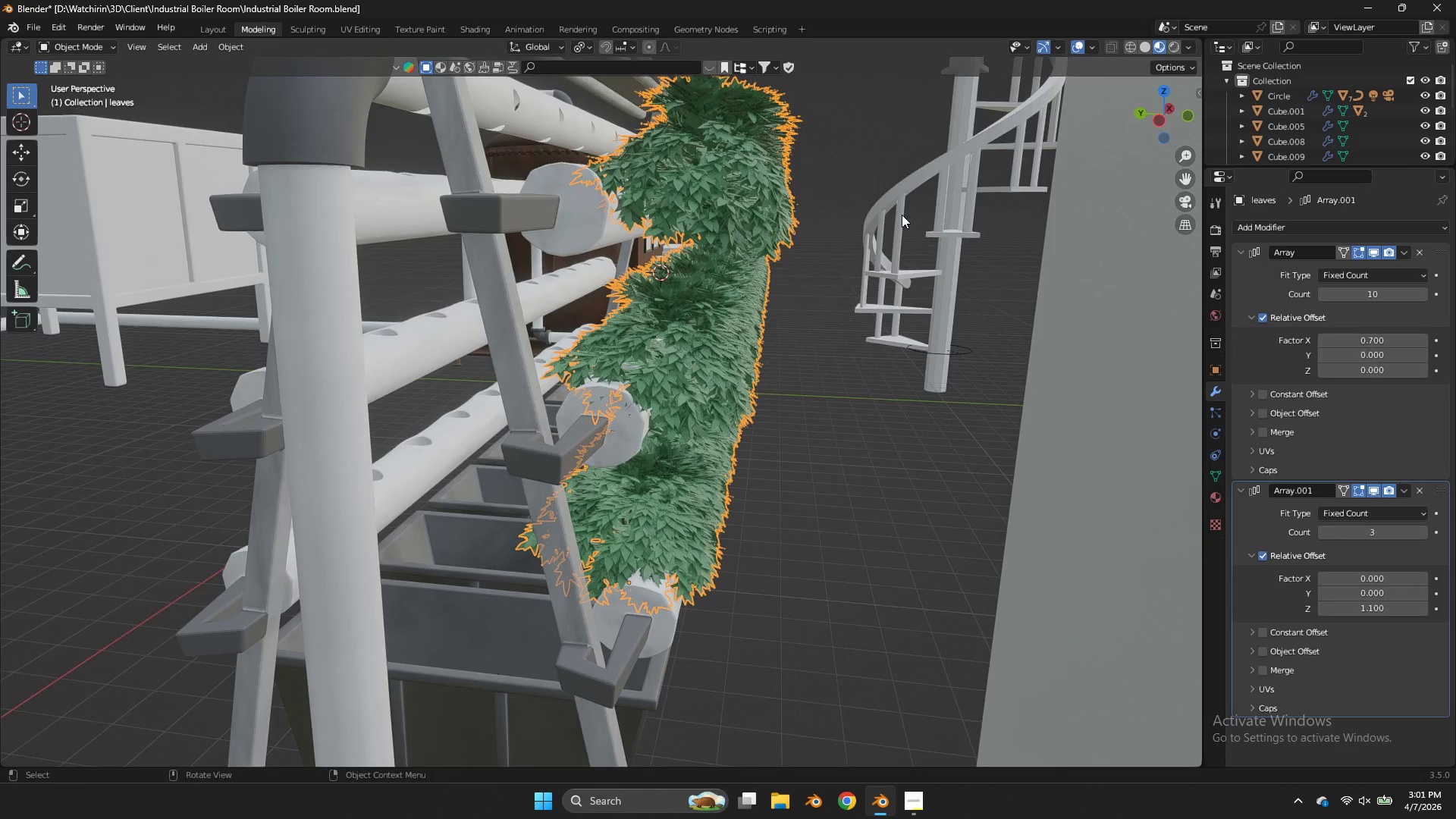 
key(Z)
 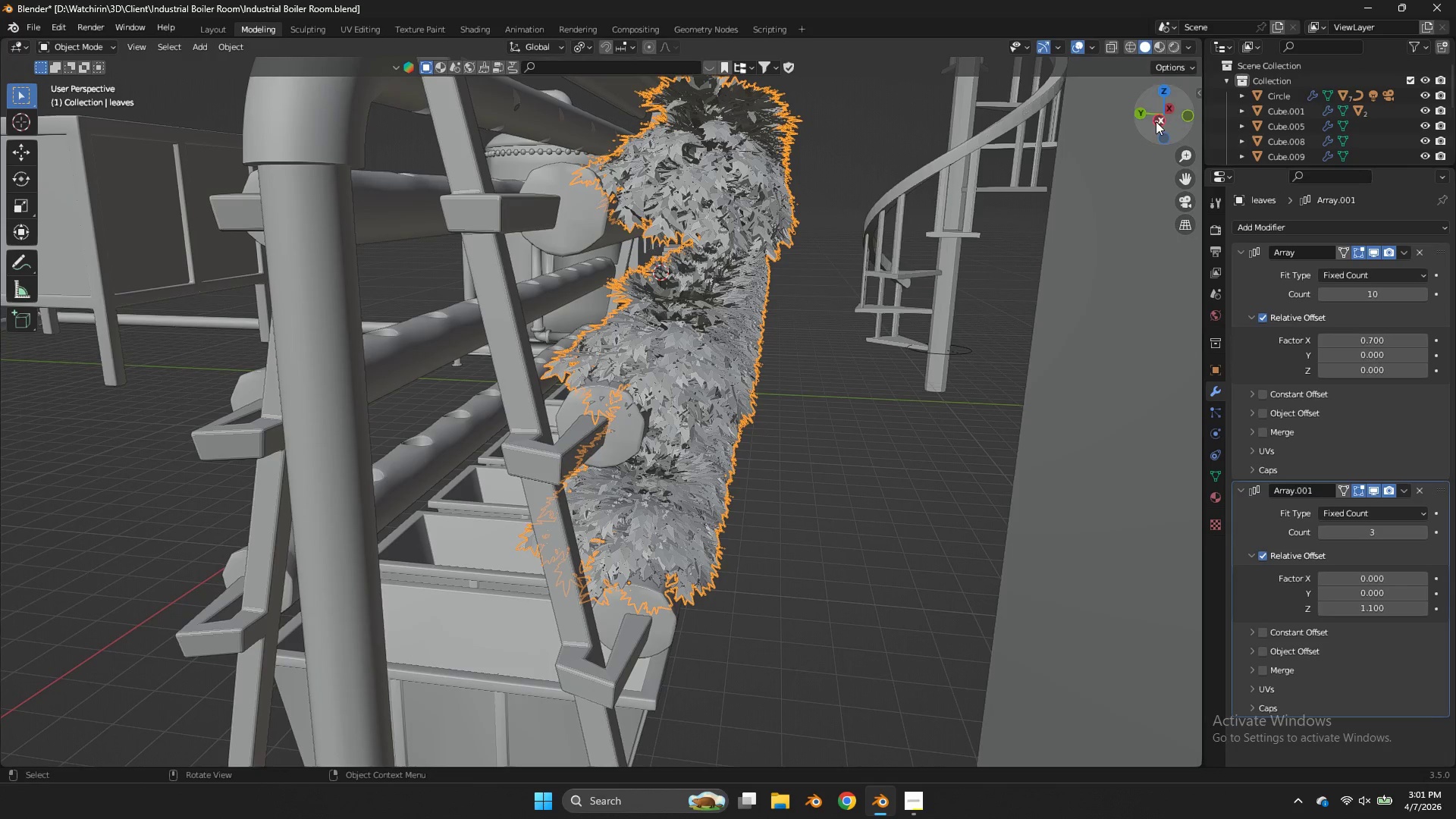 
left_click_drag(start_coordinate=[1157, 121], to_coordinate=[1173, 130])
 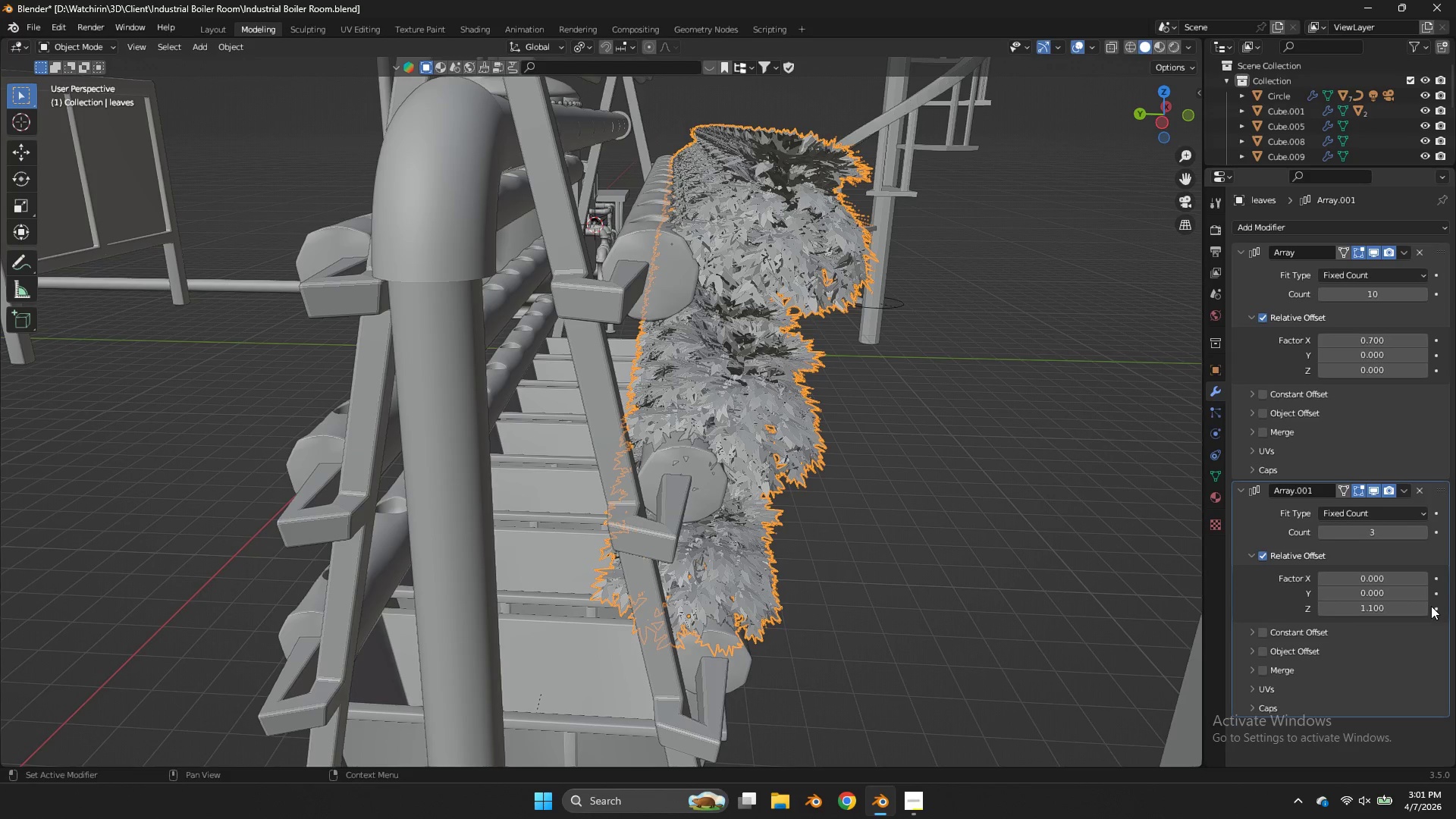 
left_click([1426, 607])
 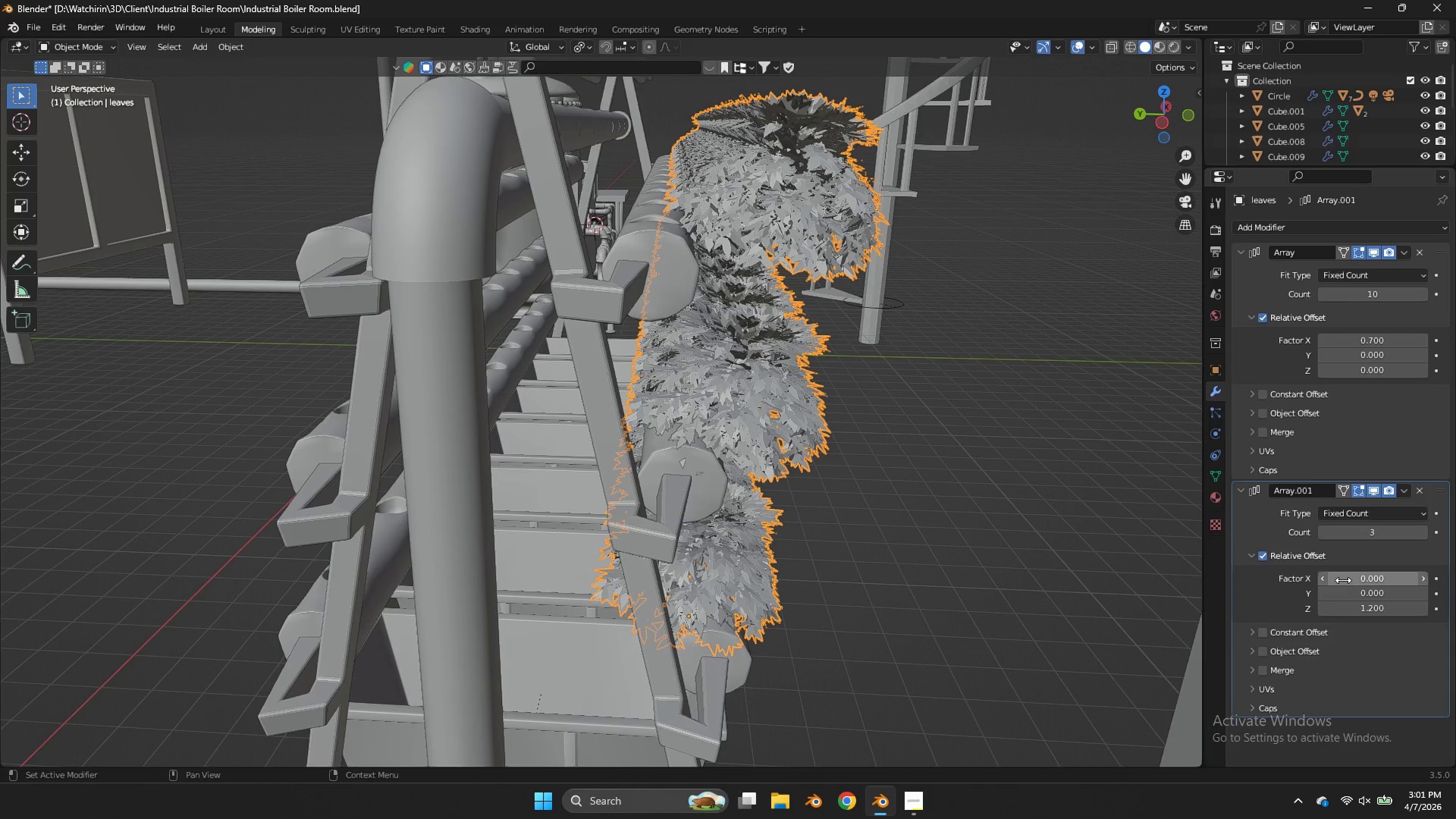 
left_click([1328, 592])
 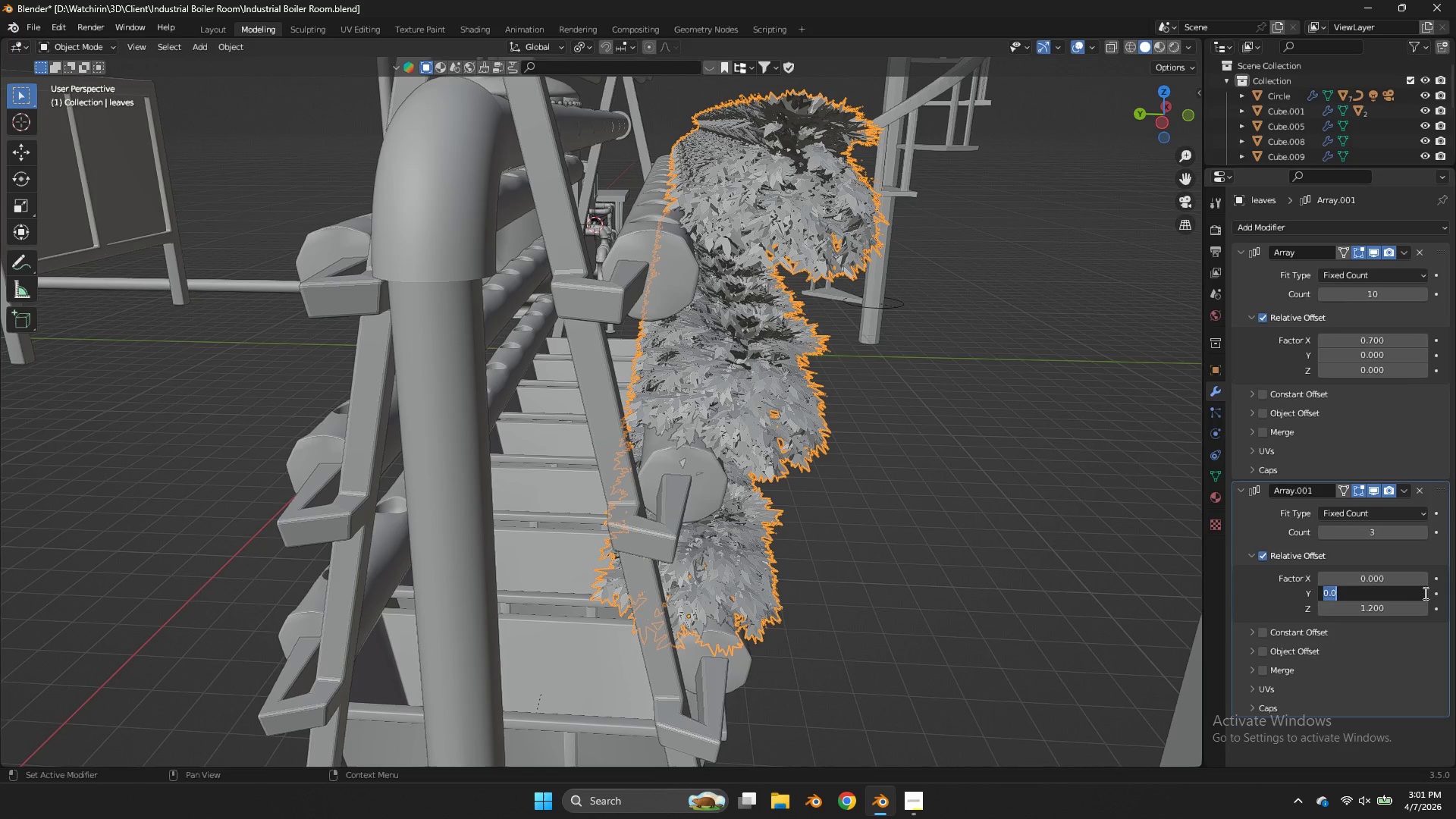 
left_click([1424, 593])
 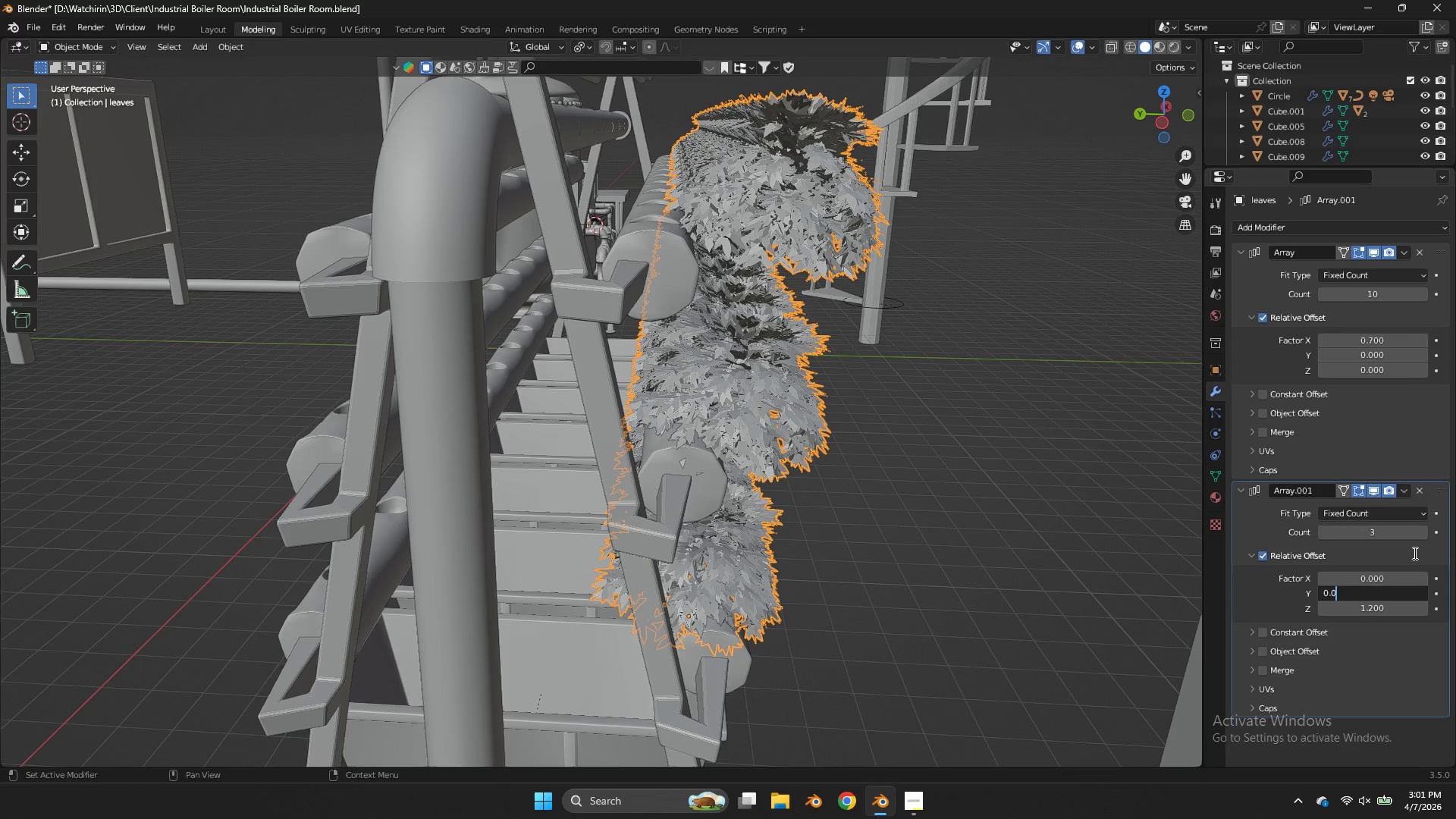 
left_click([1414, 553])
 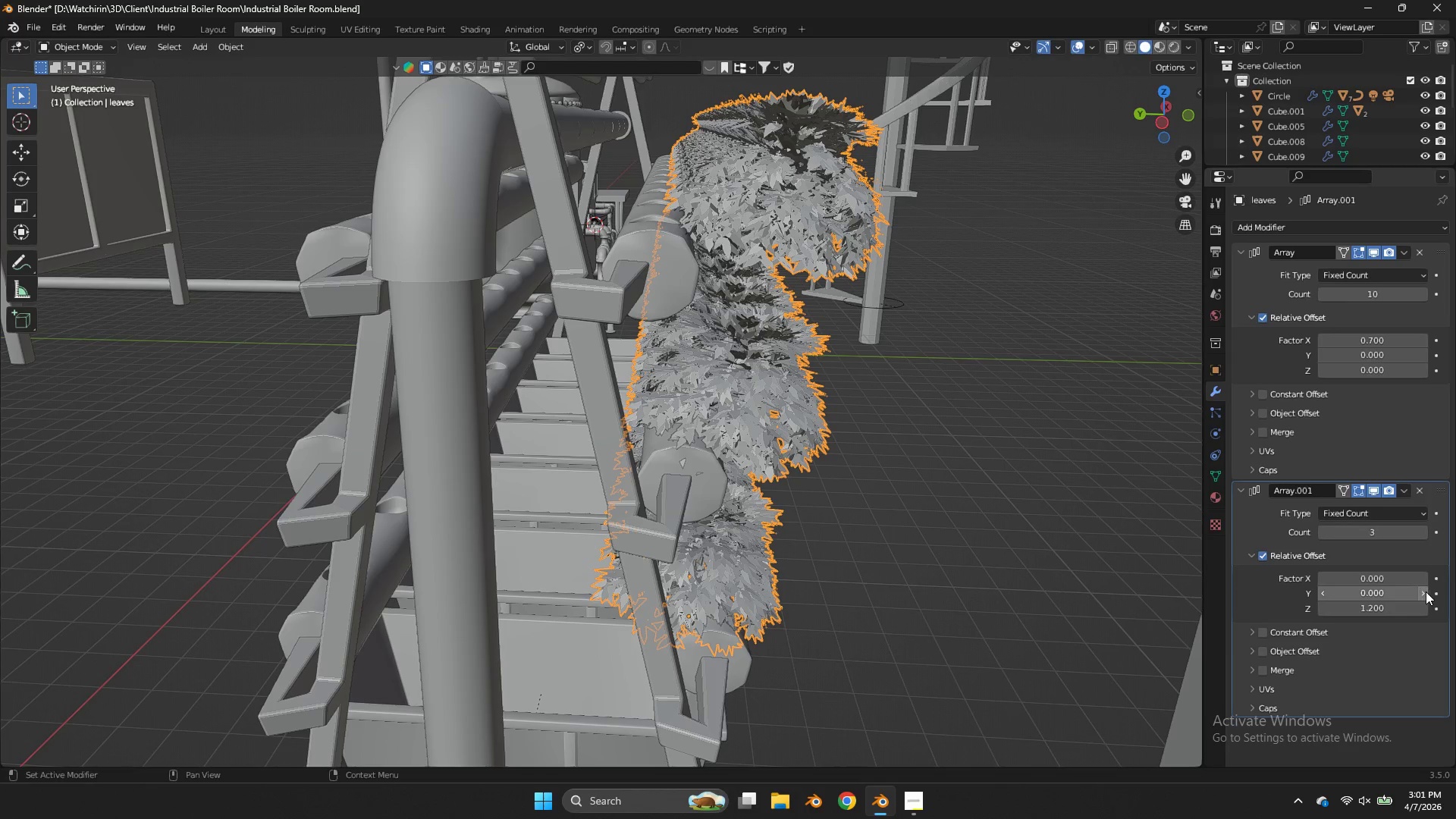 
left_click([1426, 592])
 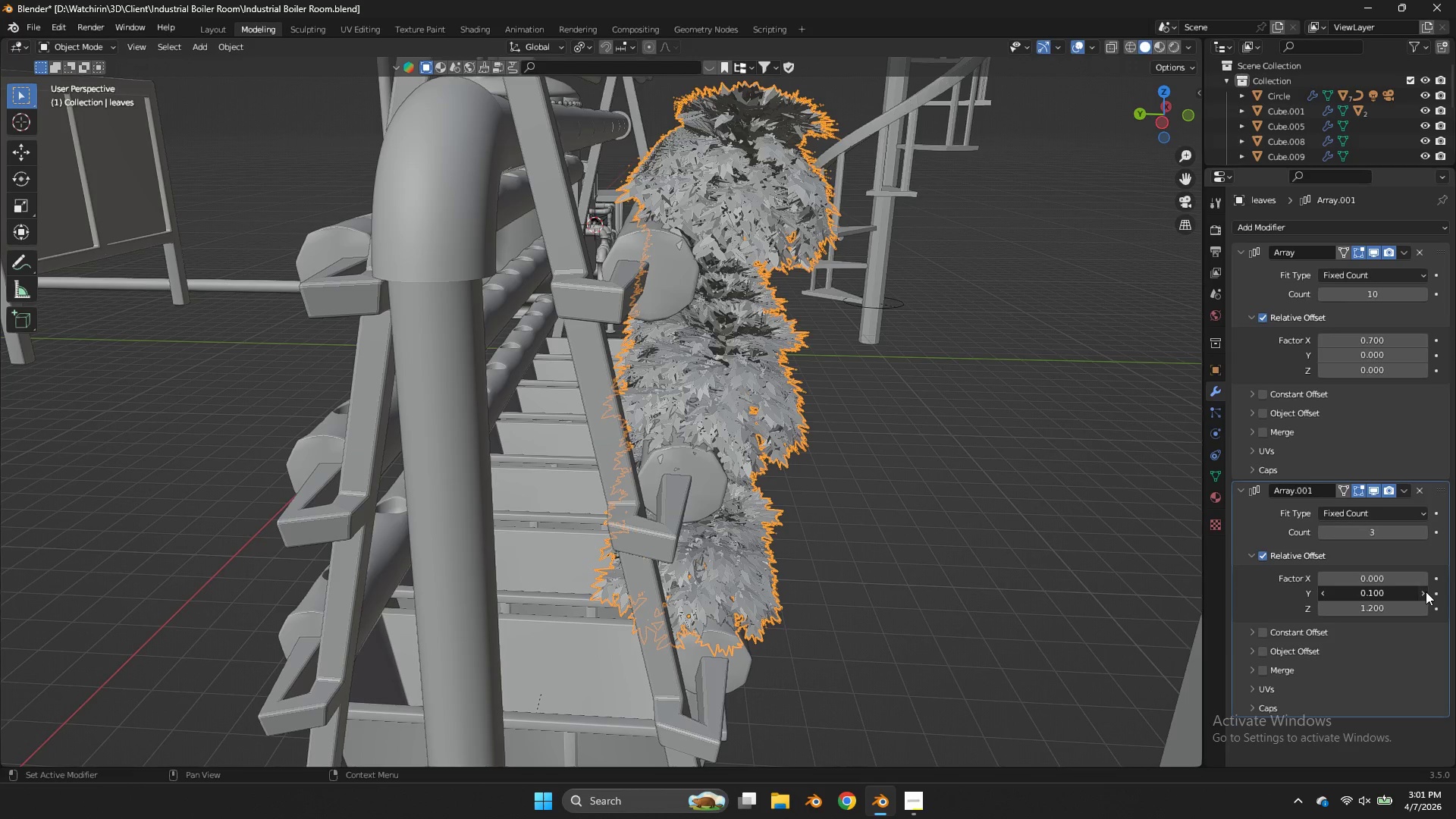 
double_click([1426, 592])
 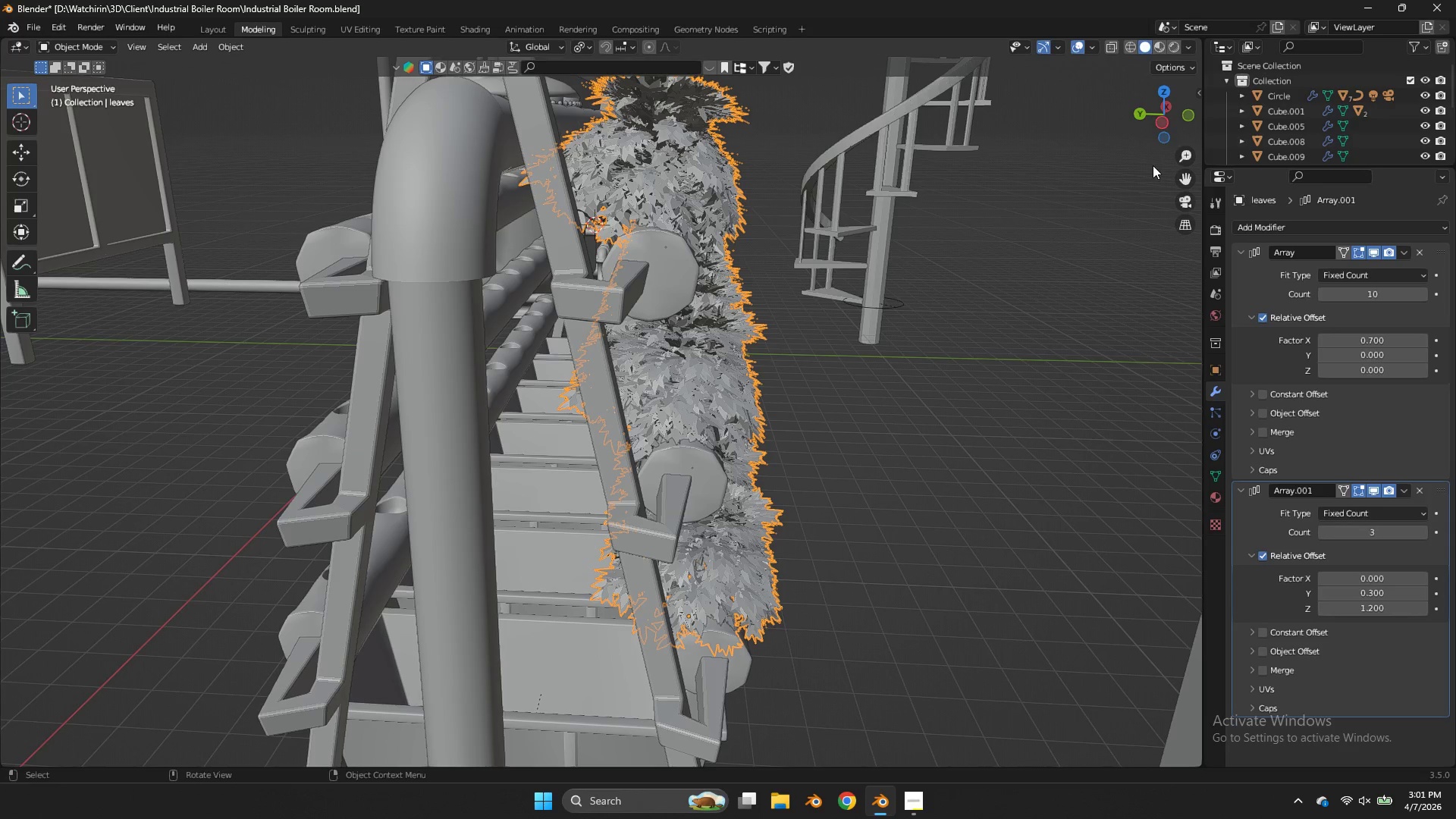 
left_click_drag(start_coordinate=[1152, 108], to_coordinate=[1156, 103])
 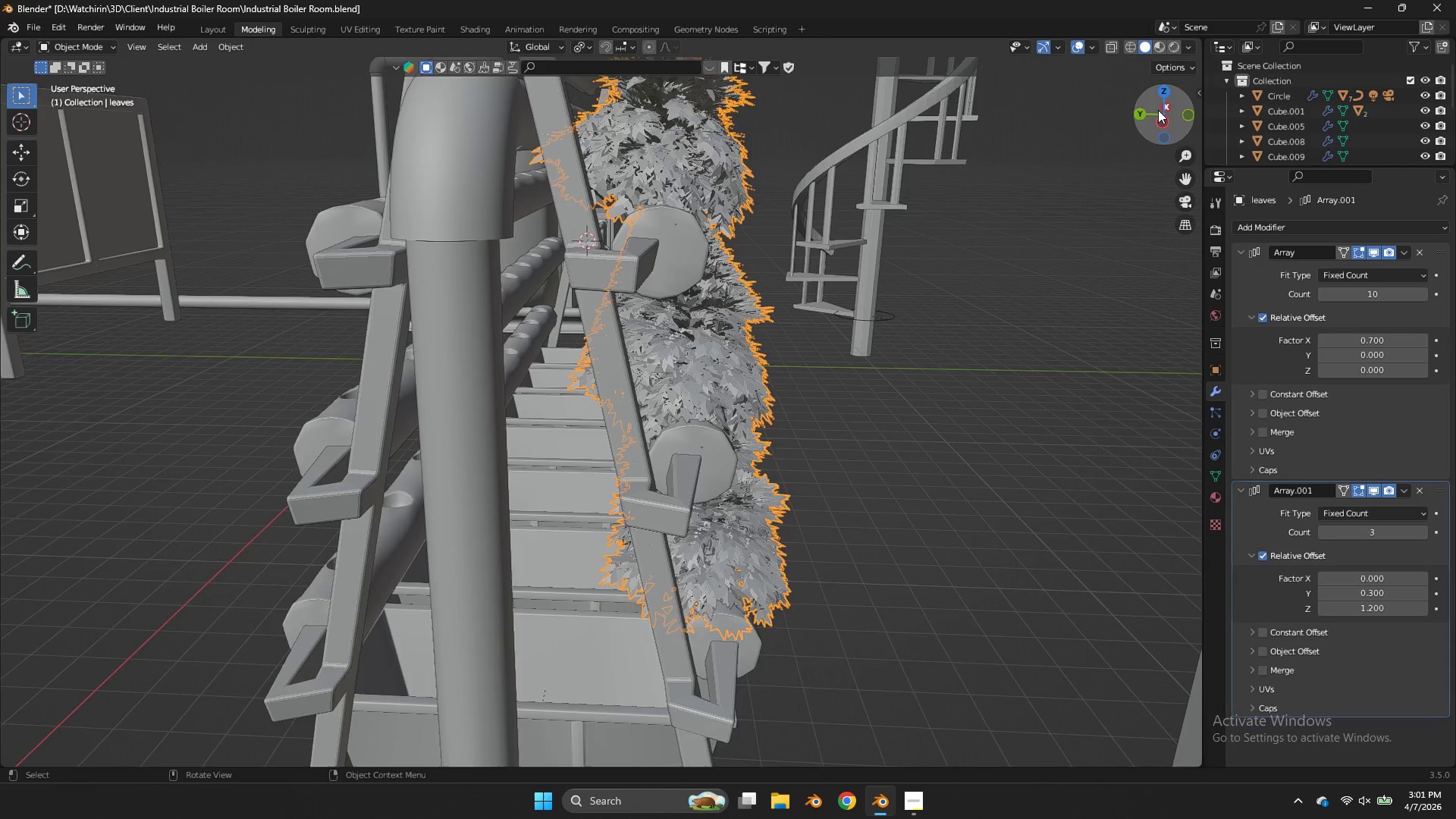 
double_click([1158, 110])
 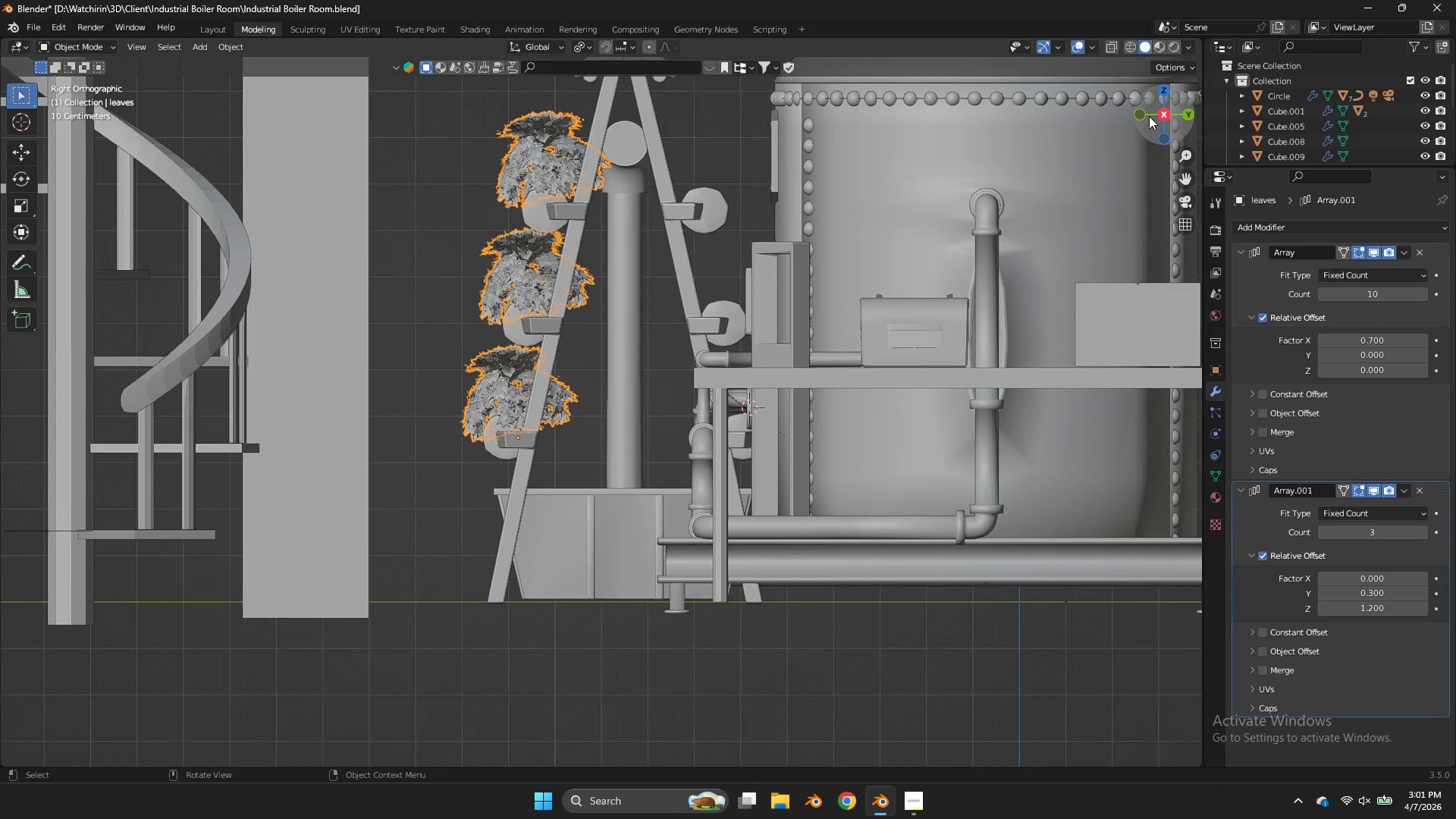 
left_click([1149, 116])
 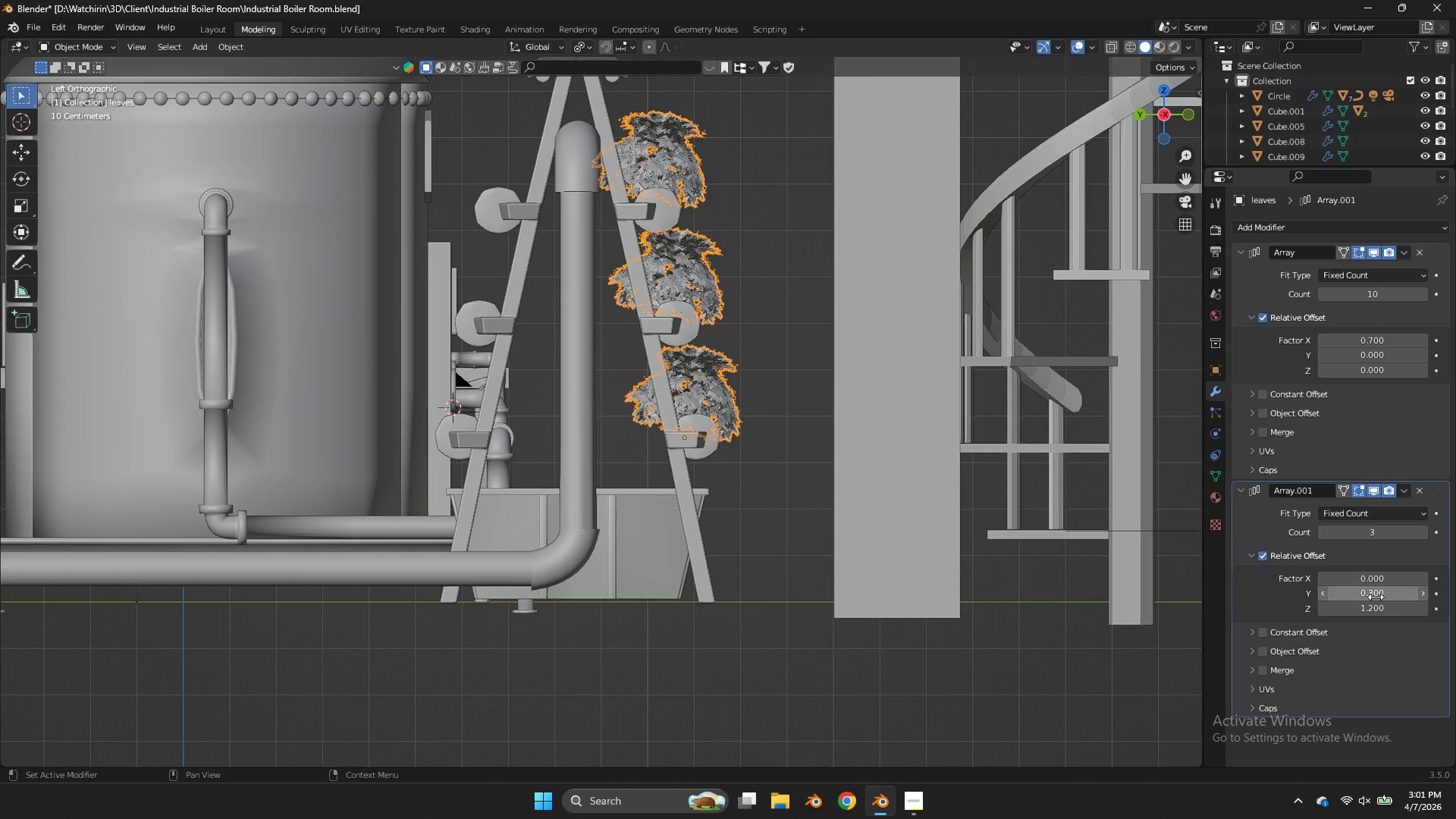 
left_click([1323, 608])
 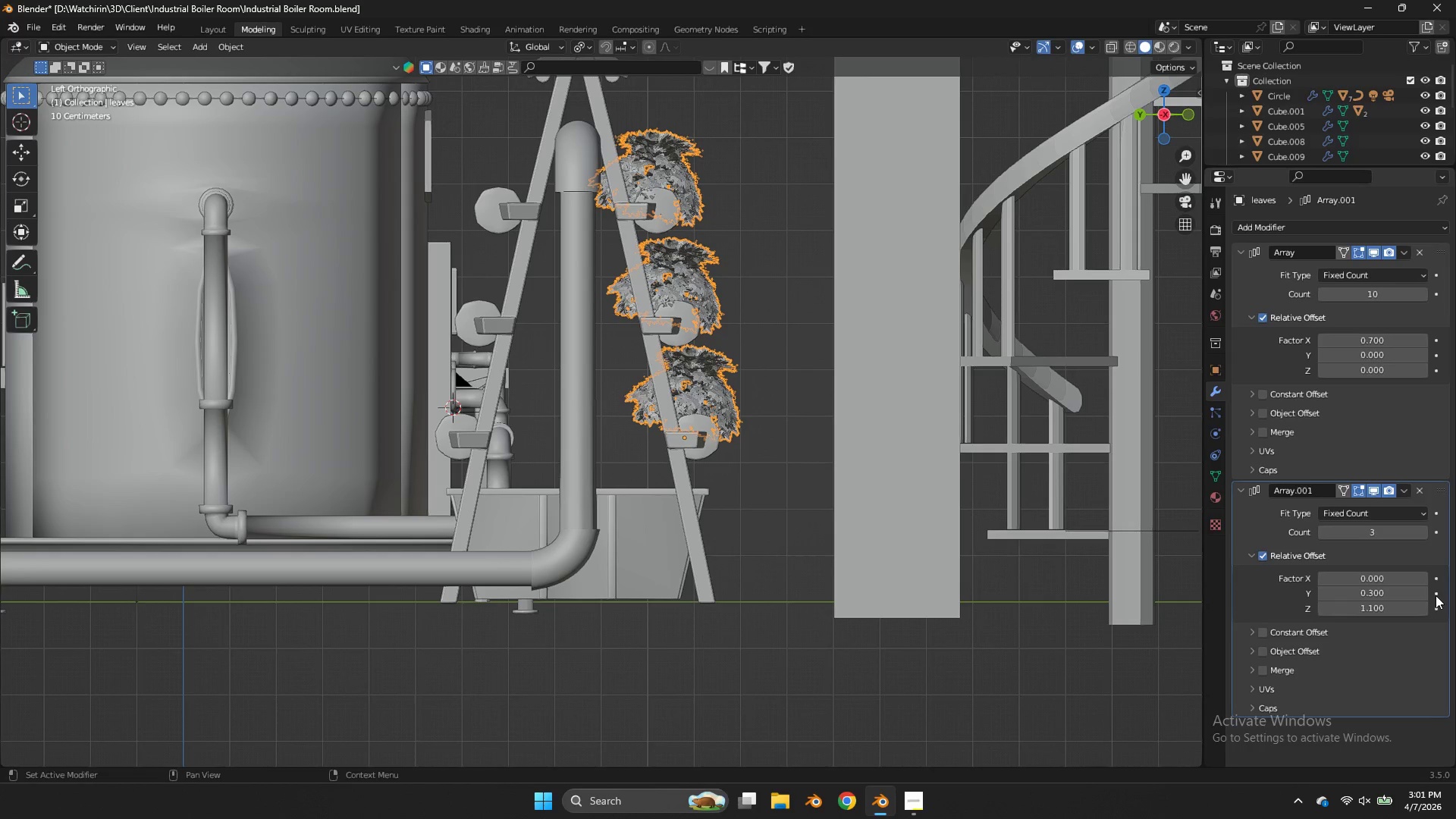 
left_click([1424, 591])
 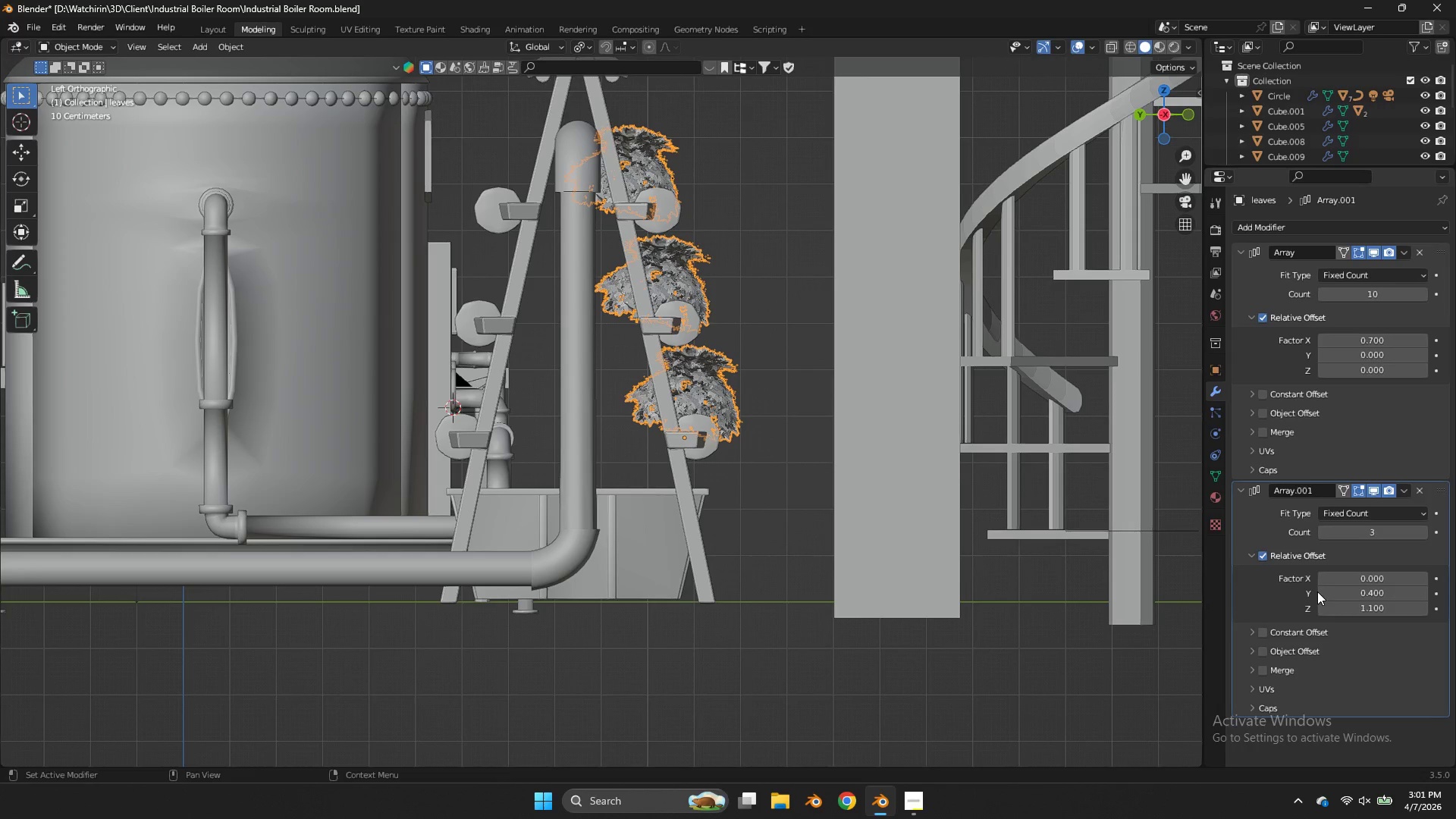 
double_click([1319, 592])
 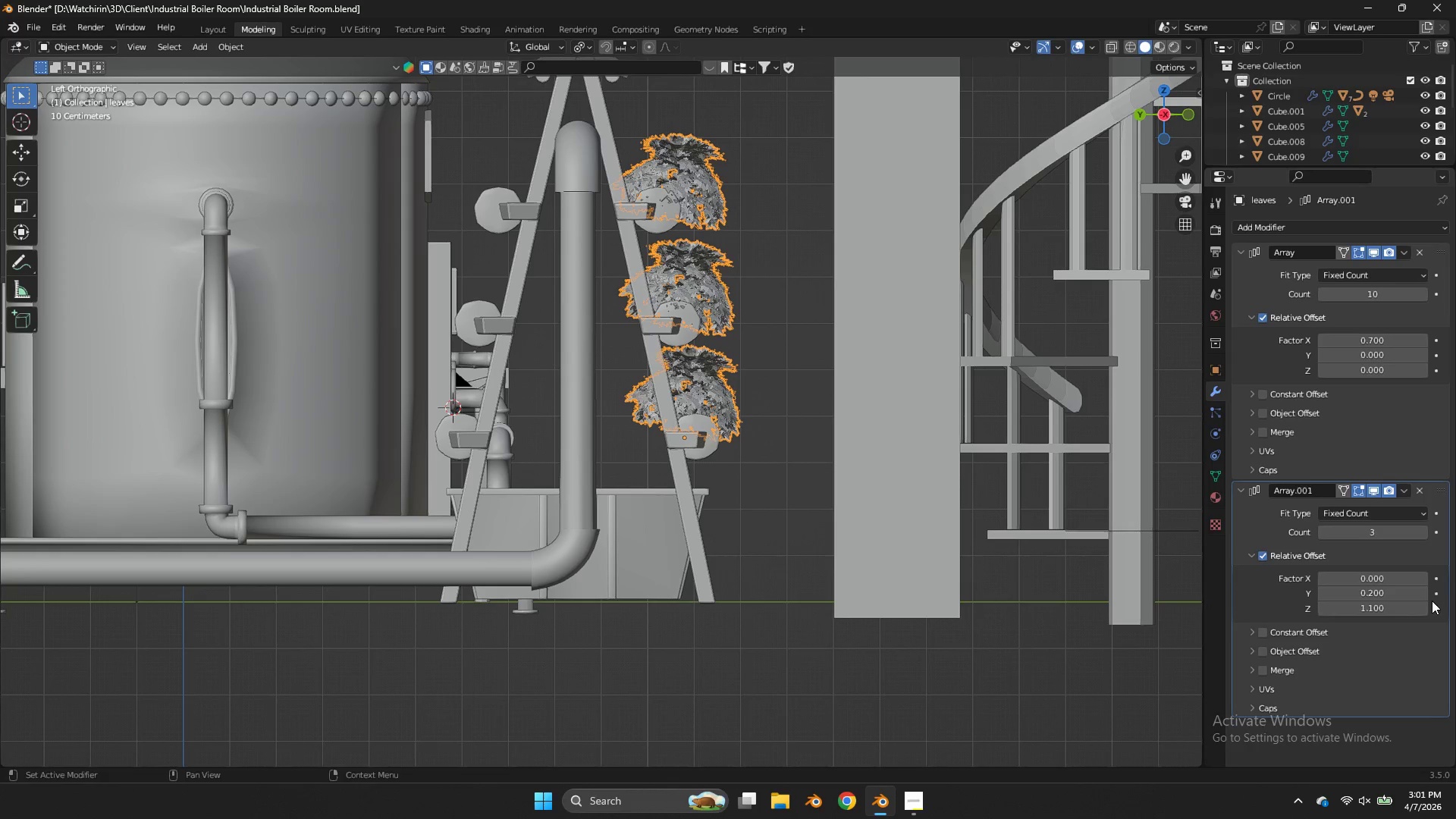 
left_click([1423, 593])
 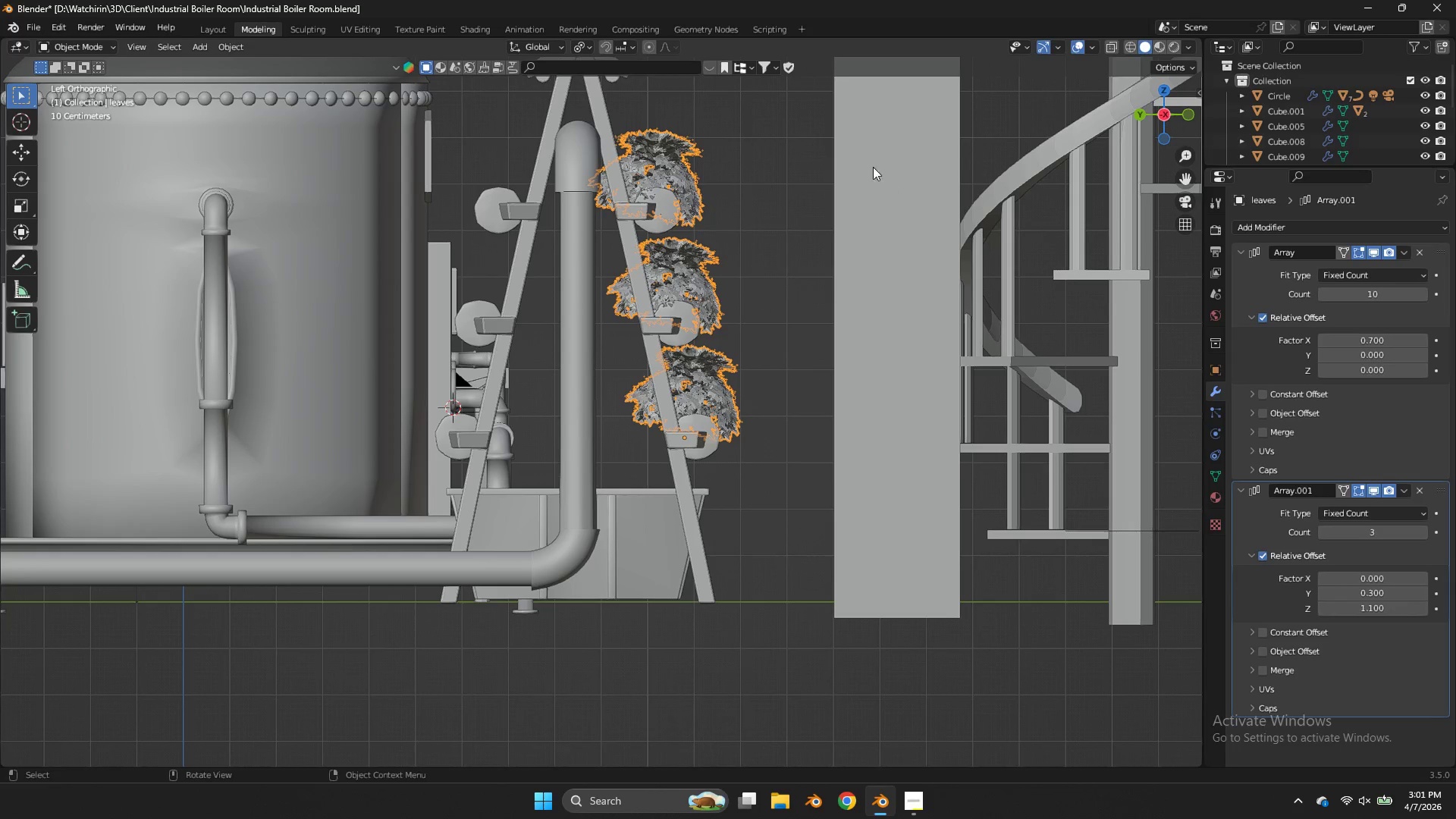 
key(Control+ControlLeft)
 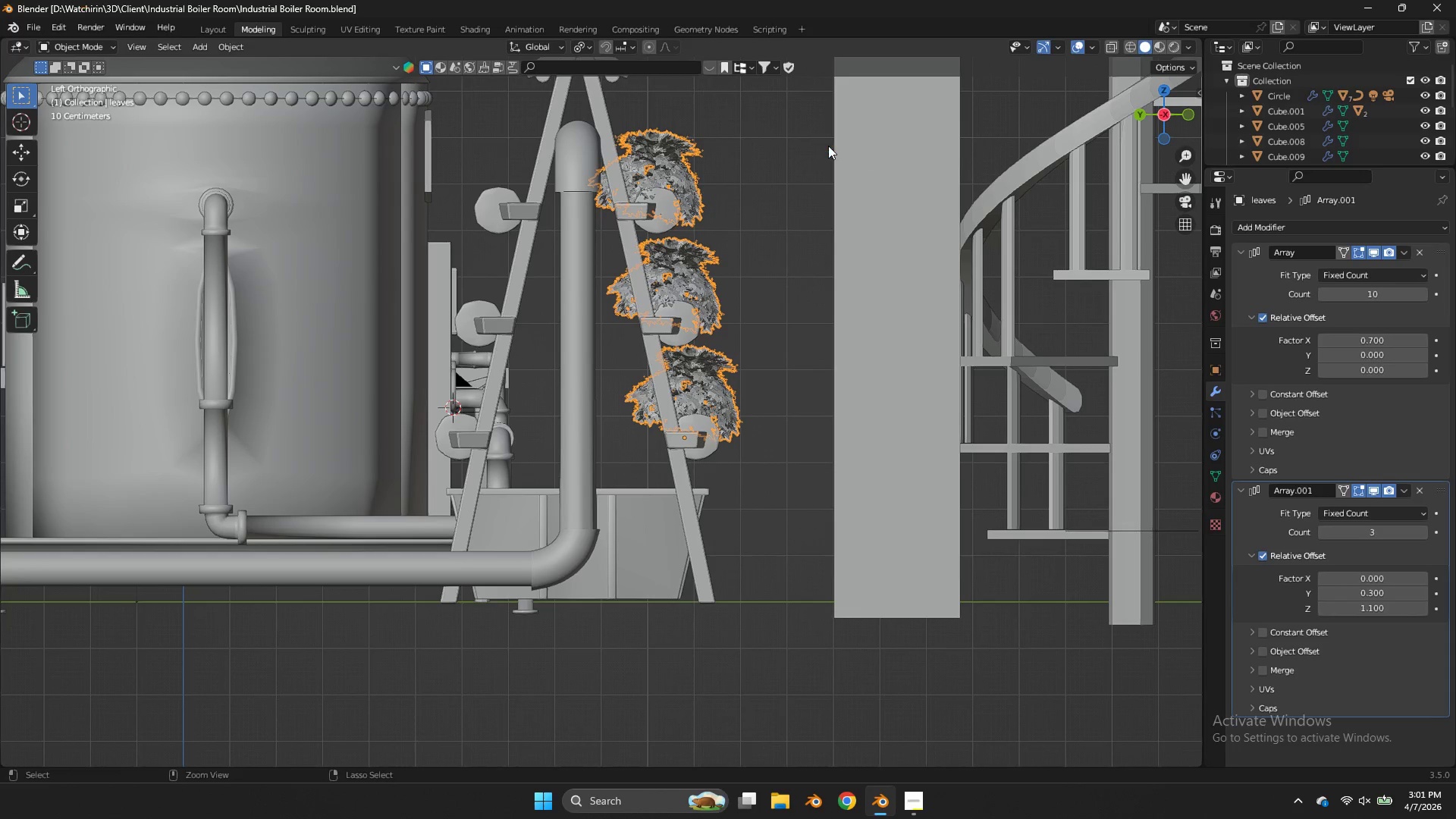 
key(Control+S)
 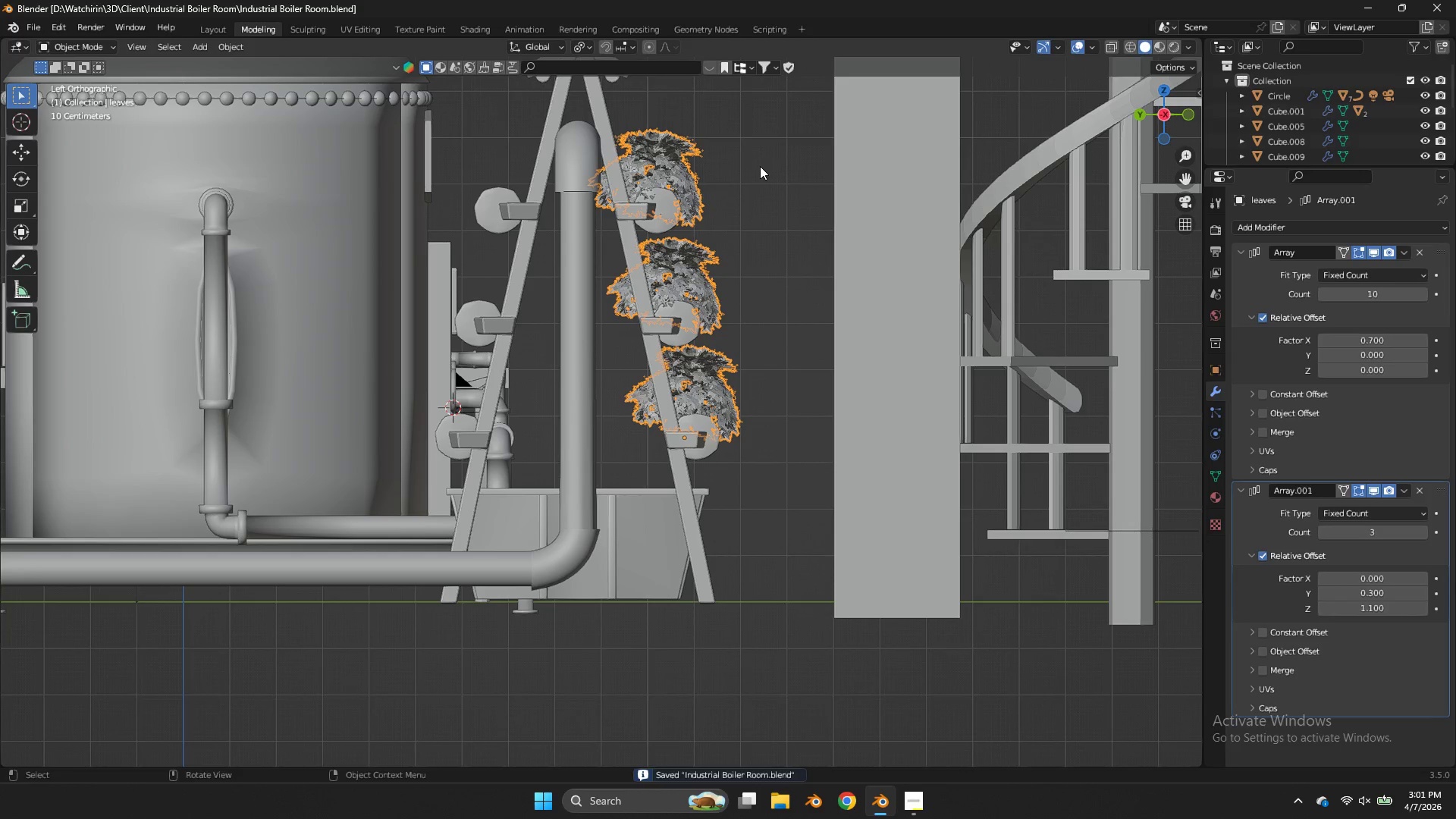 
left_click([760, 166])
 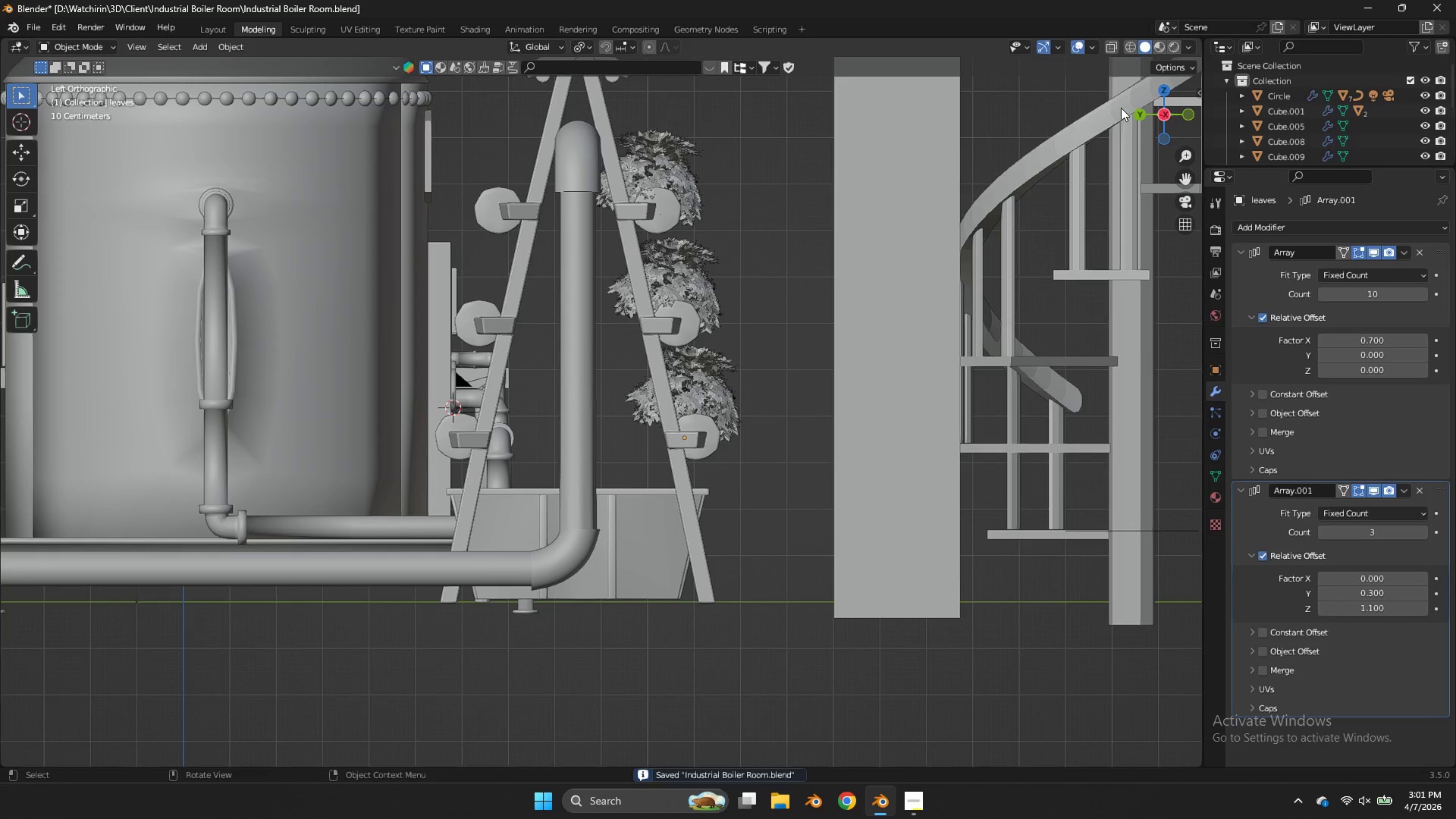 
left_click_drag(start_coordinate=[1144, 105], to_coordinate=[1128, 147])
 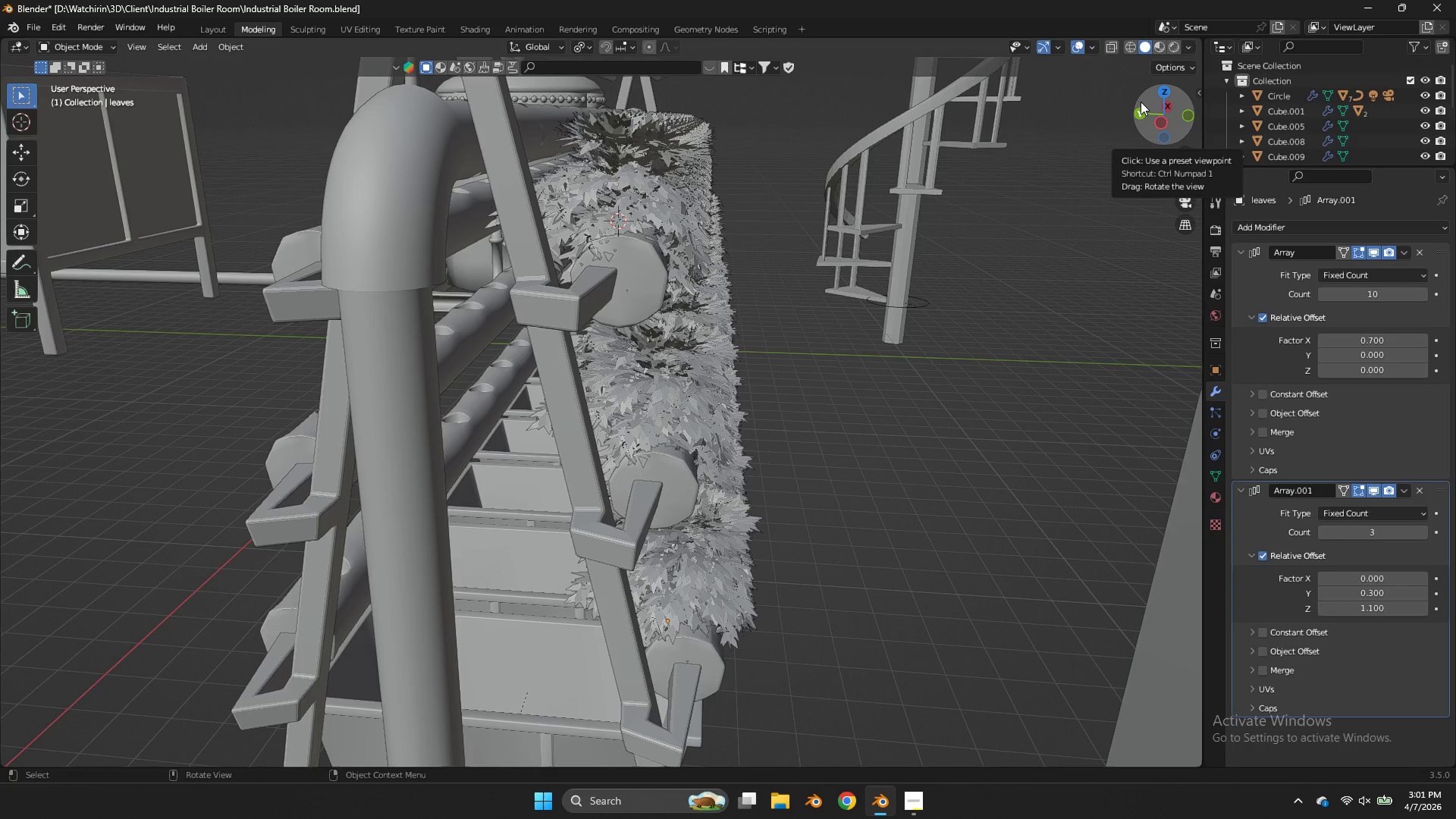 
wait(5.22)
 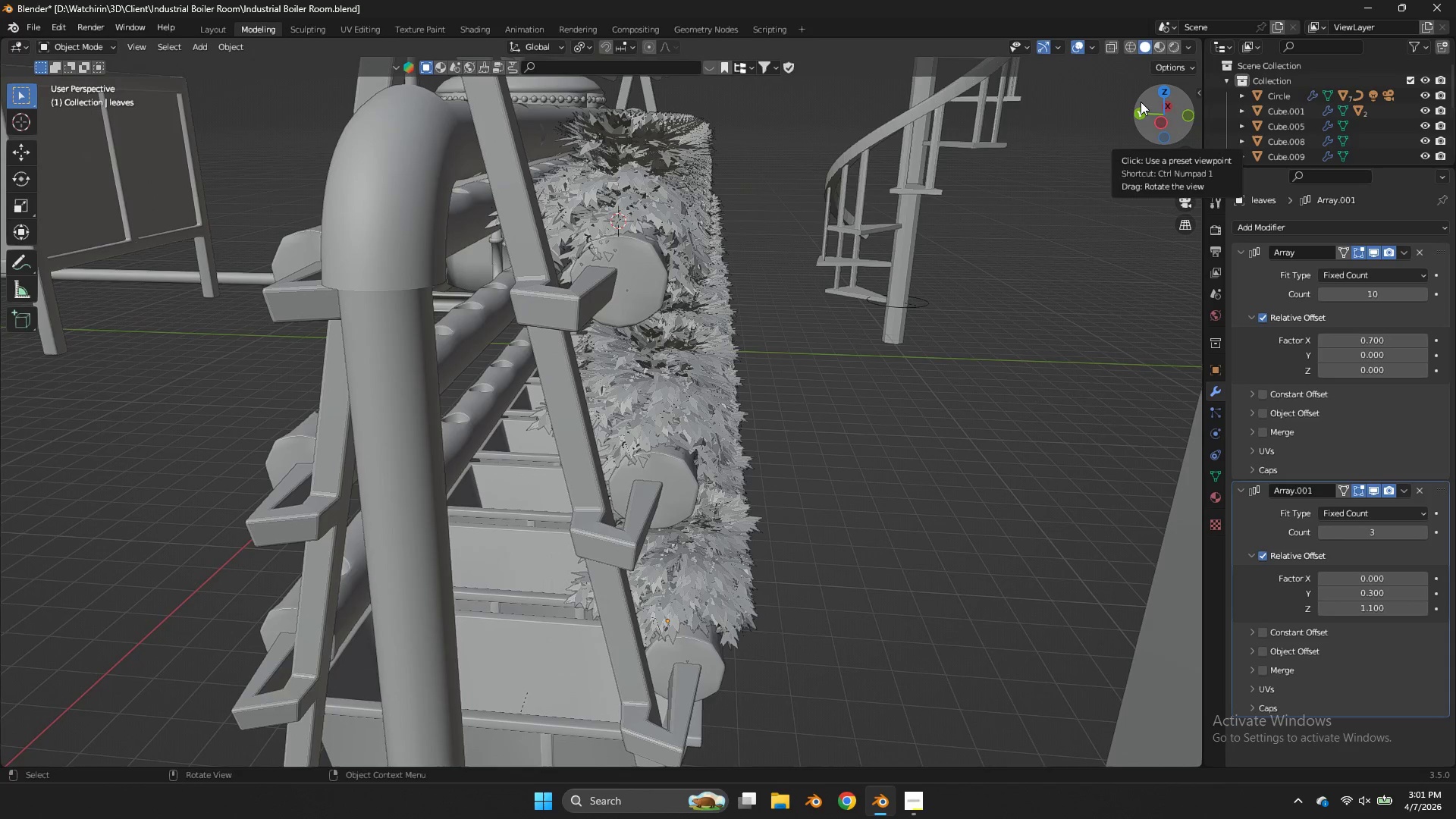 
left_click_drag(start_coordinate=[1147, 110], to_coordinate=[1047, 108])
 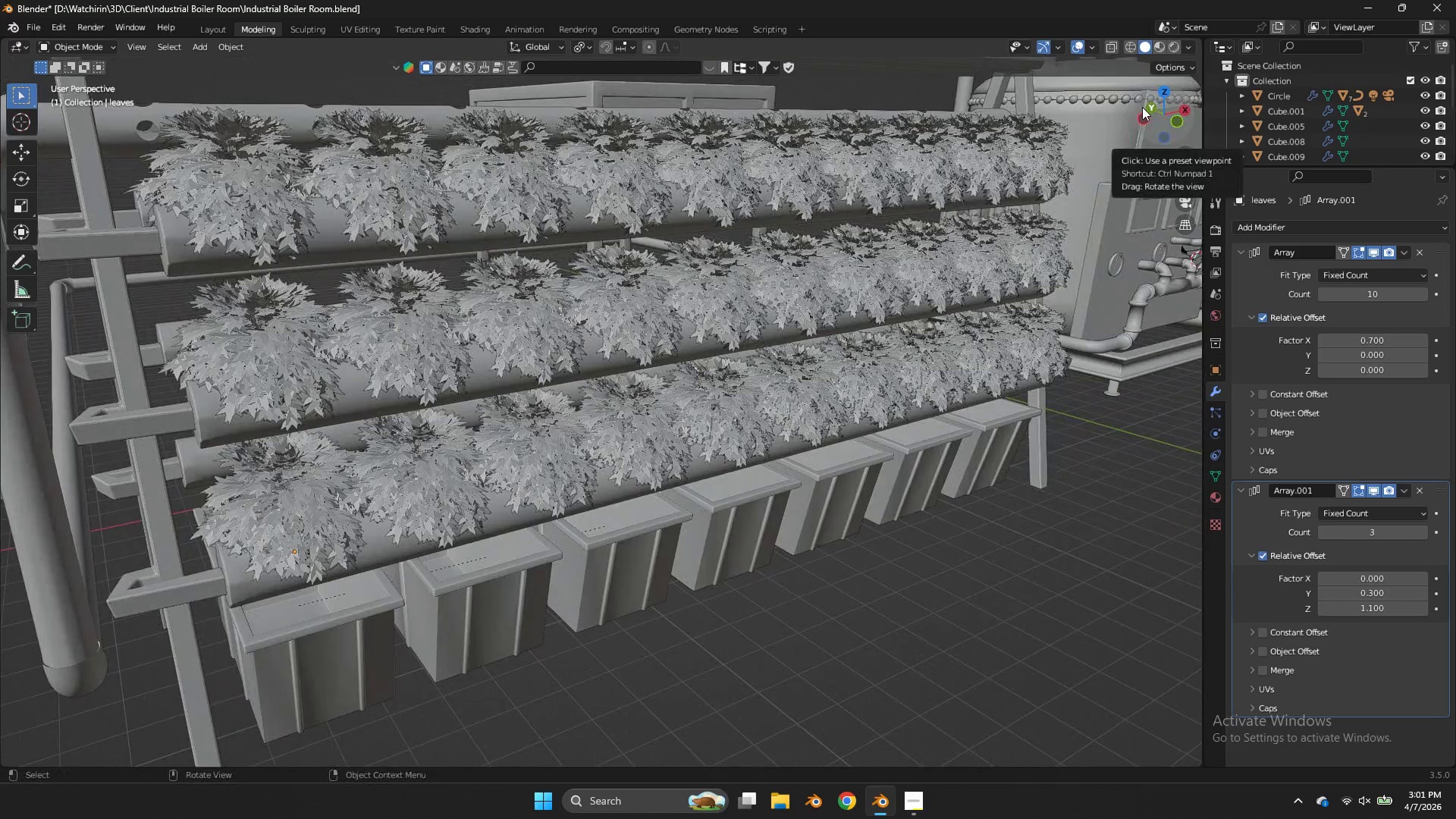 
mouse_move([1123, 104])
 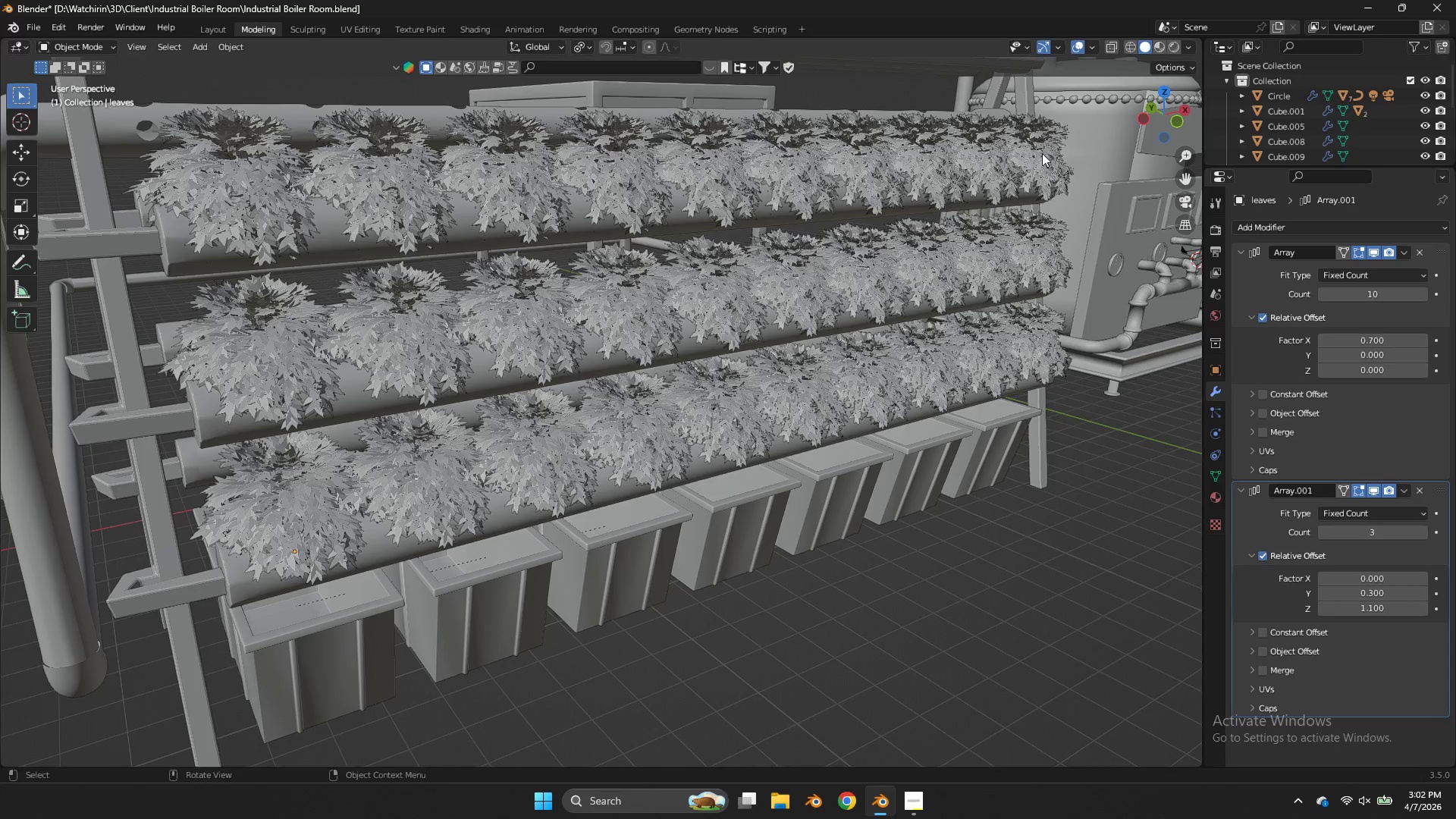 
left_click([1042, 153])
 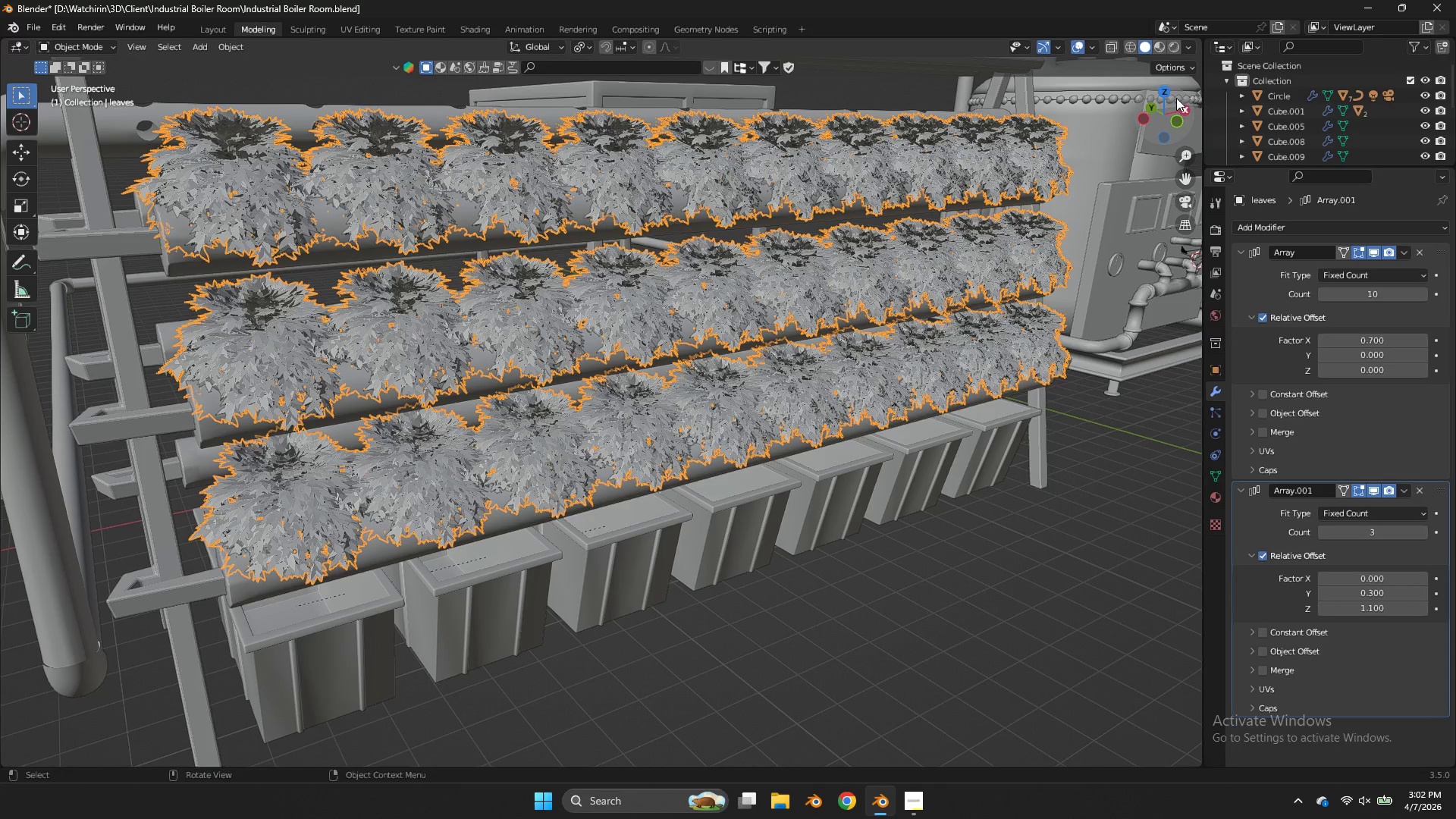 
left_click_drag(start_coordinate=[1171, 101], to_coordinate=[74, 103])
 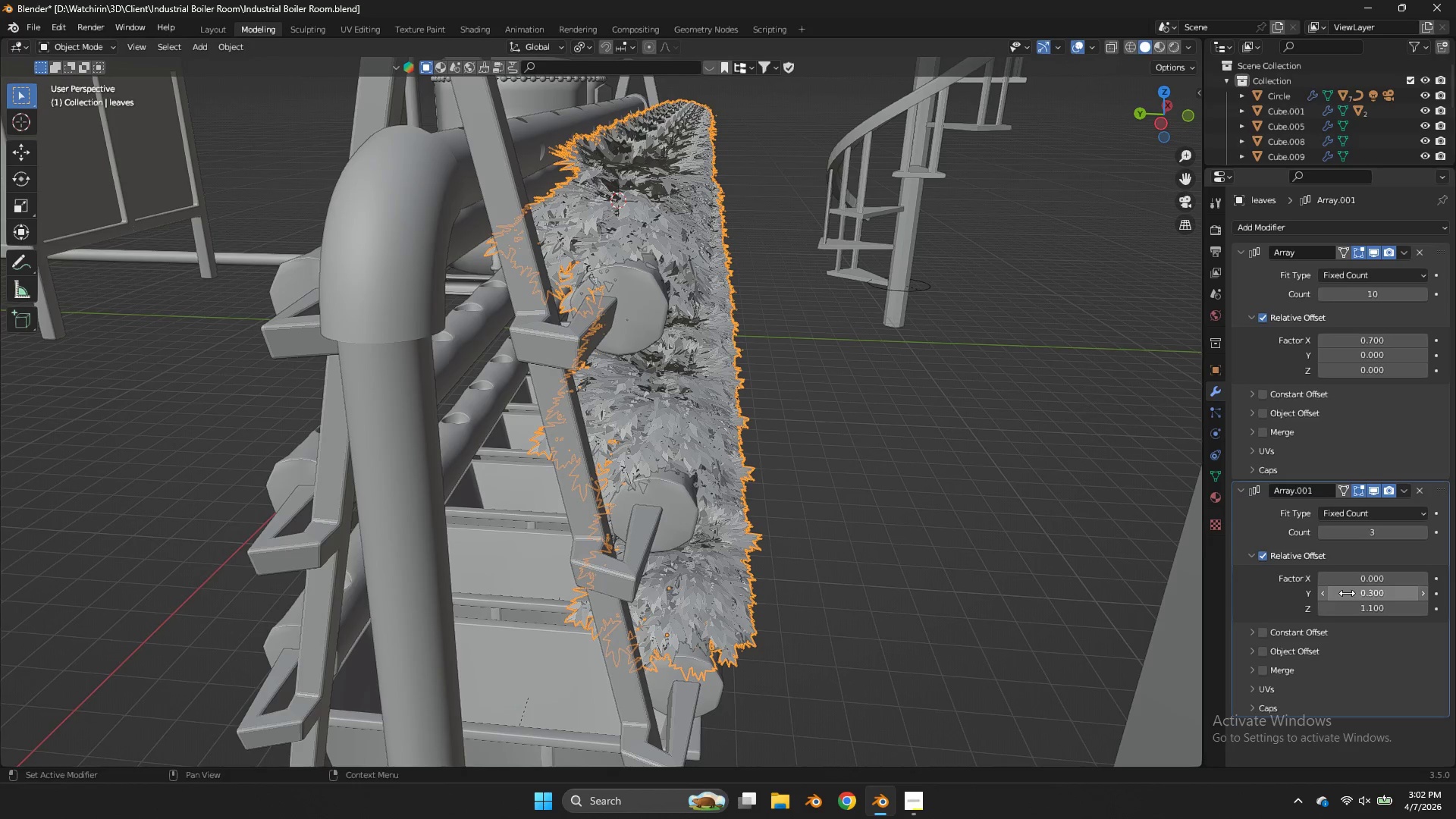 
left_click([1319, 592])
 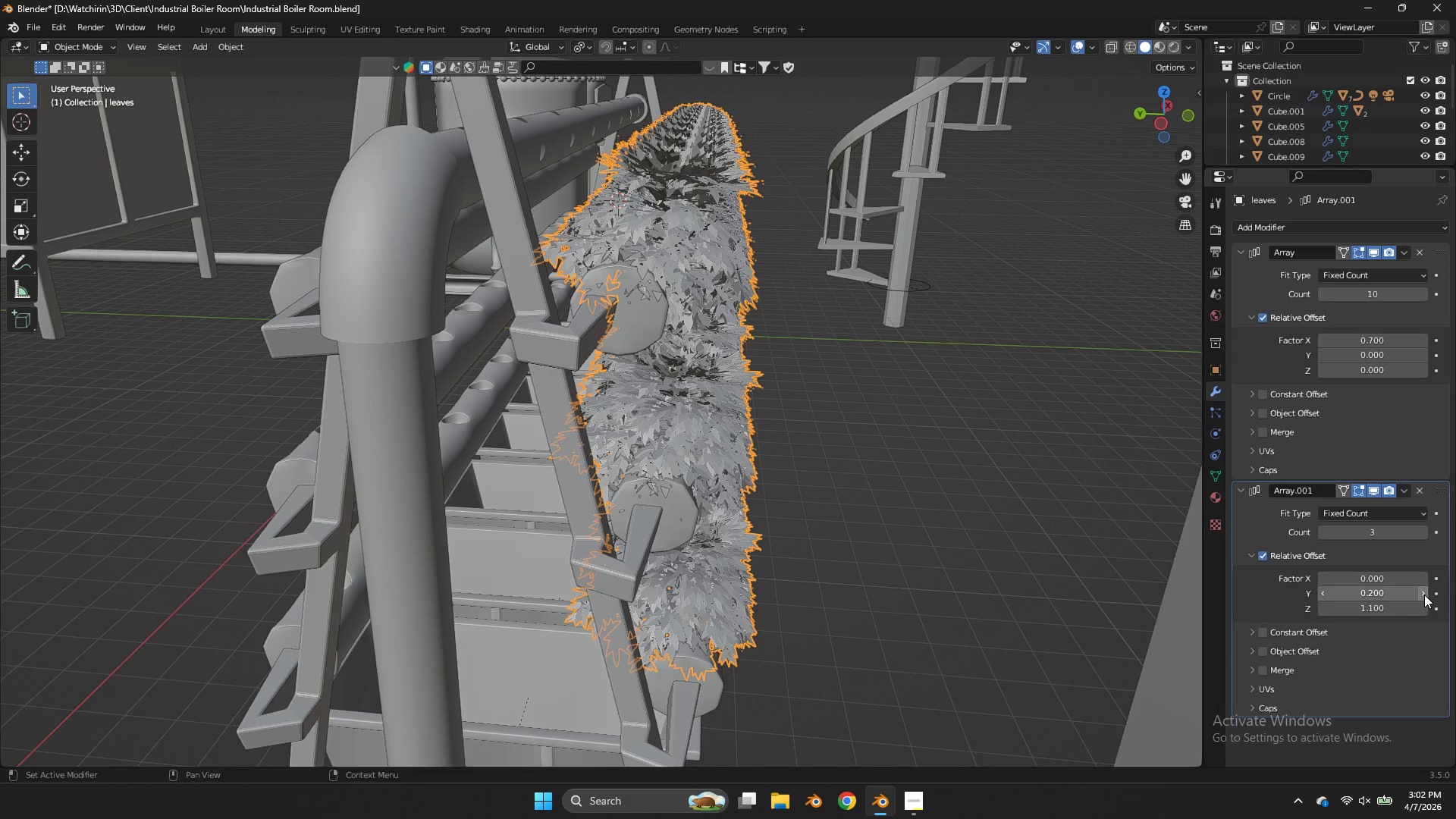 
double_click([1404, 594])
 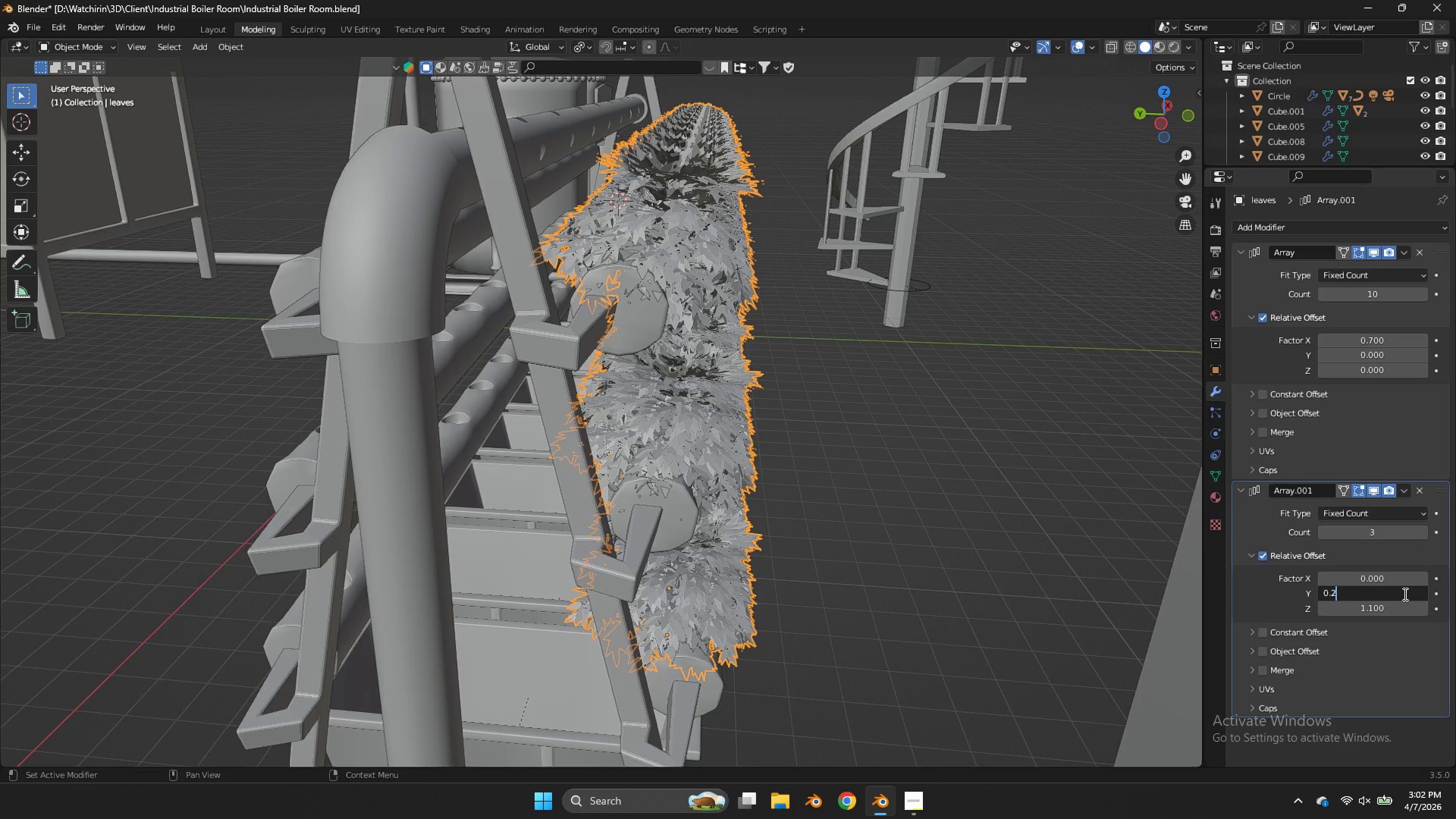 
key(5)
 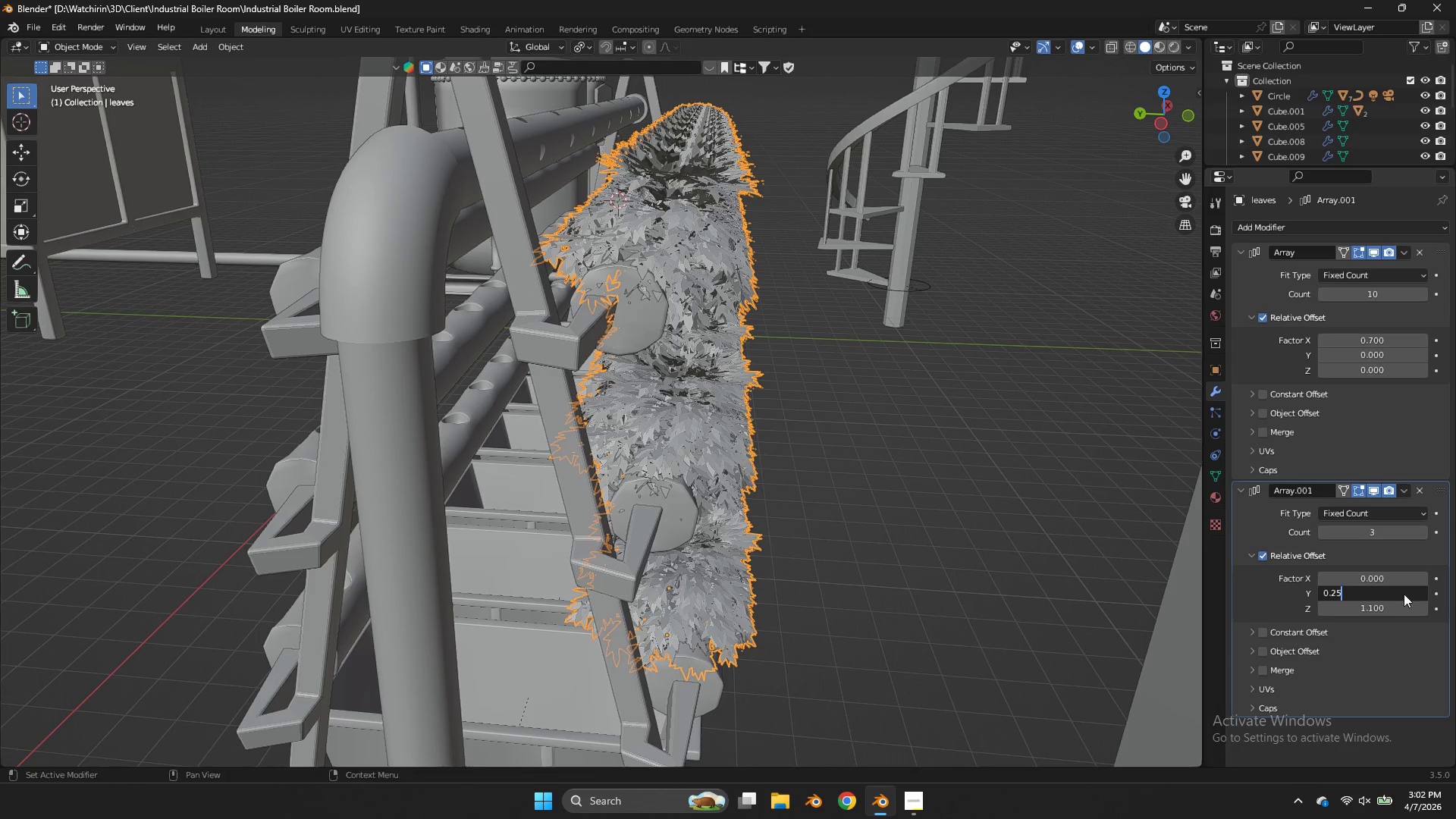 
key(Enter)
 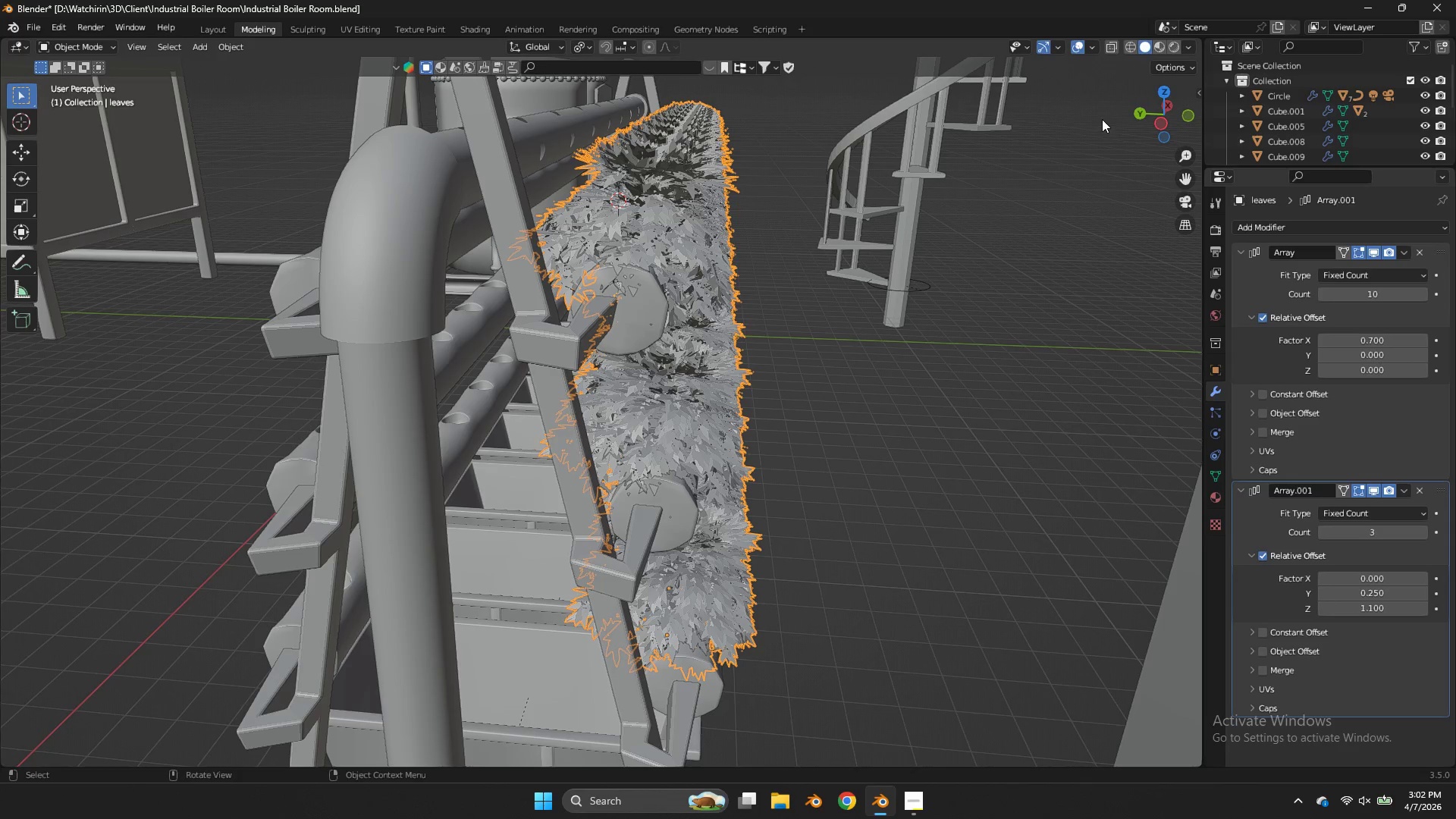 
left_click([1165, 117])
 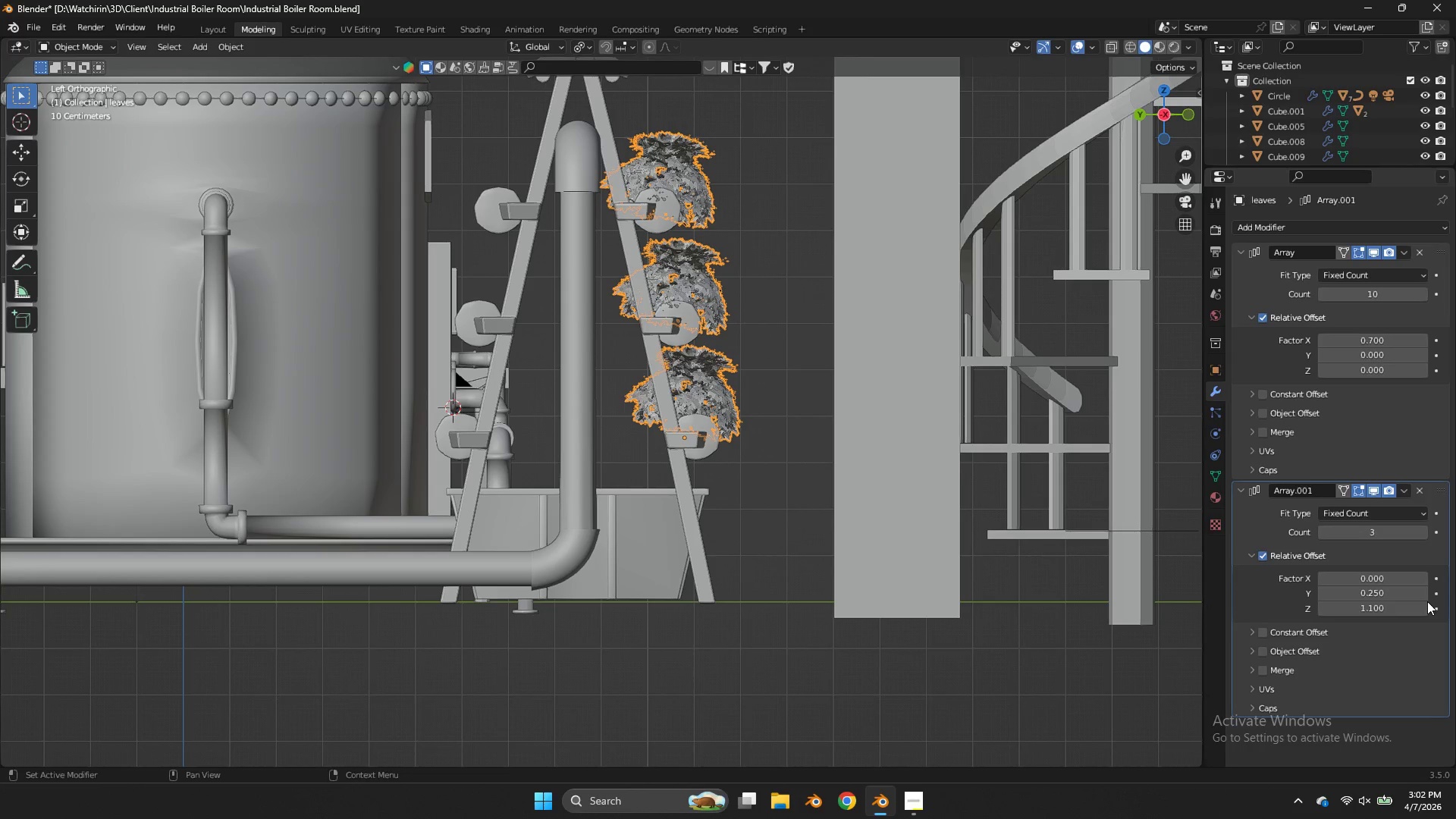 
double_click([1397, 608])
 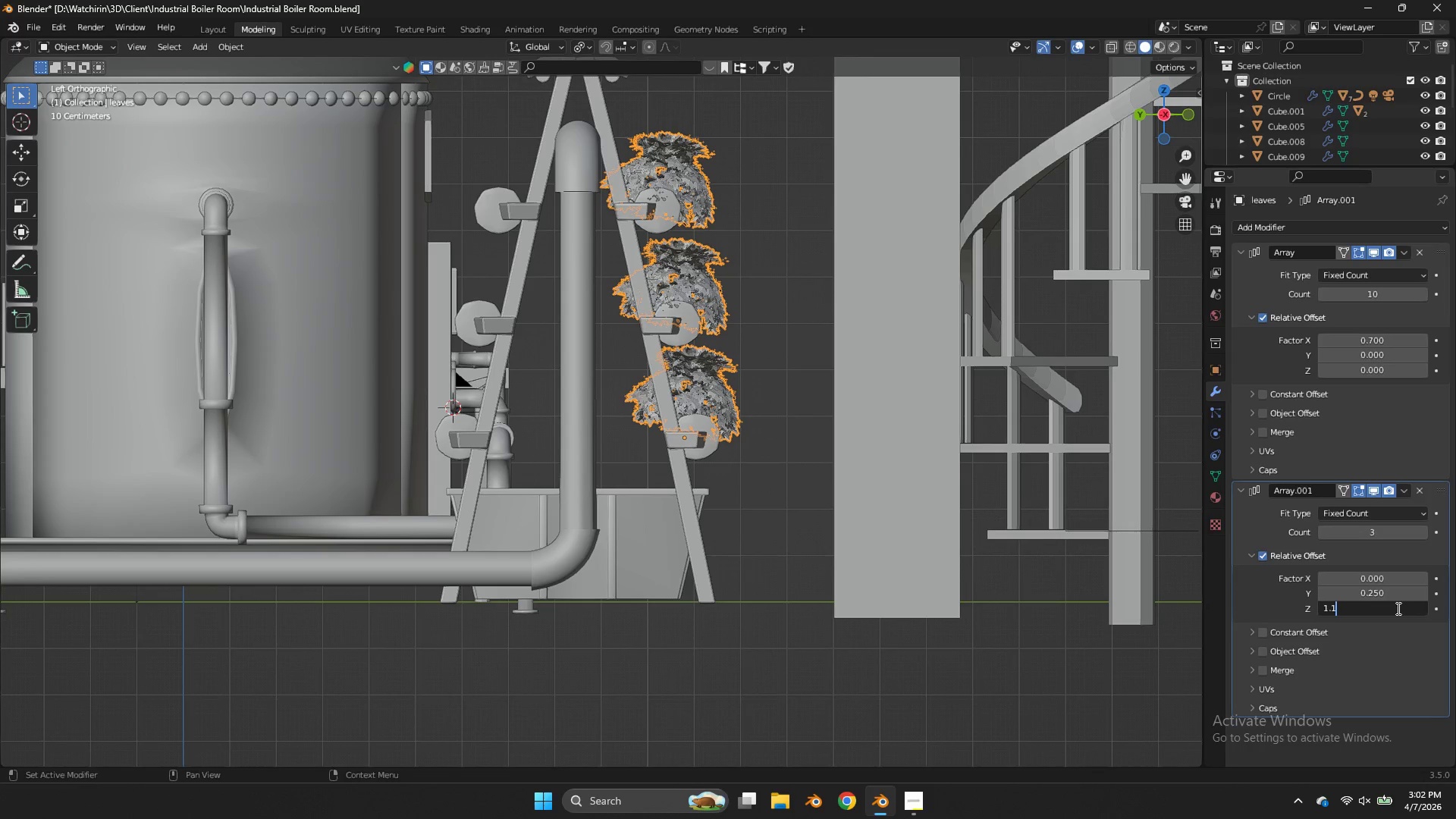 
key(5)
 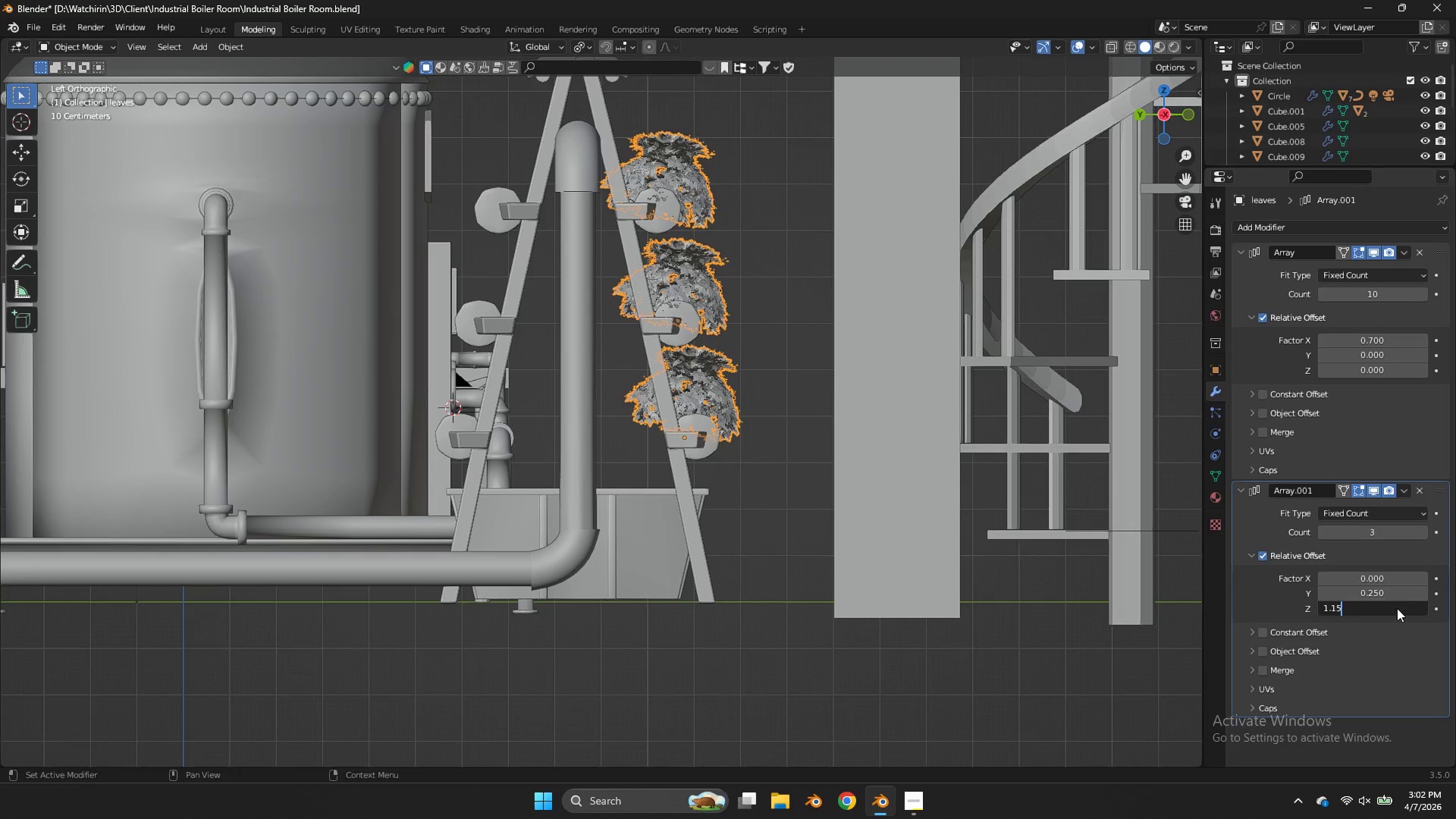 
key(Enter)
 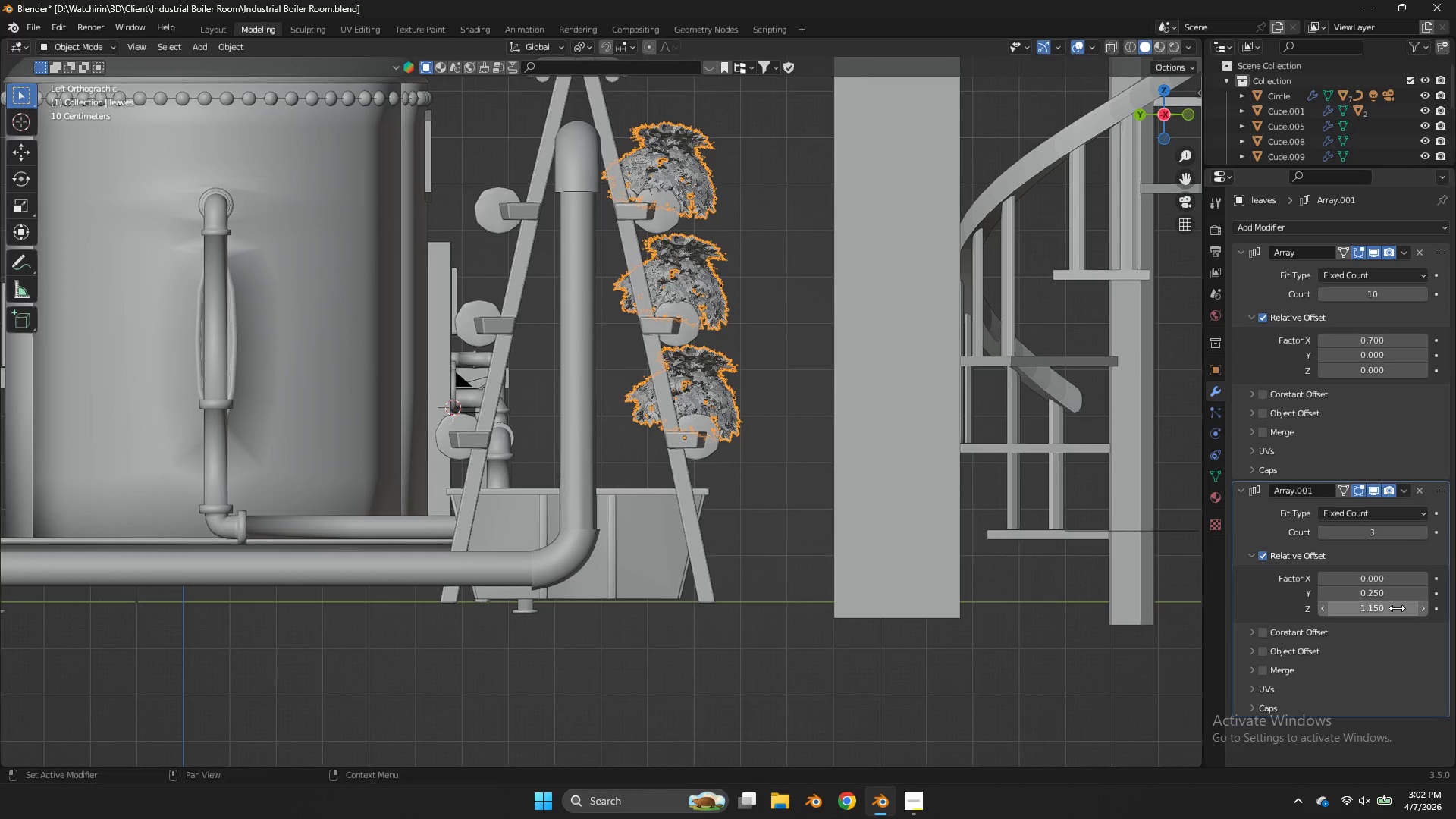 
key(Control+S)
 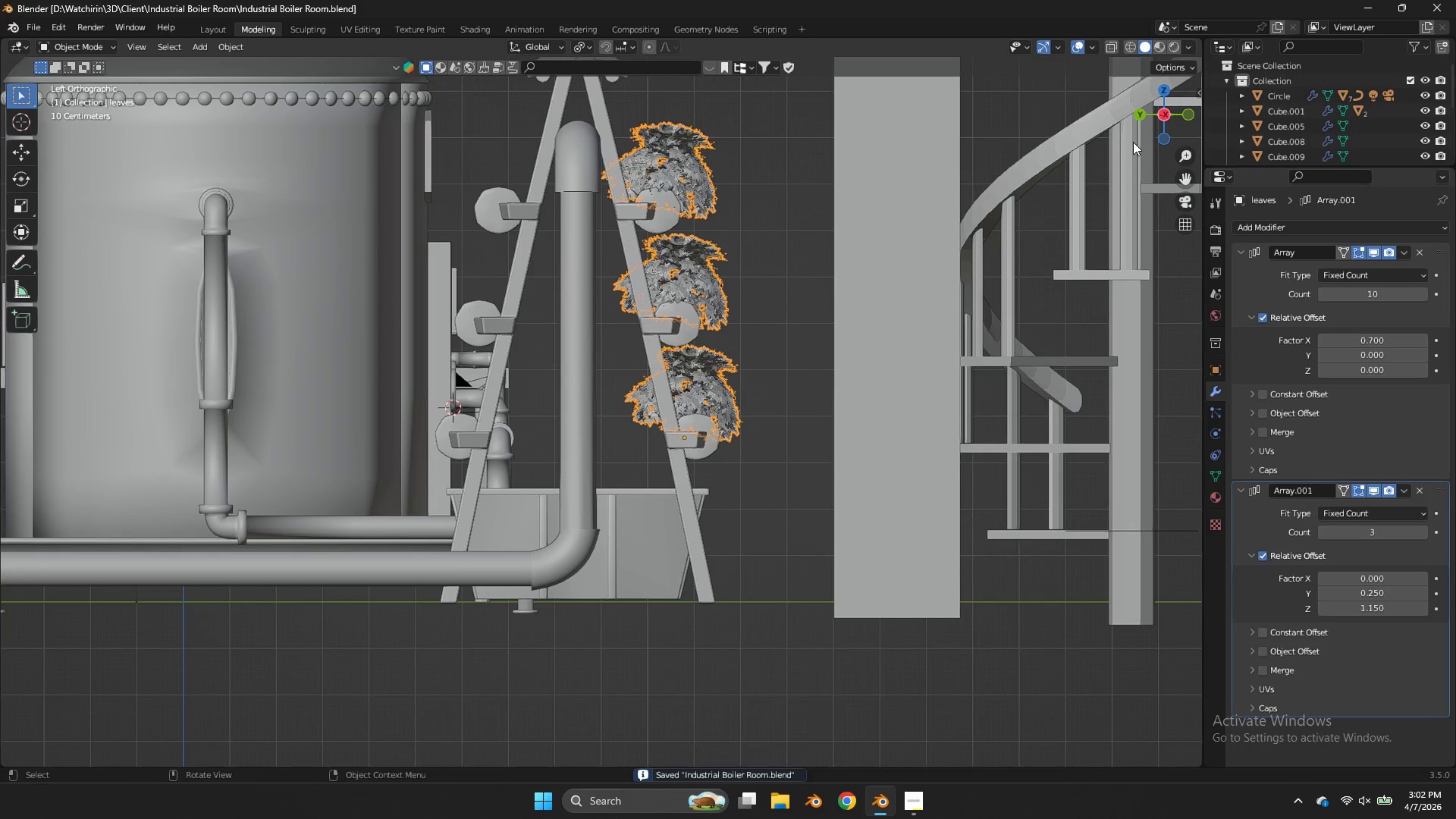 
key(Z)
 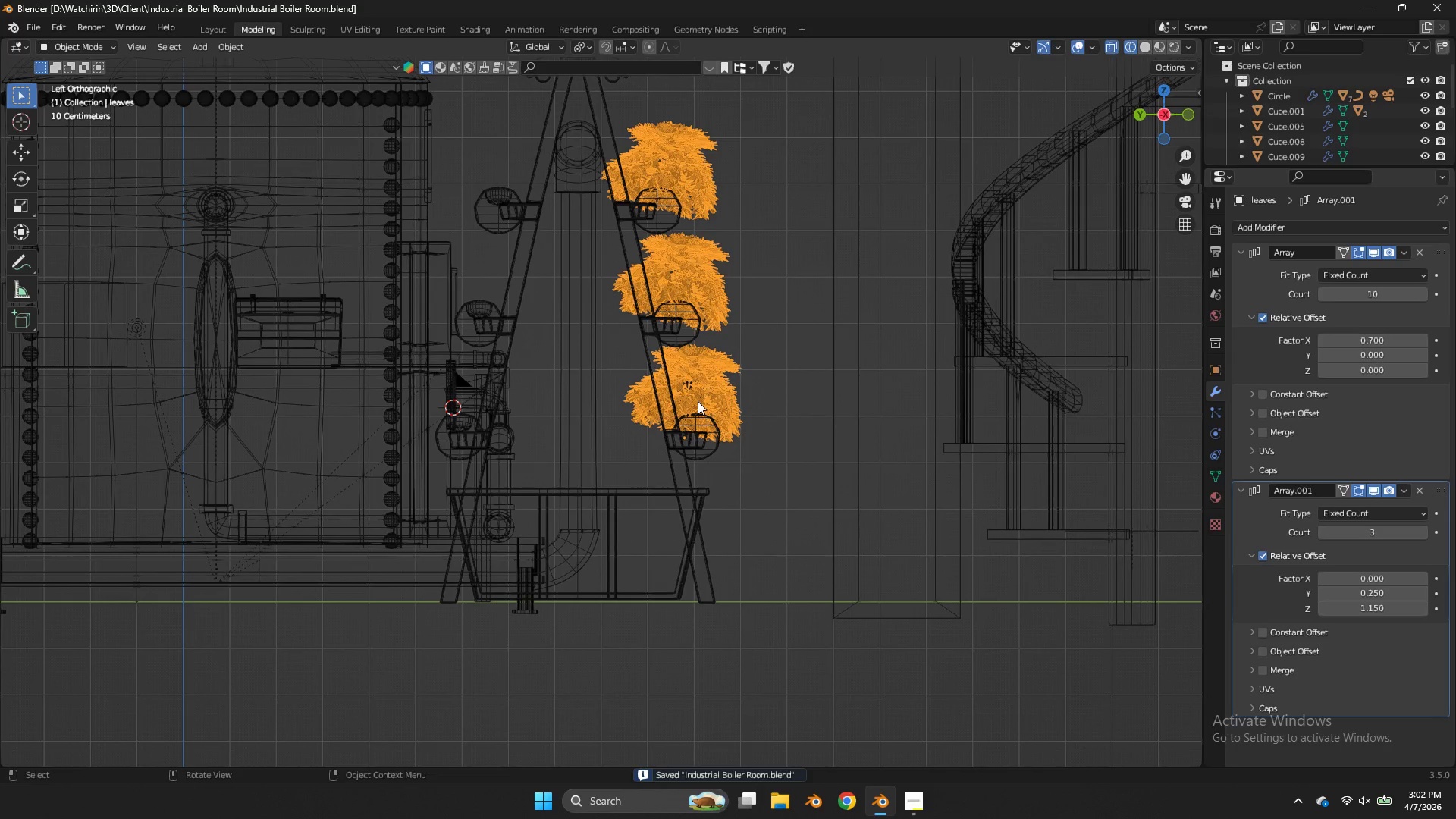 
left_click([698, 401])
 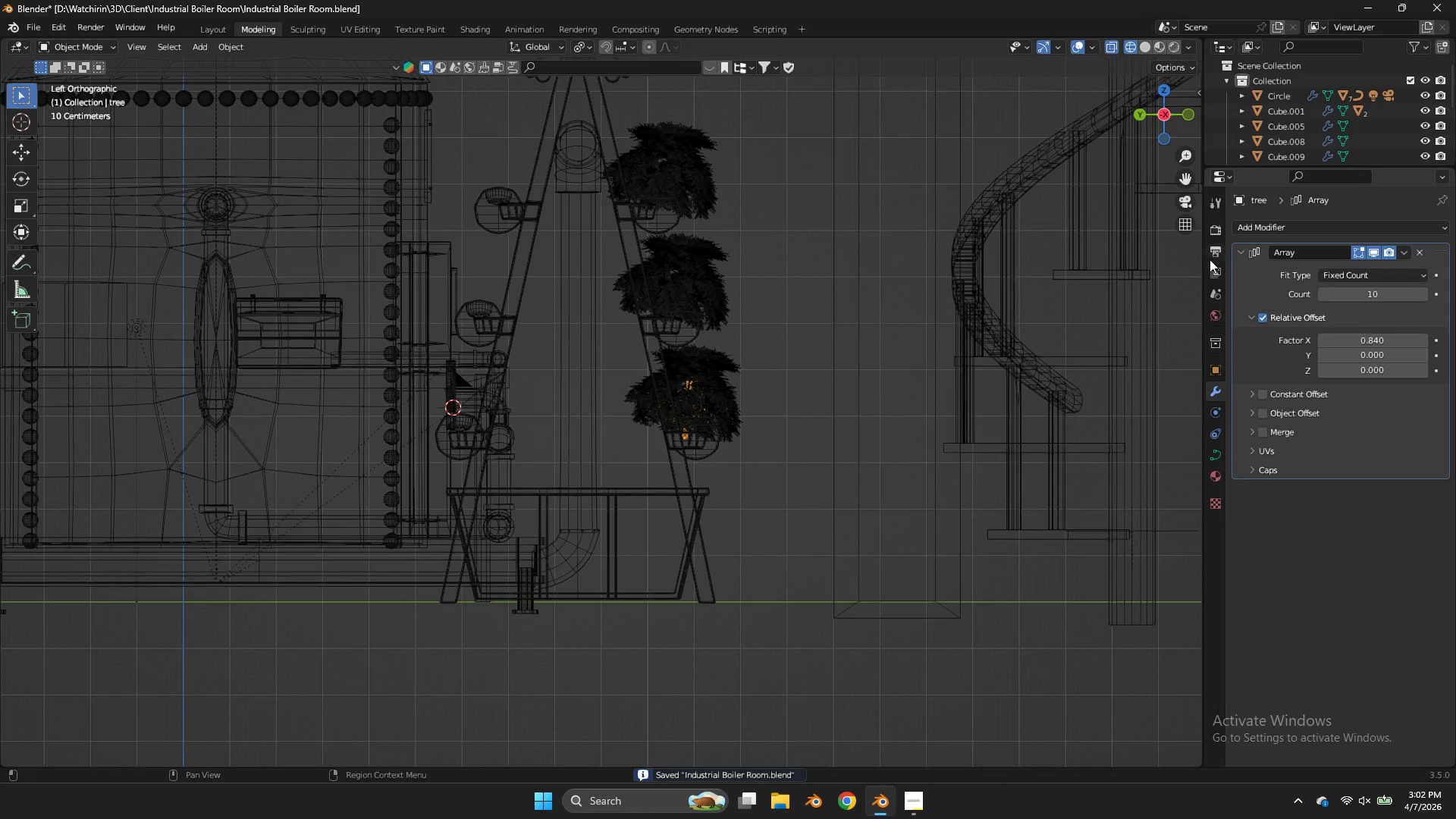 
key(Shift+D)
 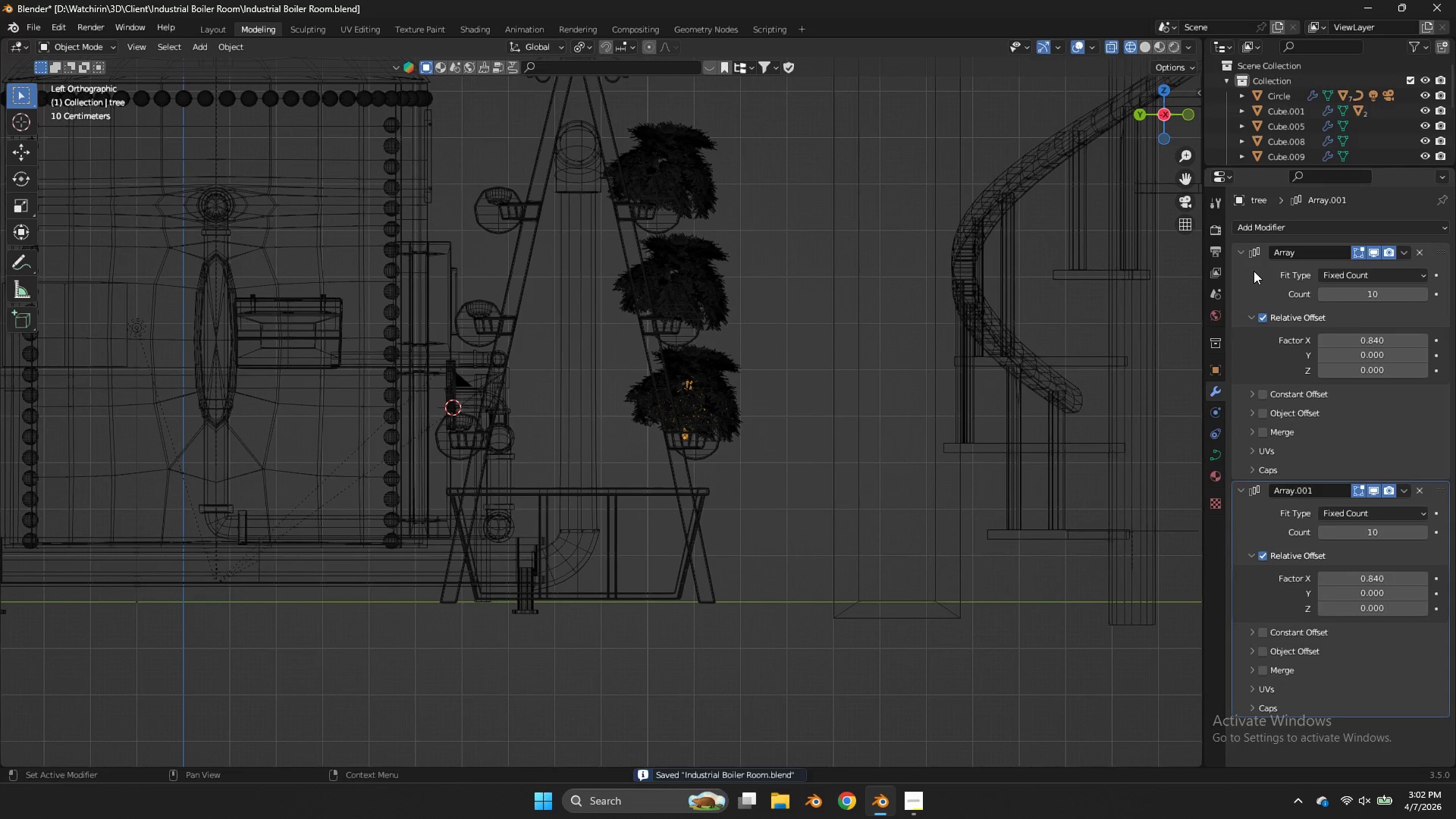 
left_click([1254, 271])
 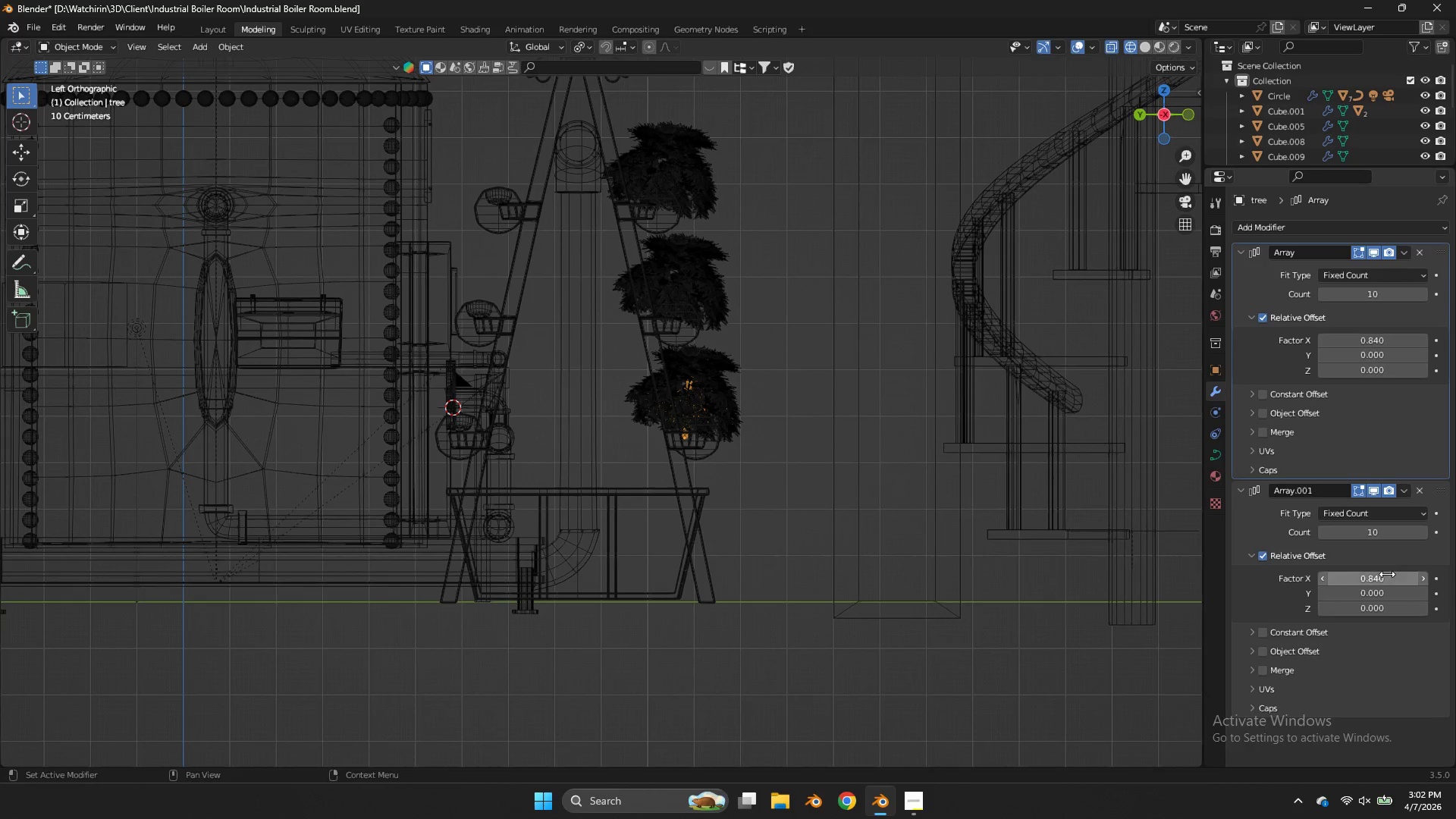 
left_click_drag(start_coordinate=[1386, 576], to_coordinate=[661, 386])
 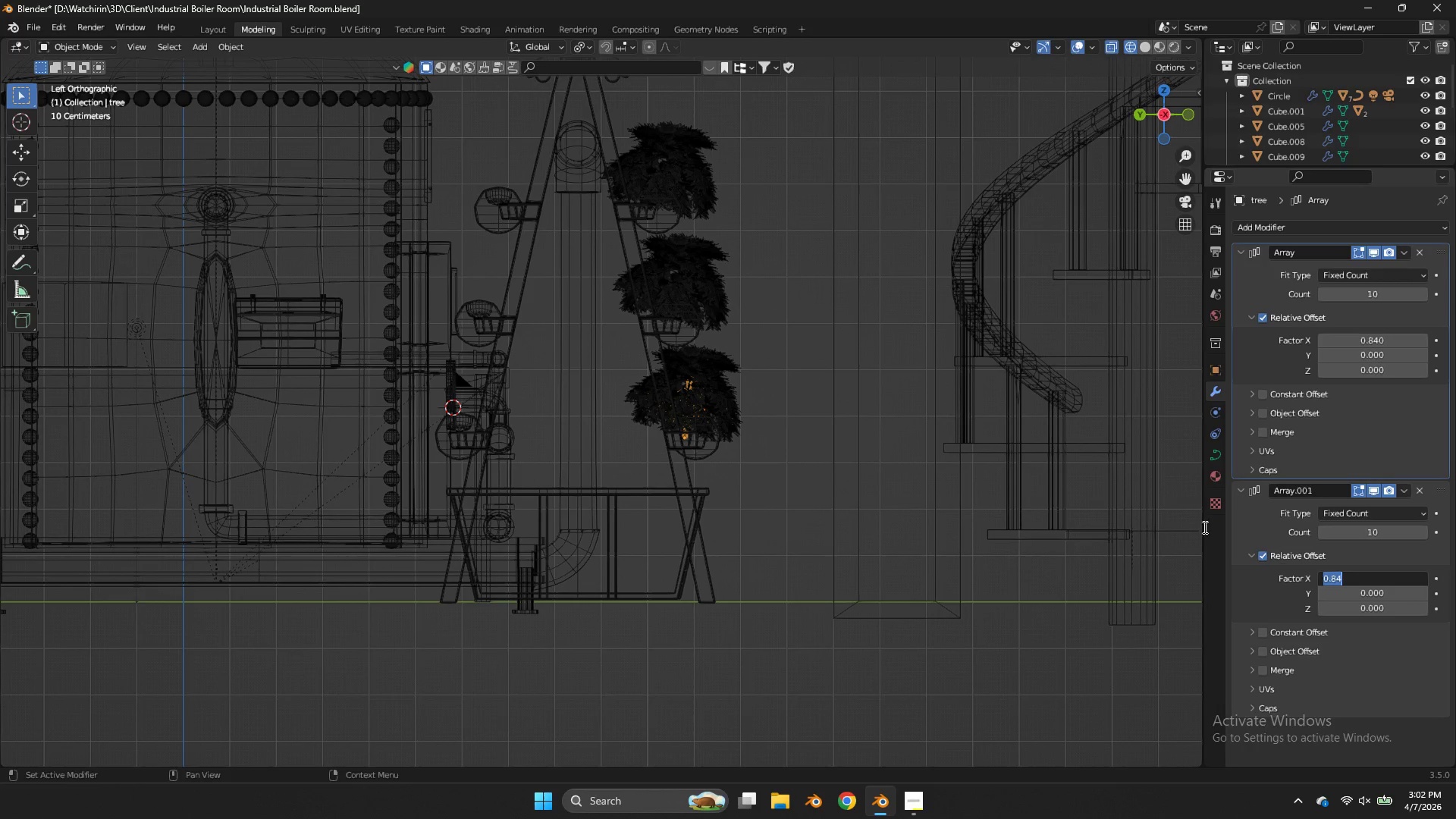 
key(0)
 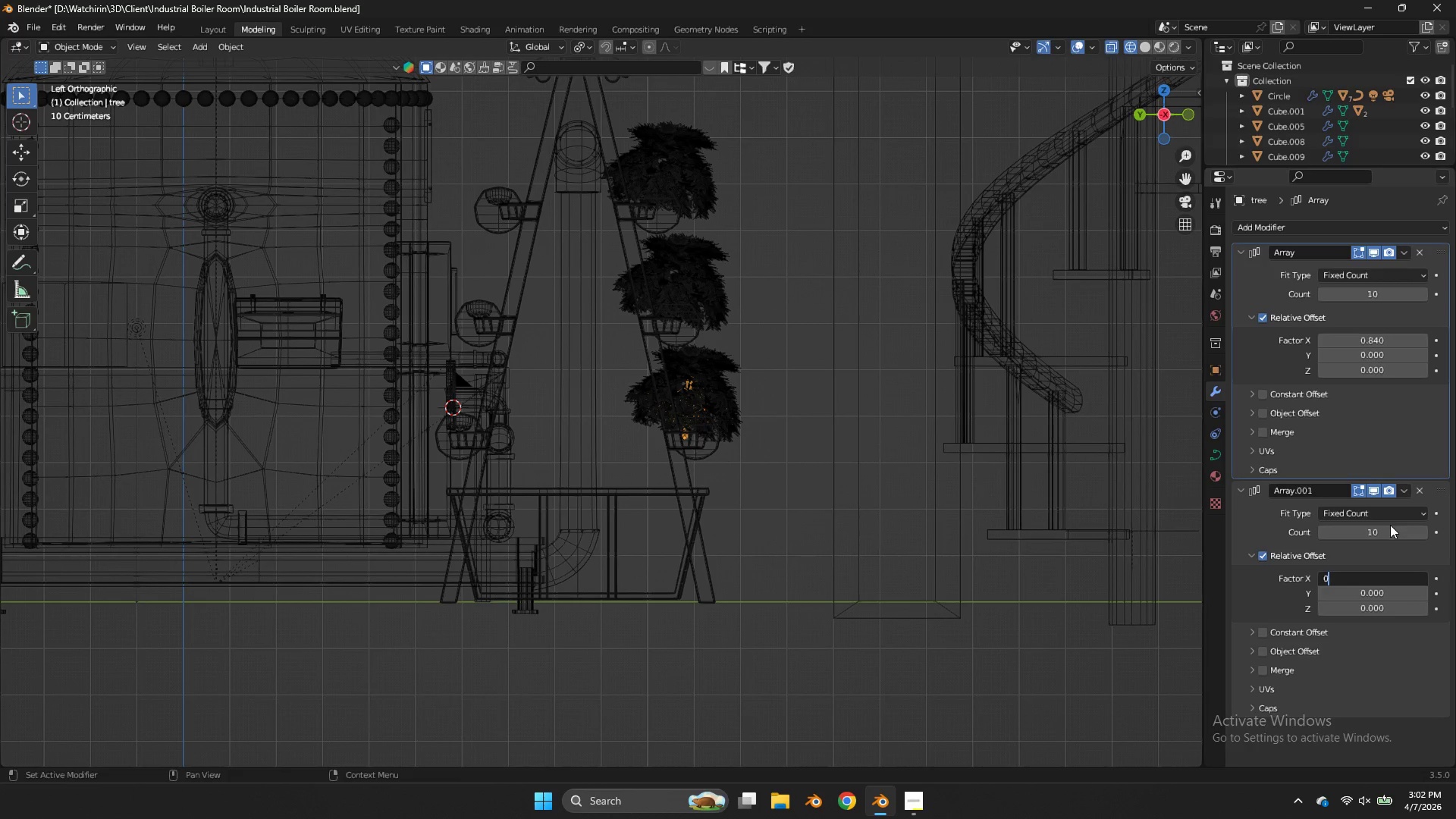 
left_click([1390, 527])
 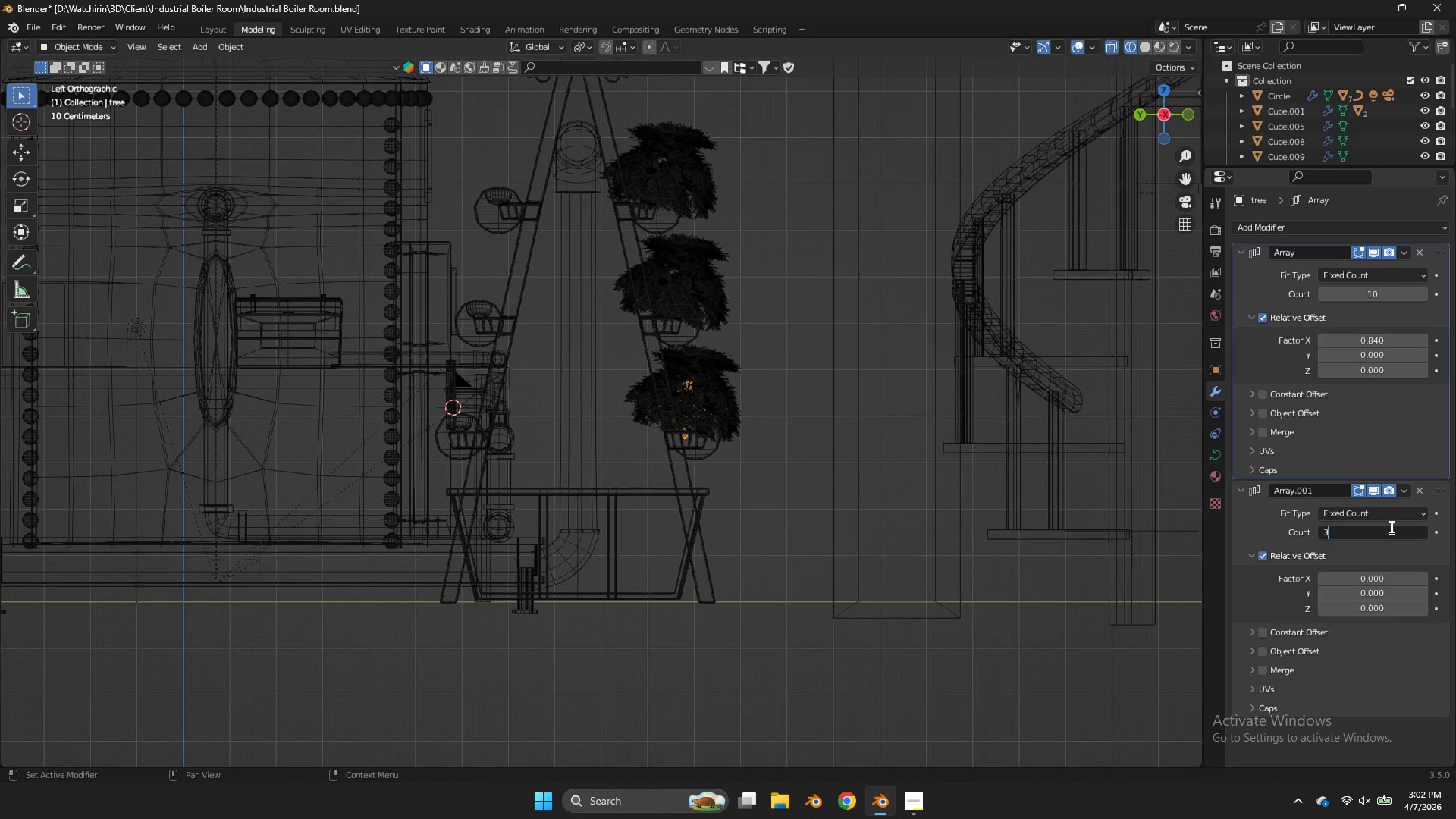 
key(3)
 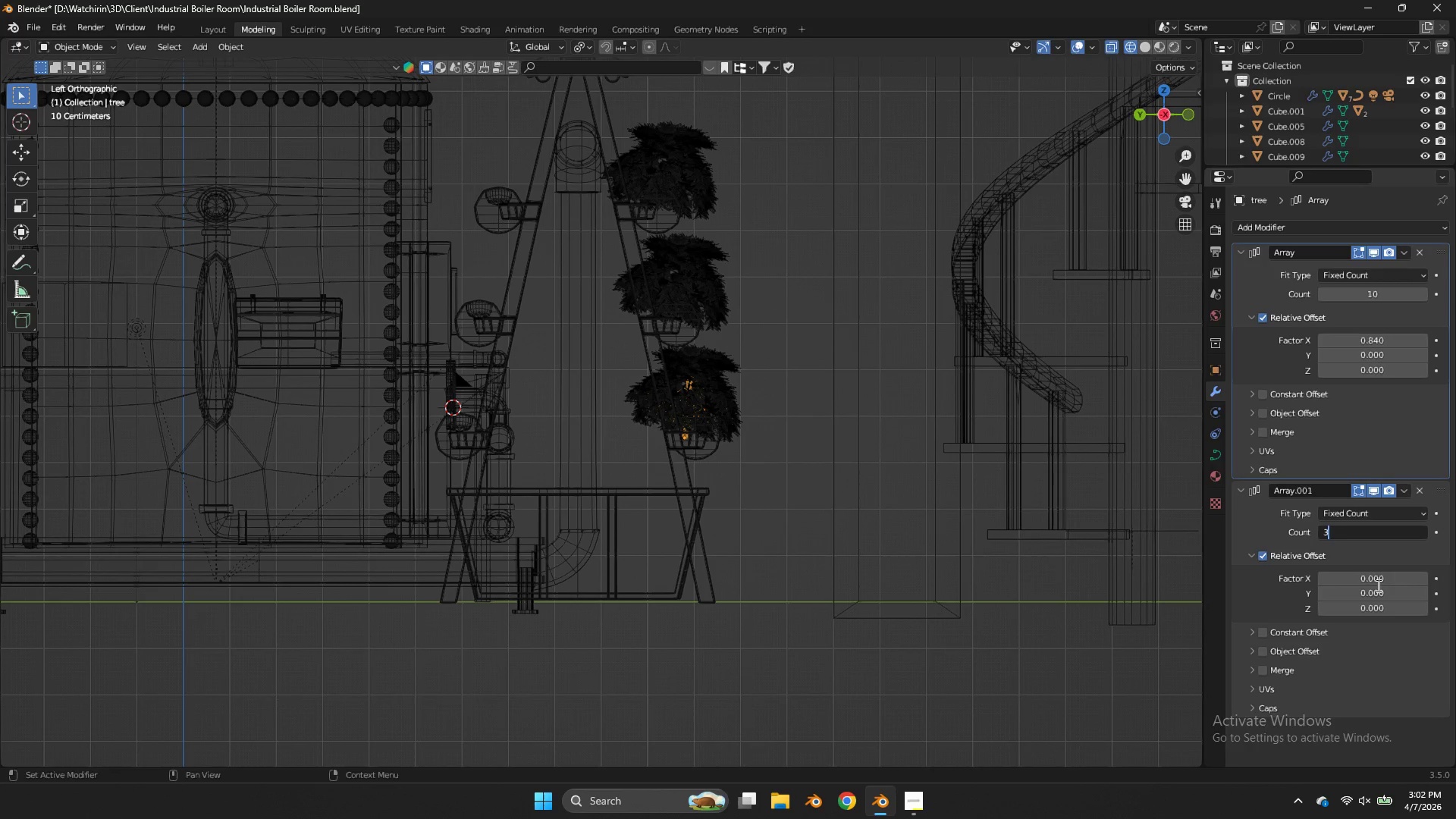 
left_click([1377, 585])
 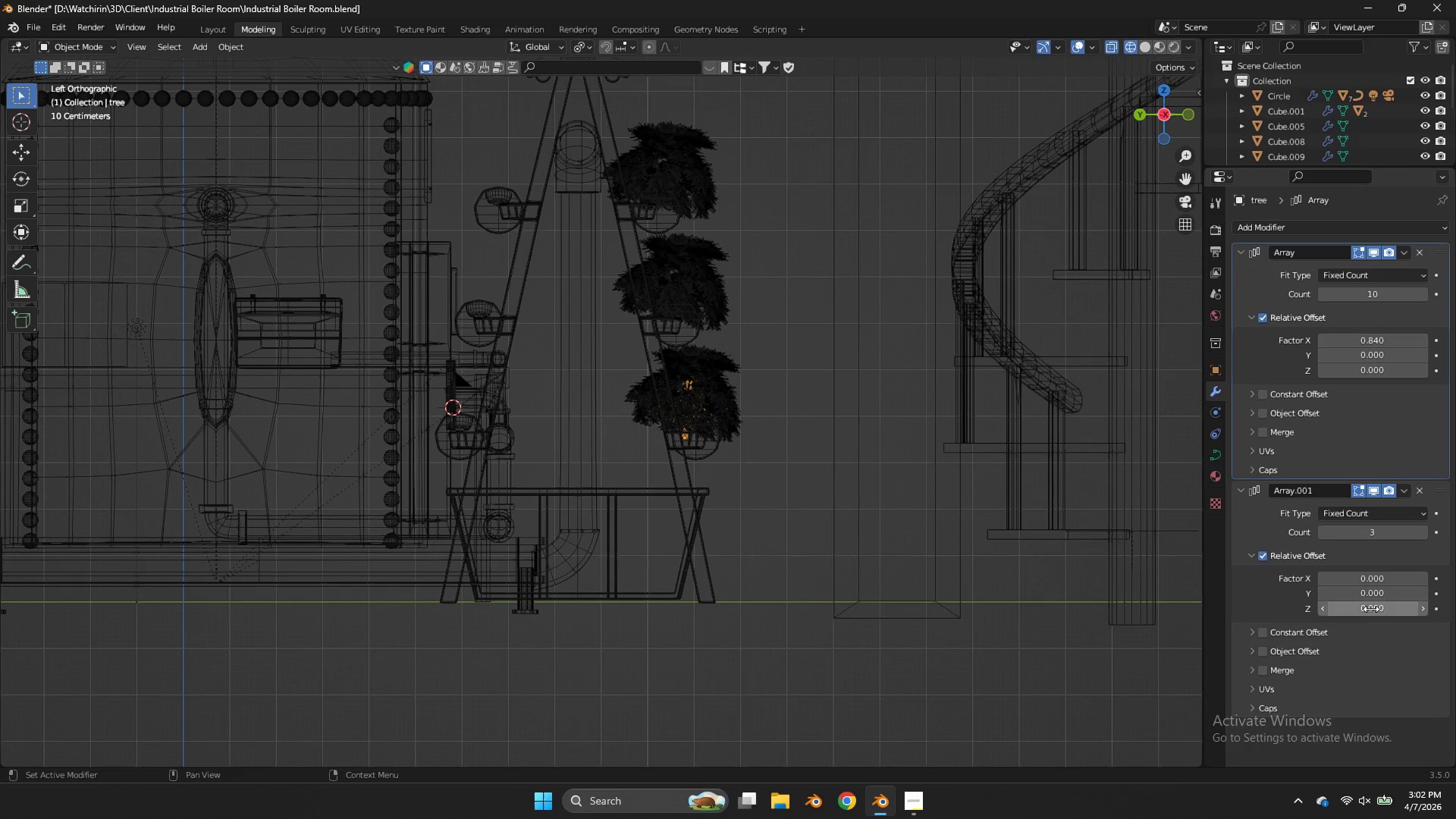 
left_click_drag(start_coordinate=[1371, 609], to_coordinate=[655, 419])
 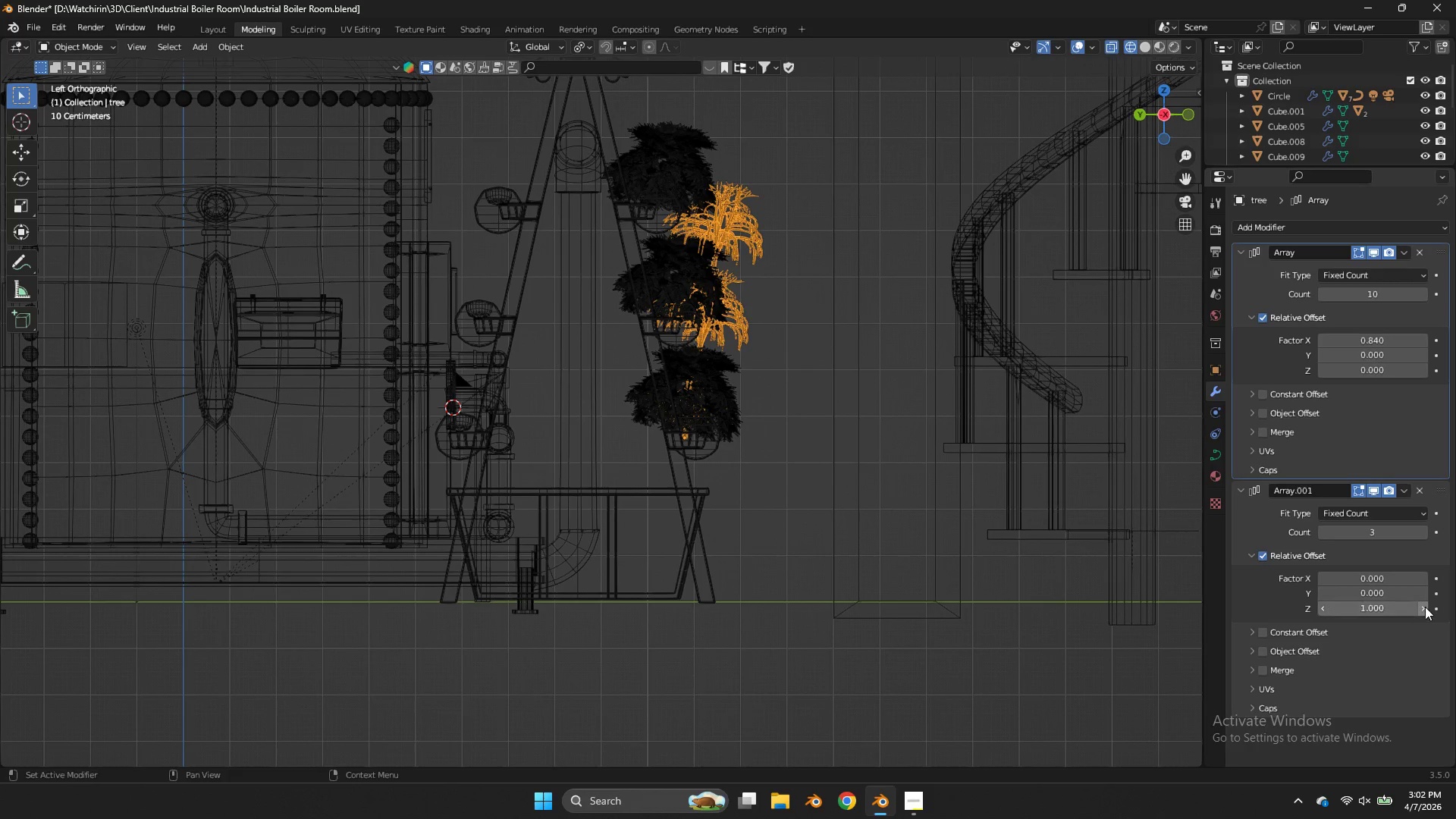 
left_click([1426, 607])
 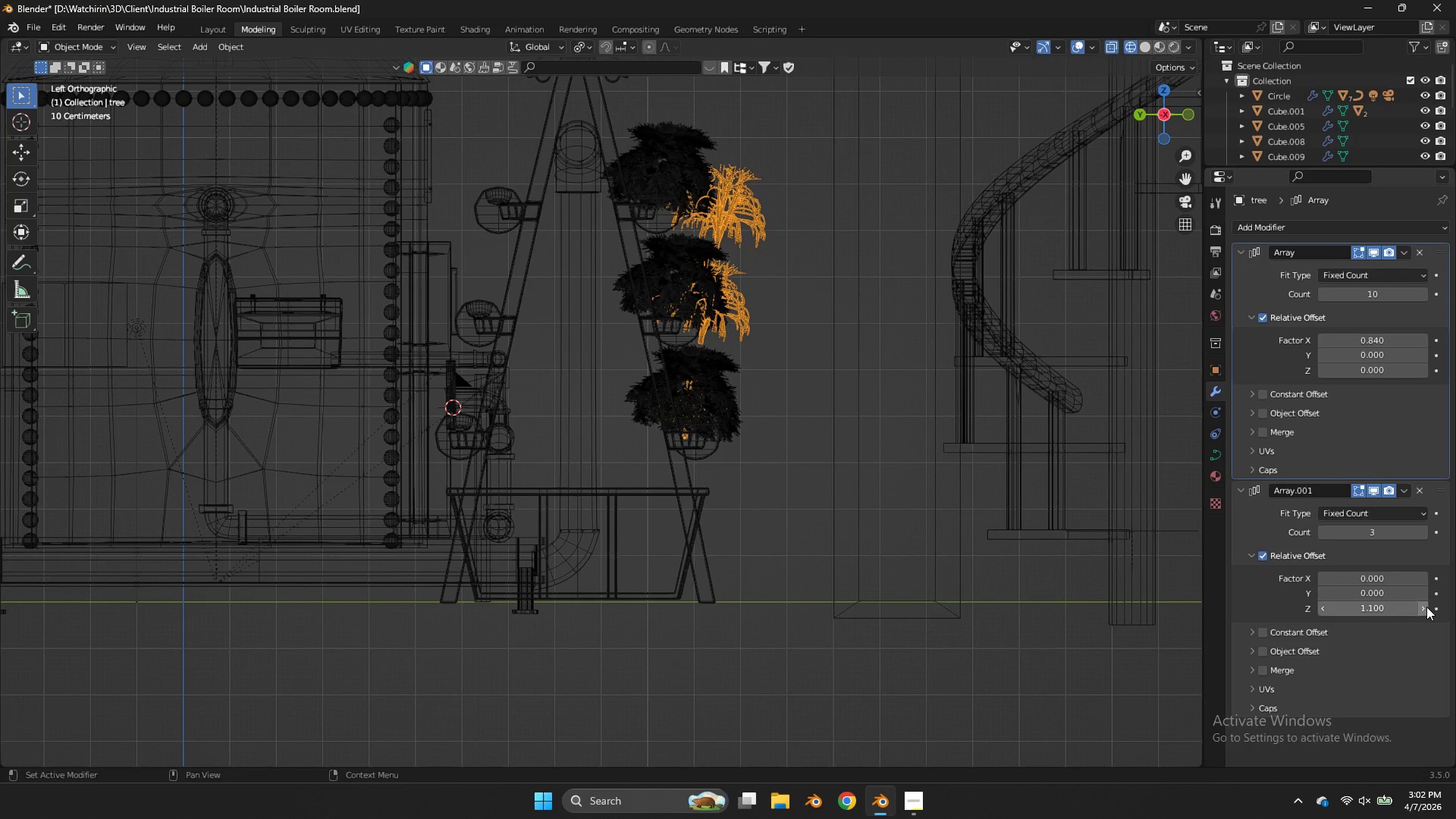 
left_click([1426, 607])
 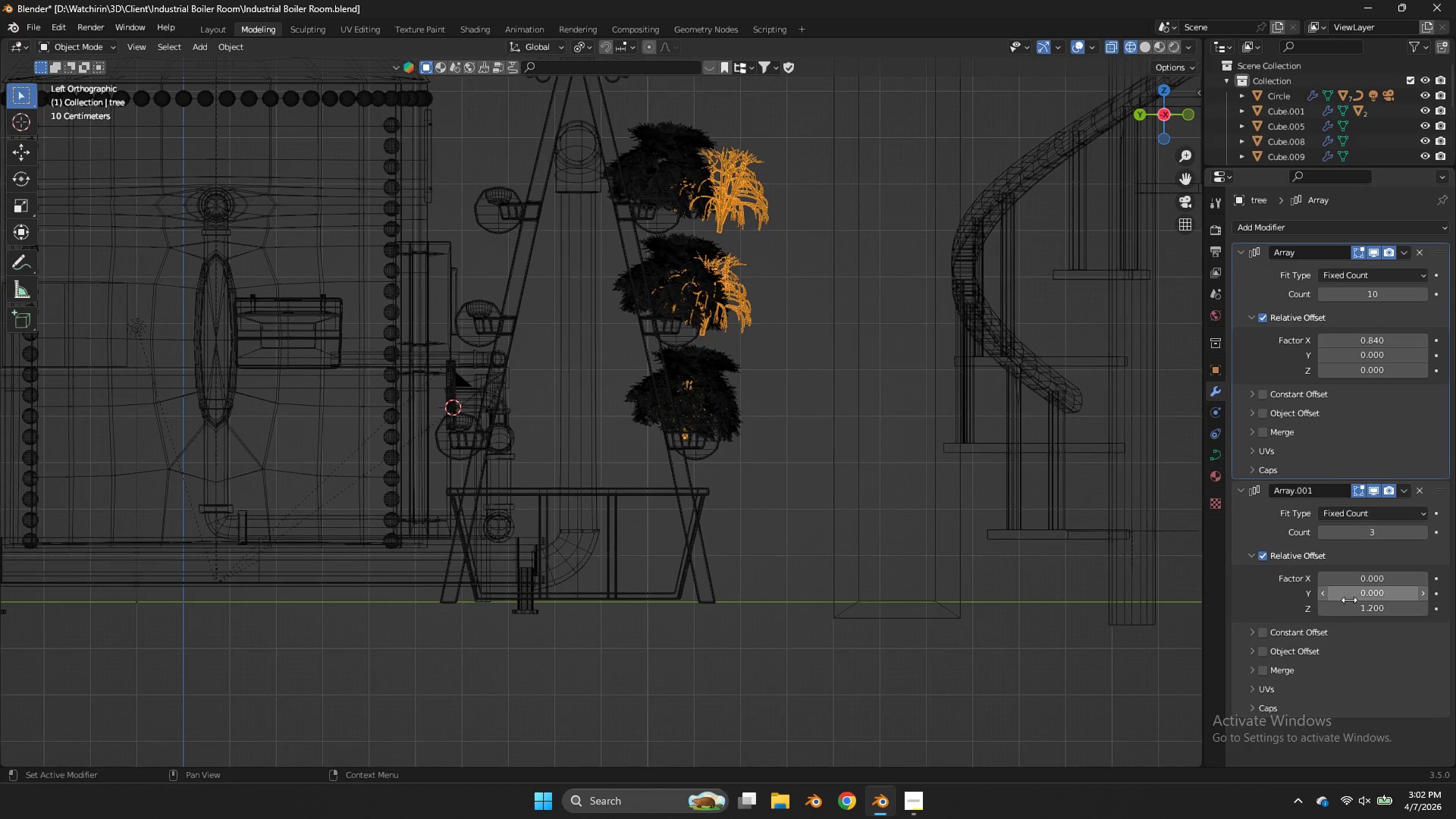 
left_click([1324, 592])
 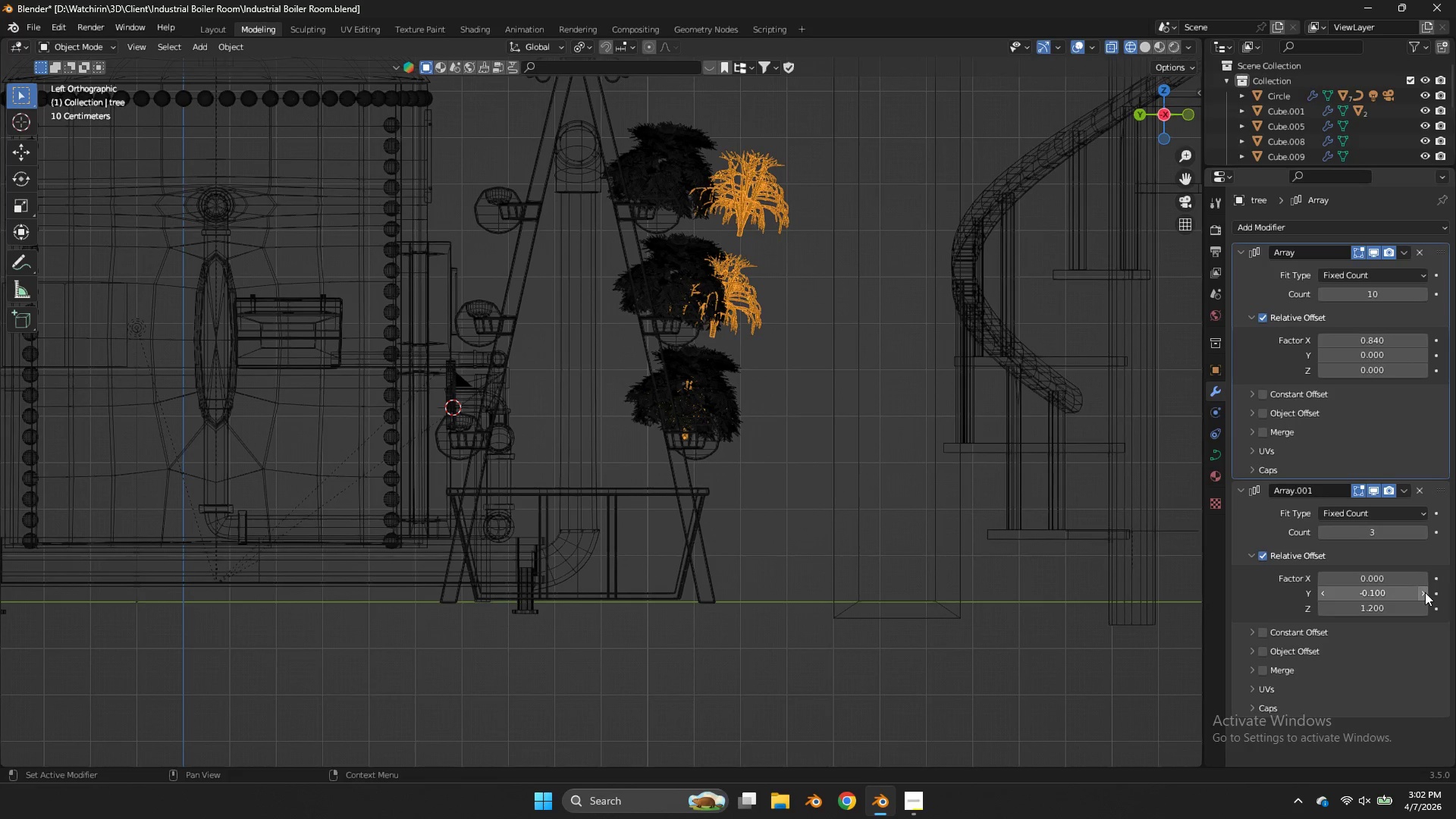 
double_click([1426, 593])
 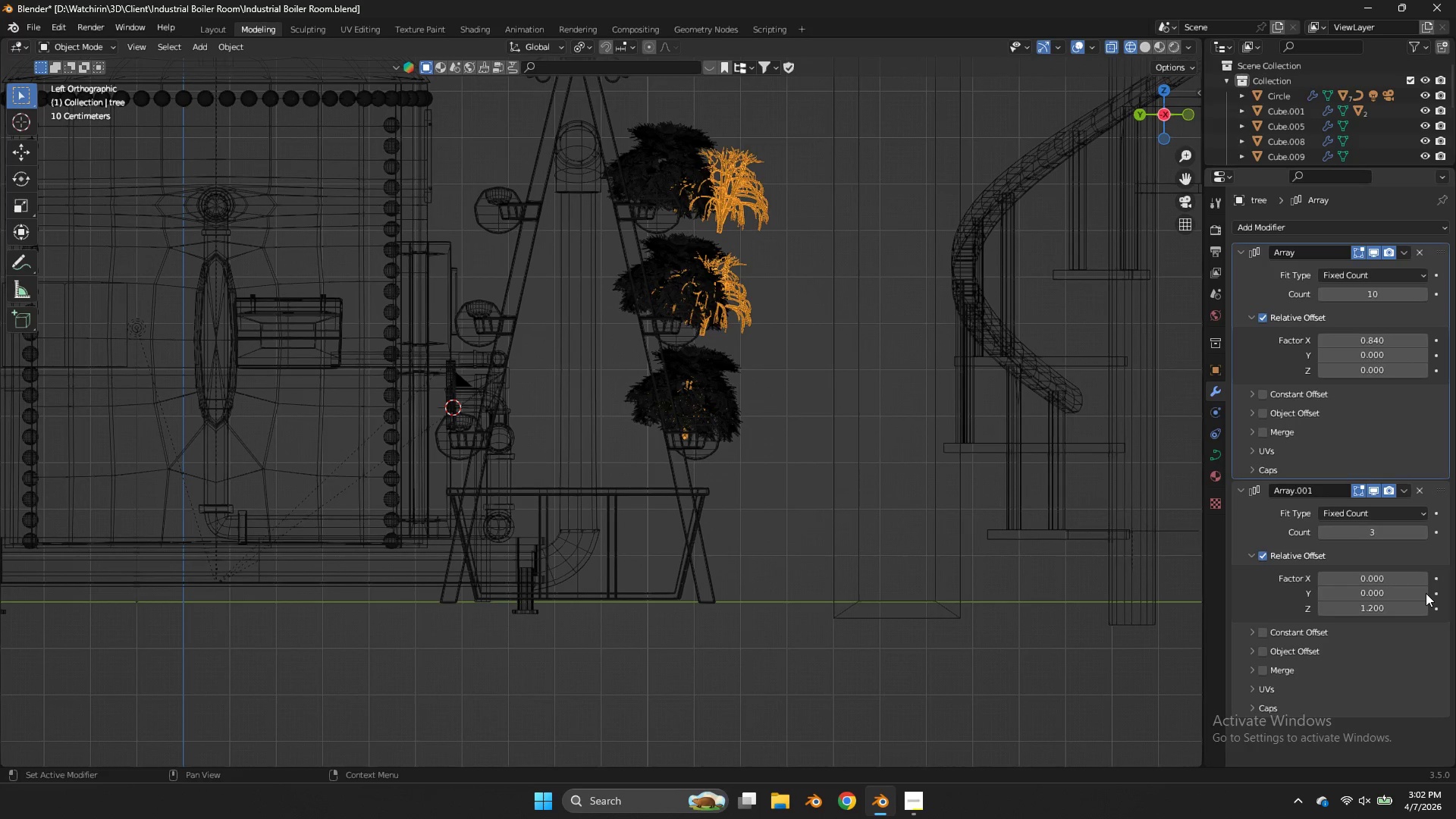 
triple_click([1426, 593])
 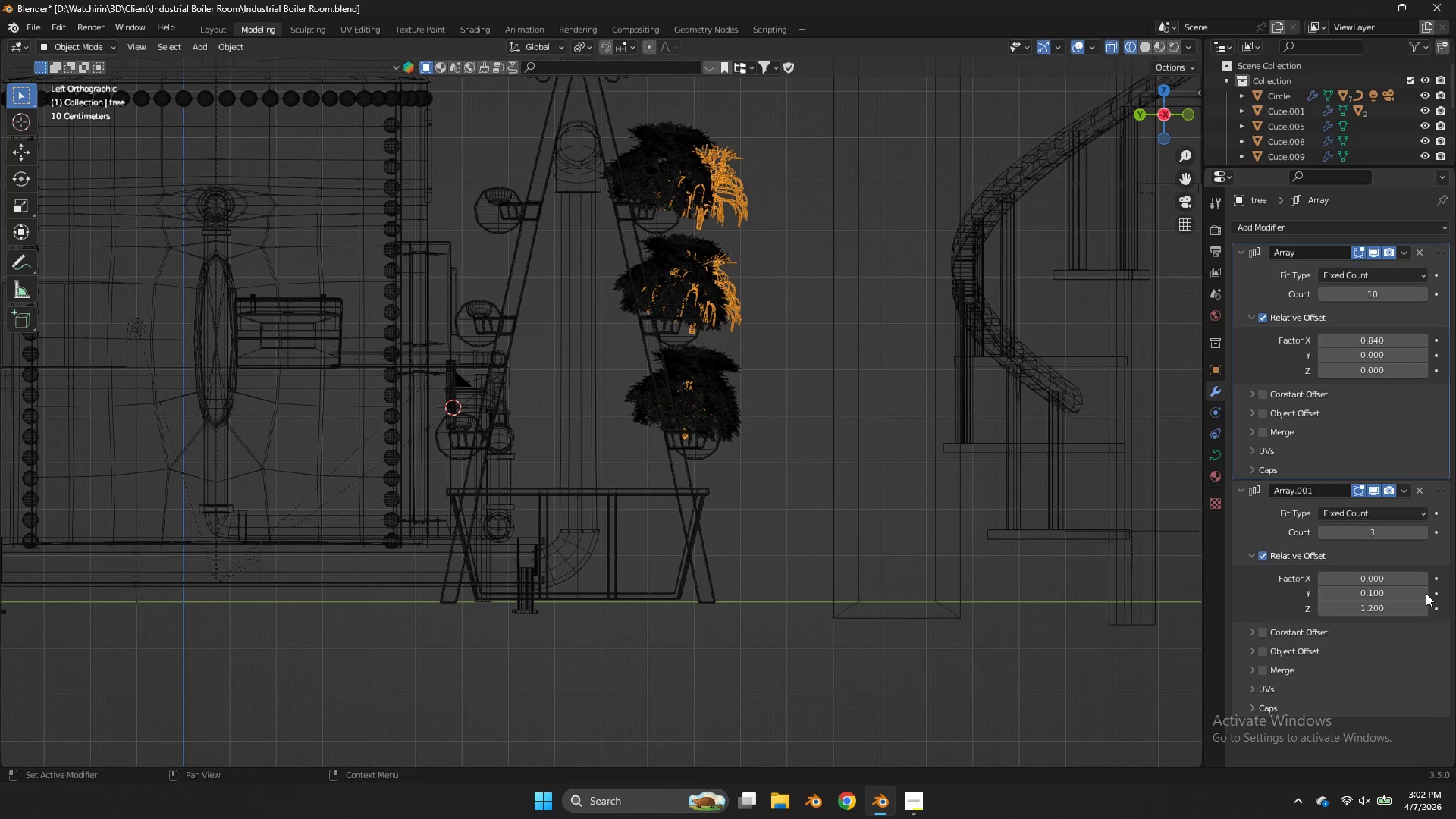 
triple_click([1426, 593])
 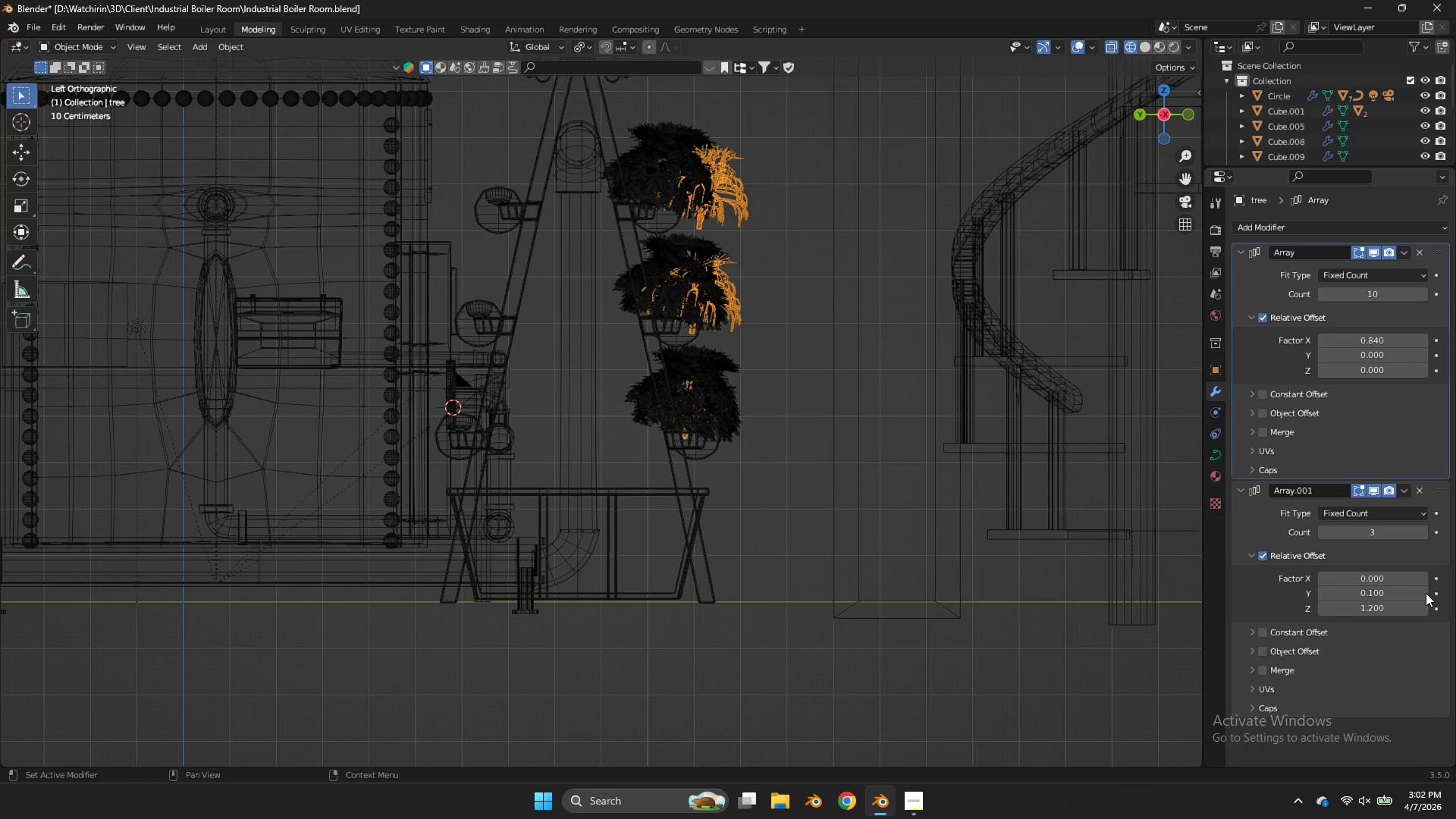 
triple_click([1426, 593])
 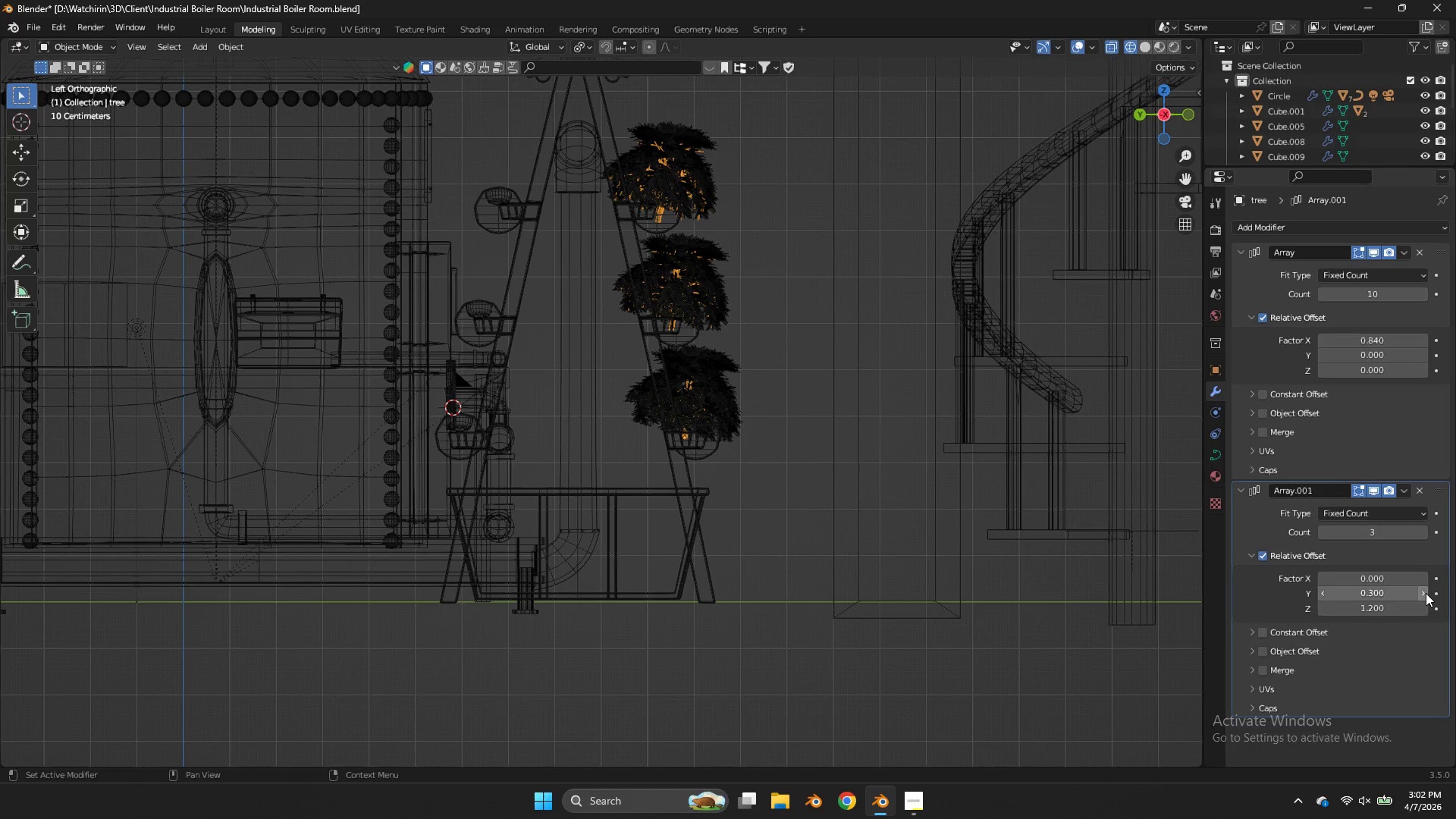 
left_click([1426, 593])
 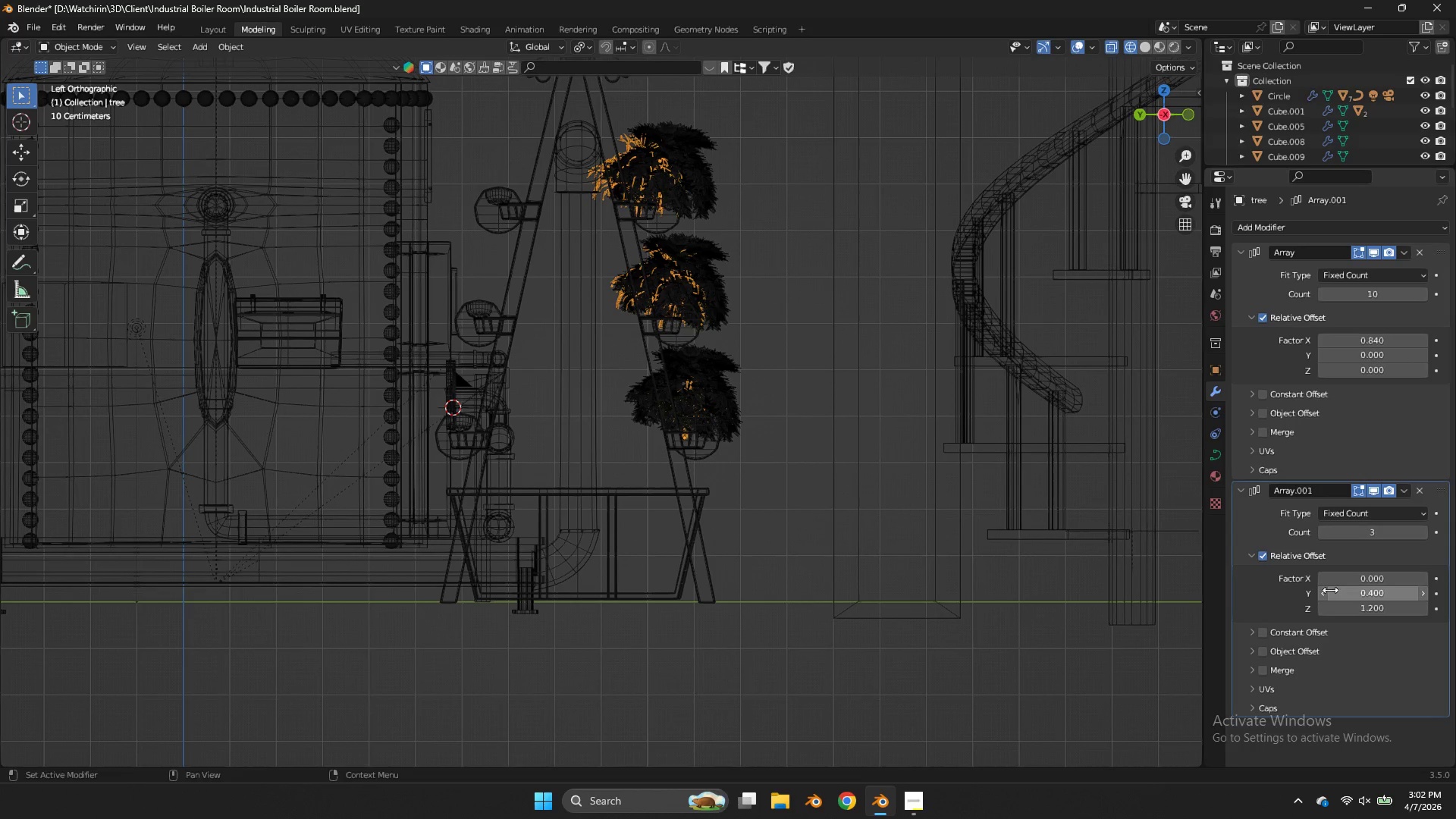 
left_click([1323, 590])
 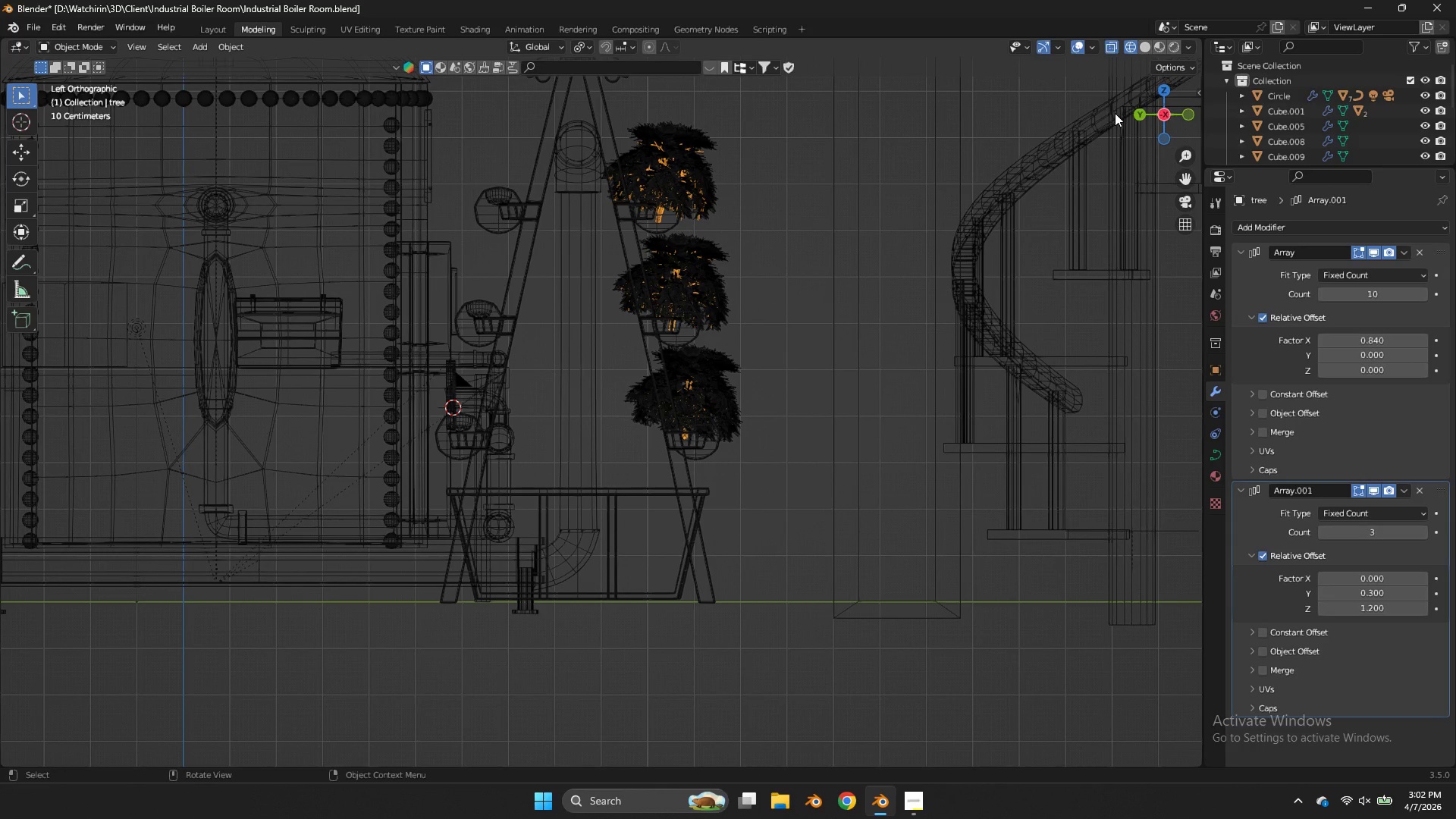 
left_click_drag(start_coordinate=[1145, 115], to_coordinate=[997, 146])
 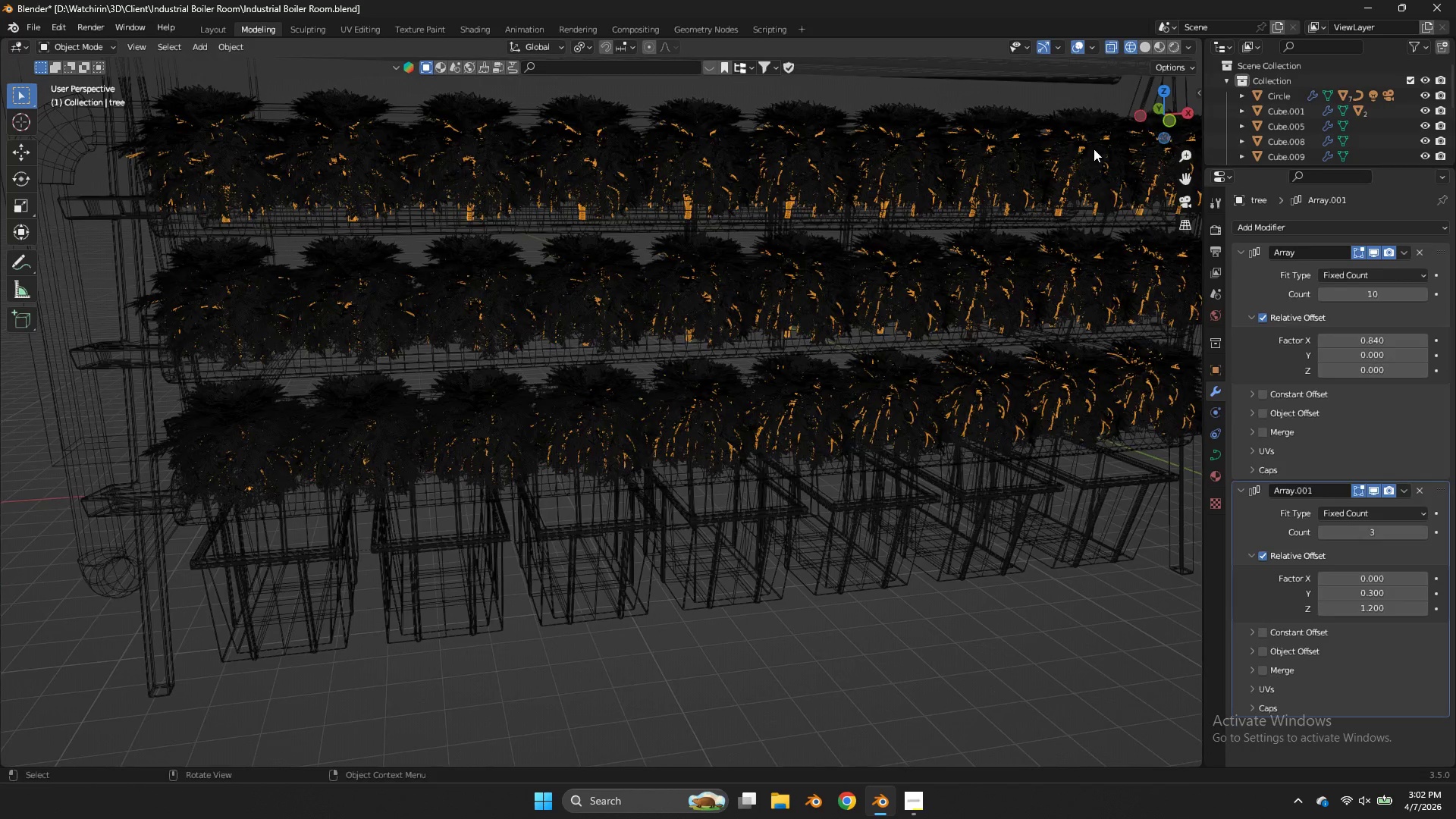 
scroll: coordinate [1090, 151], scroll_direction: down, amount: 2.0
 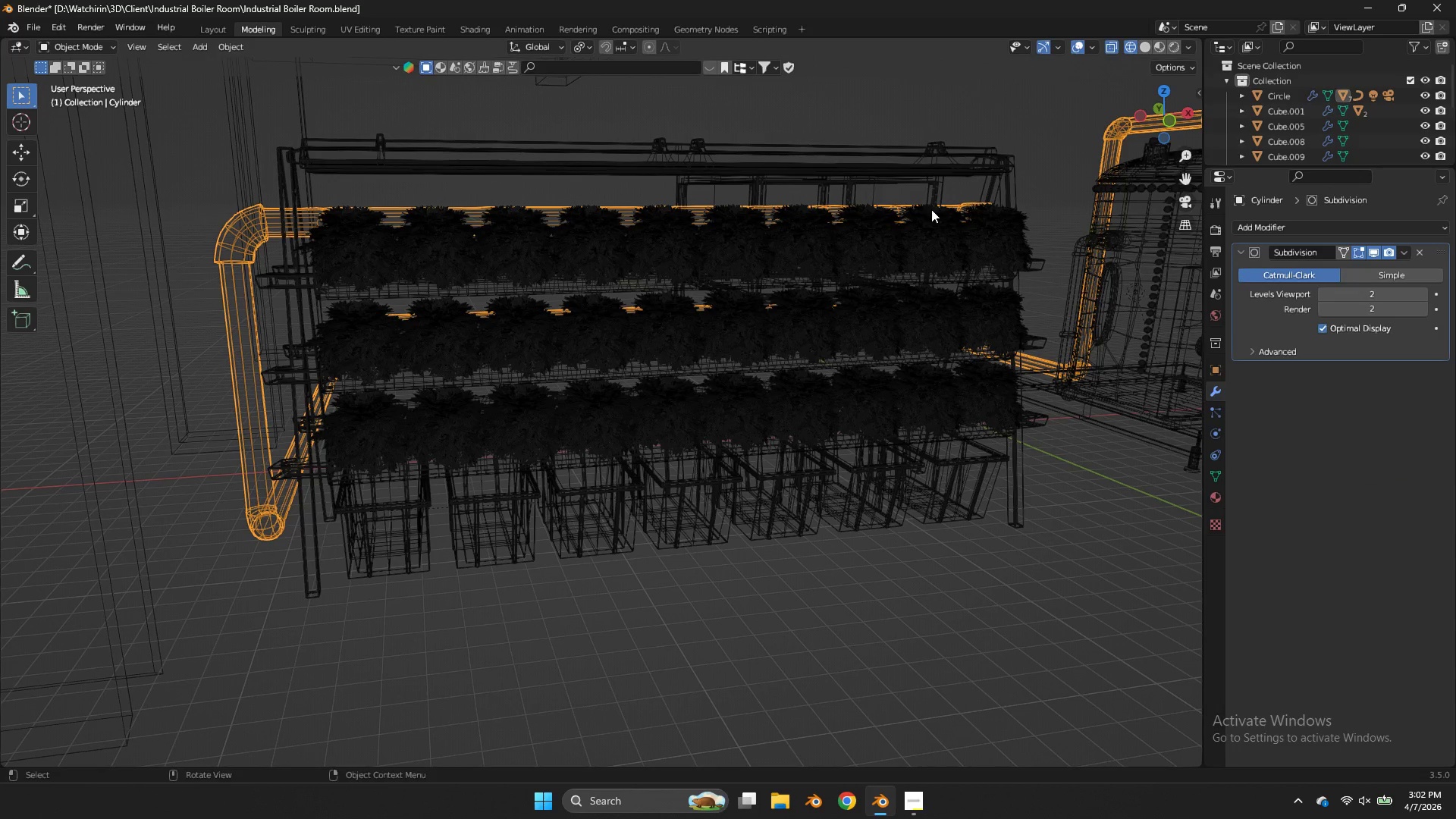 
key(Z)
 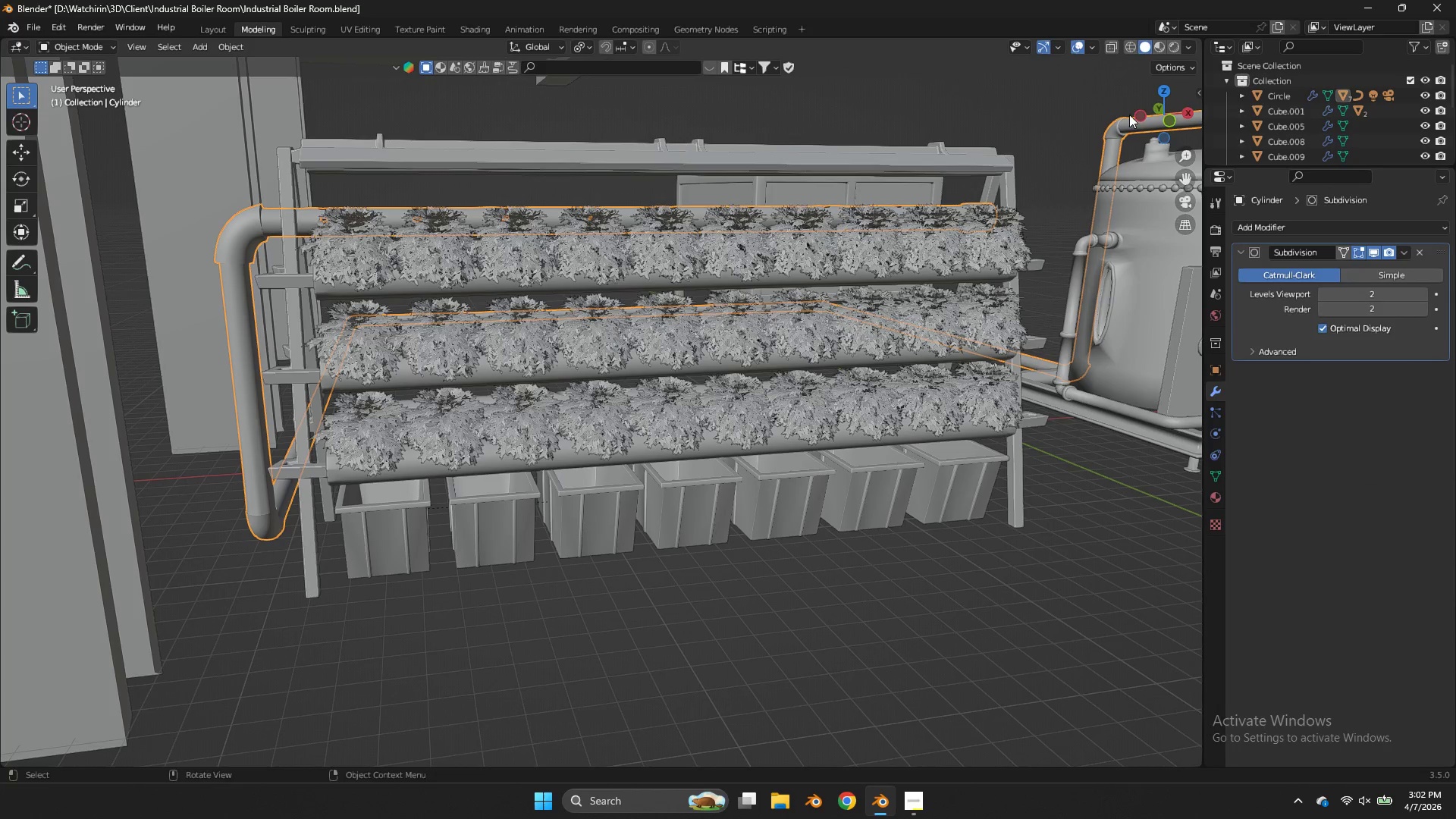 
key(Control+ControlLeft)
 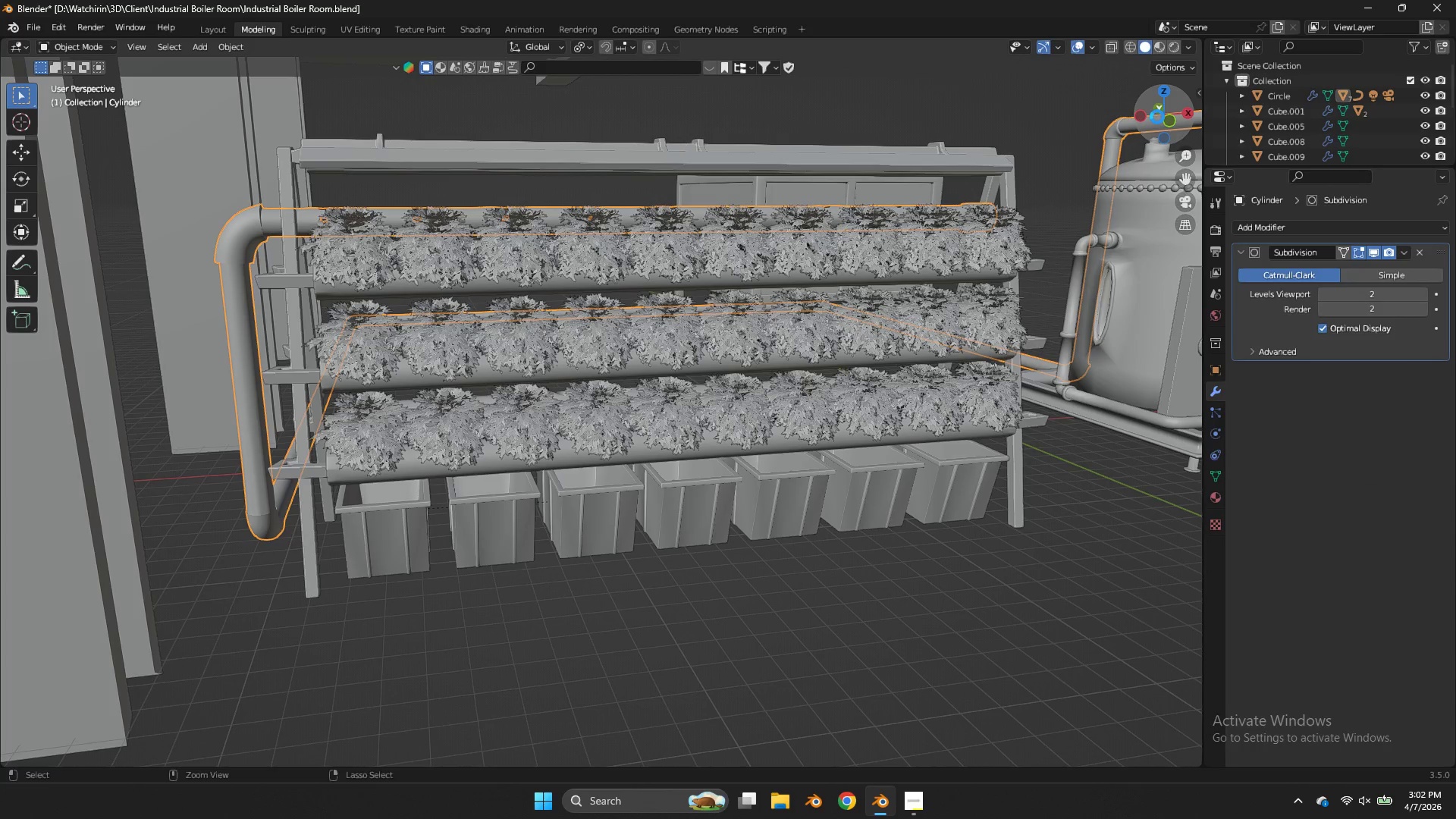 
key(Control+S)
 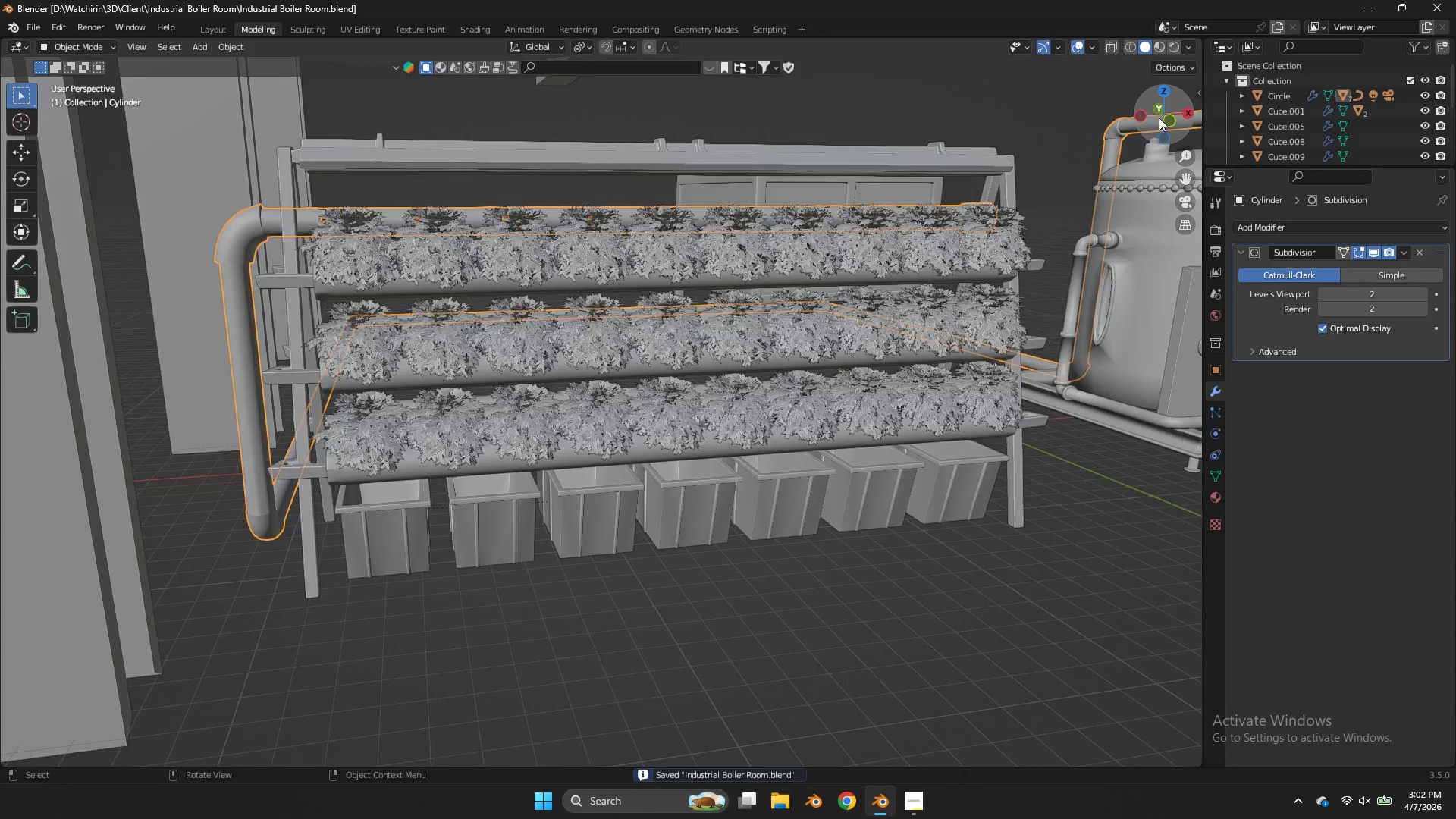 
left_click_drag(start_coordinate=[1161, 118], to_coordinate=[106, 109])
 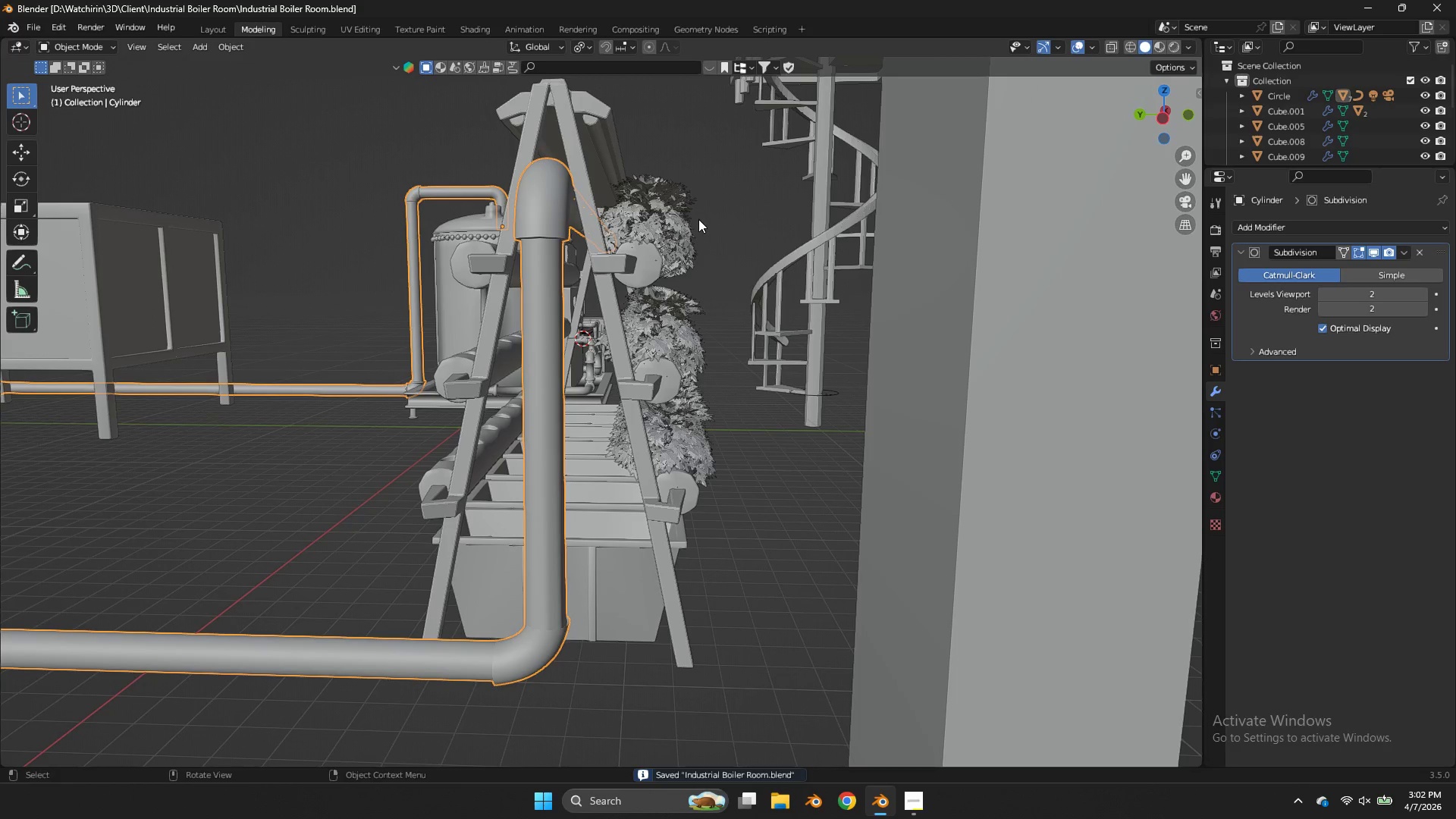 
left_click([698, 219])
 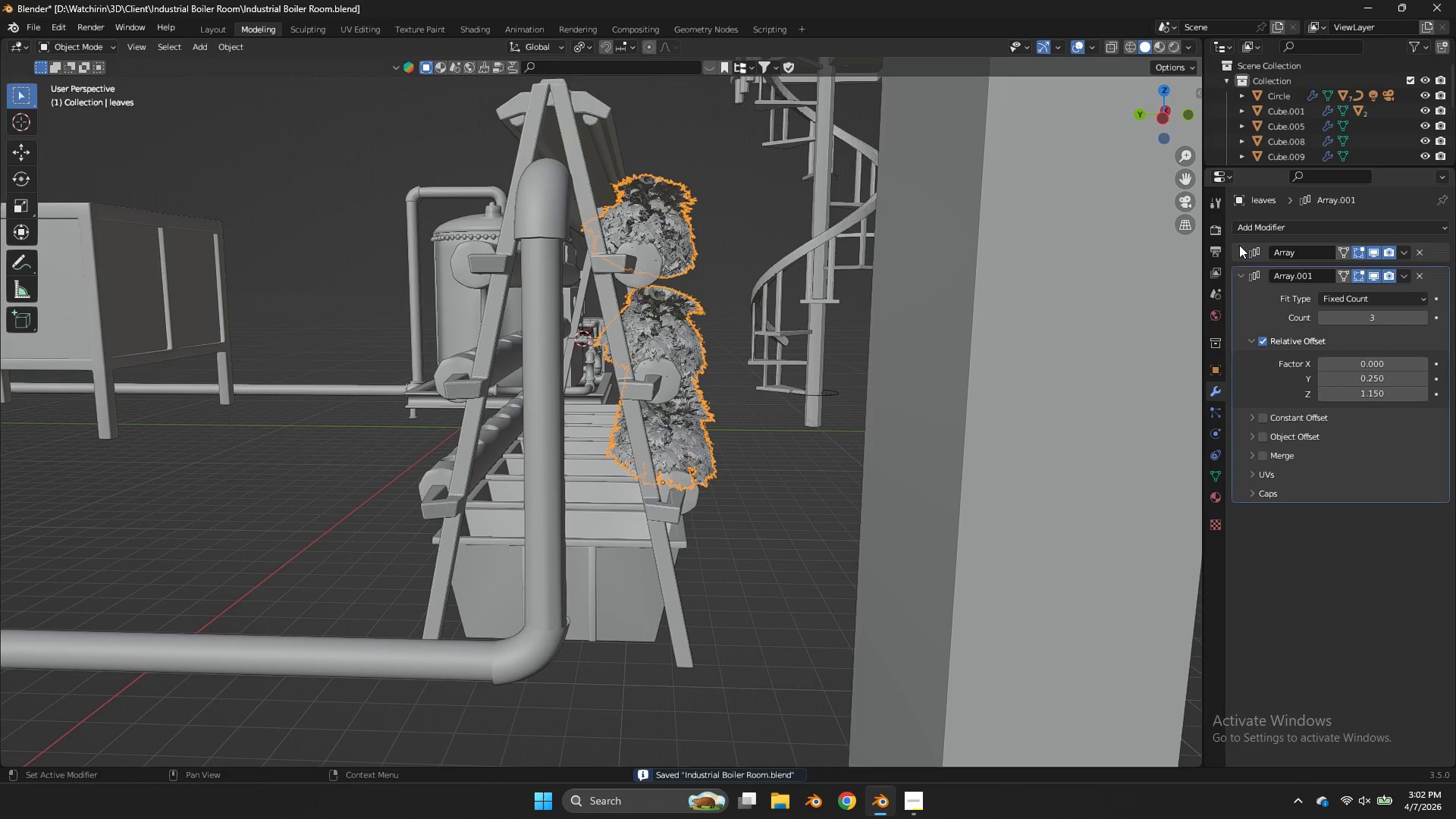 
double_click([1238, 270])
 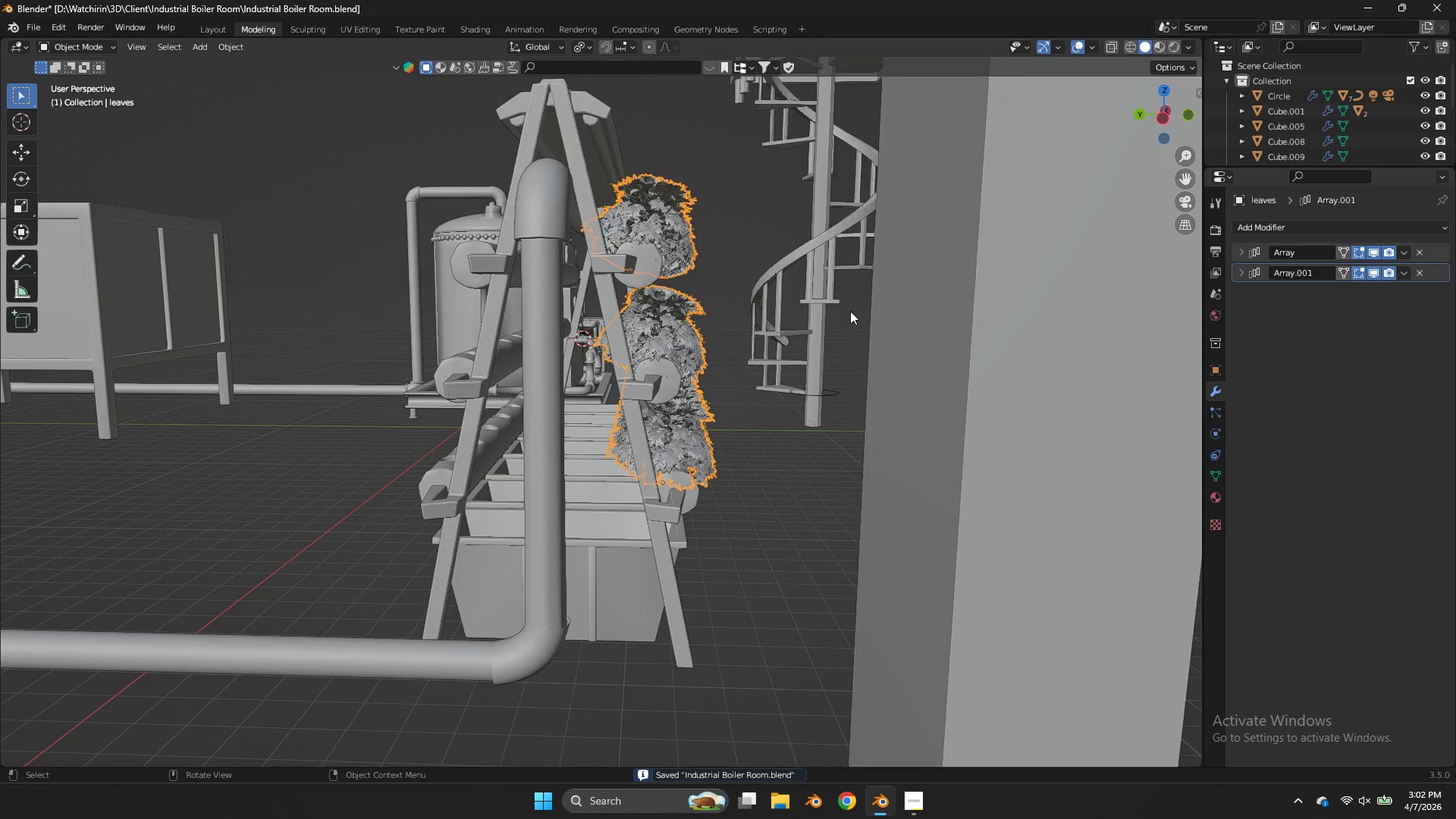 
scroll: coordinate [915, 288], scroll_direction: up, amount: 1.0
 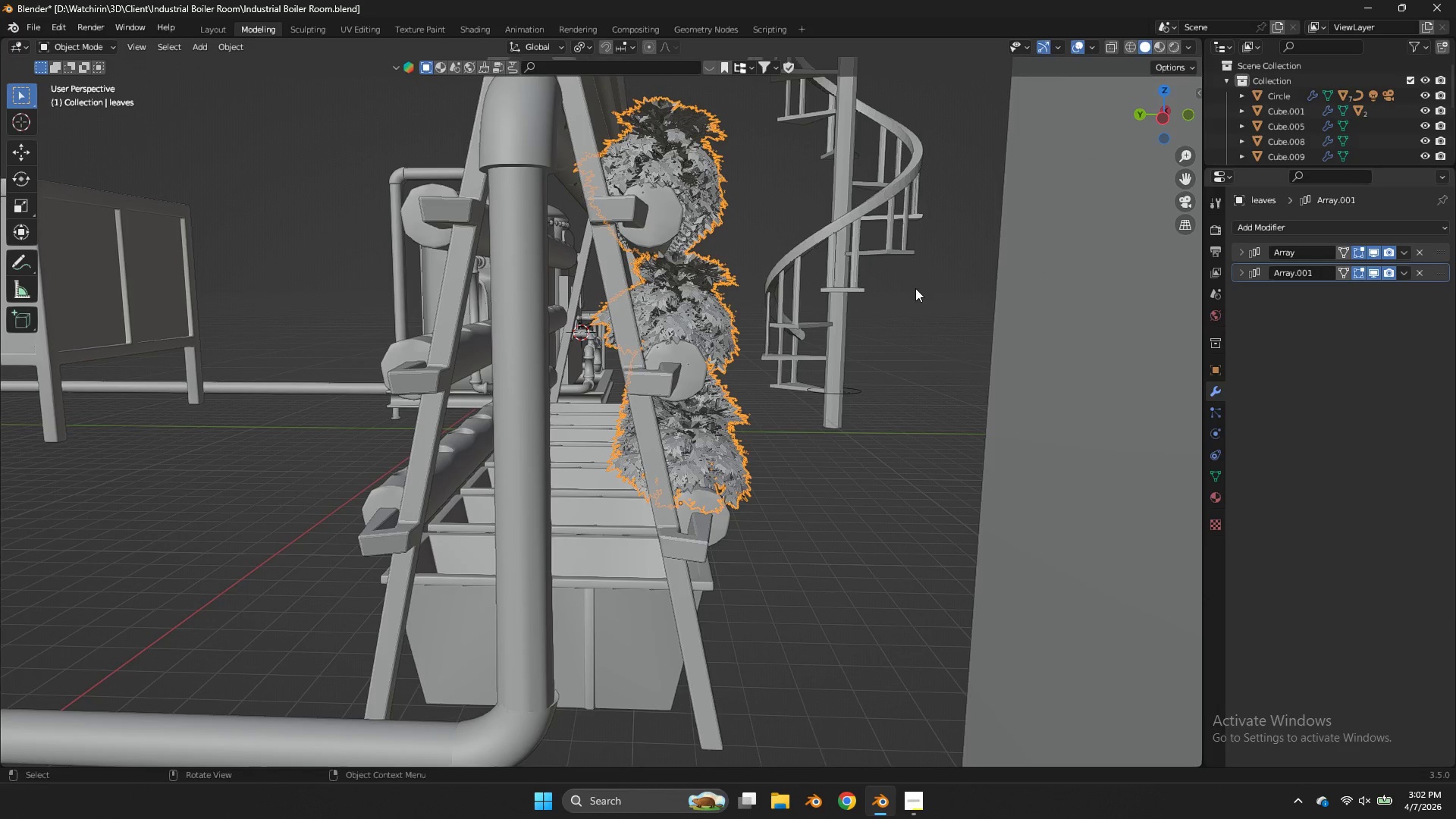 
key(Tab)
 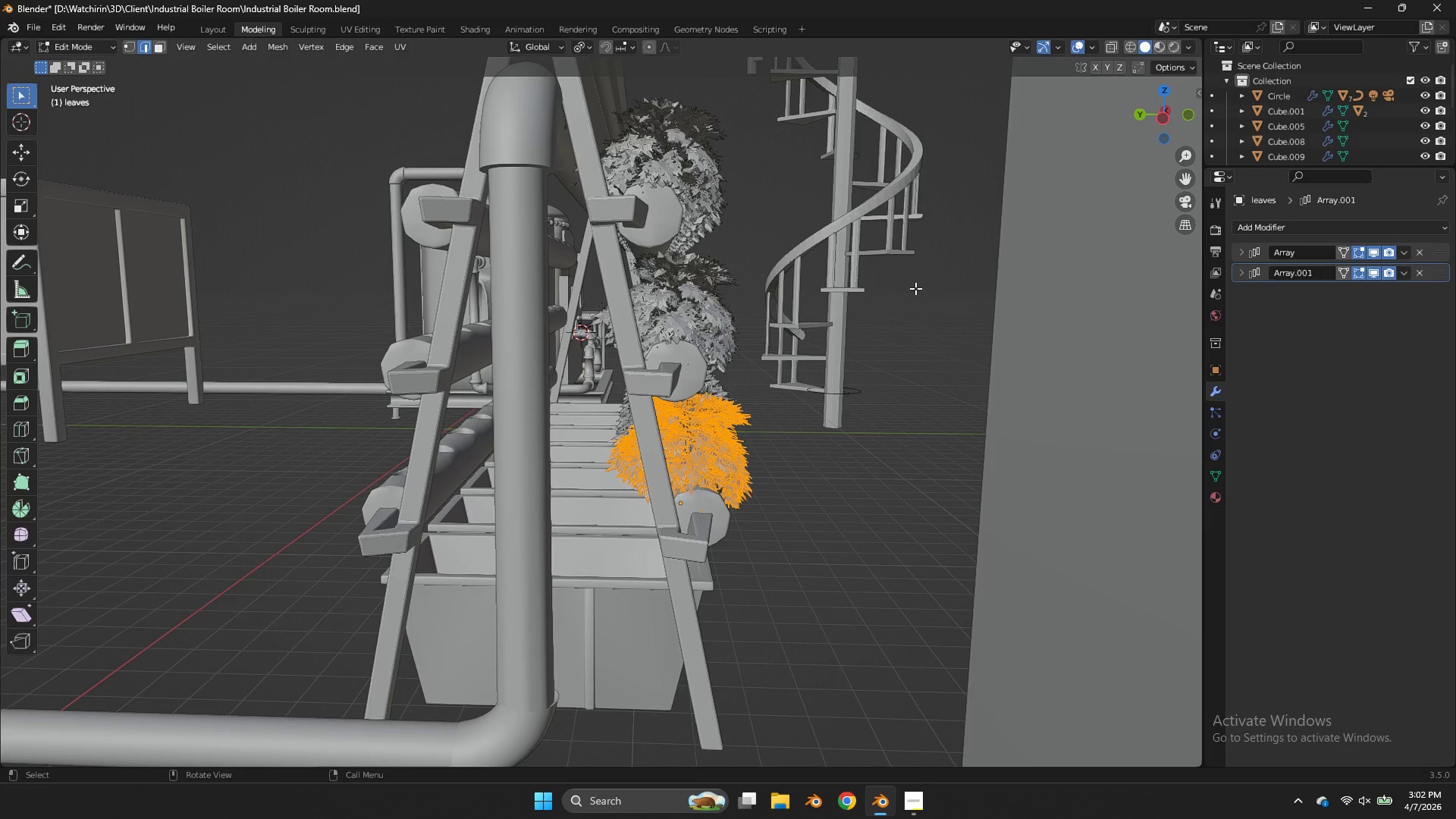 
key(A)
 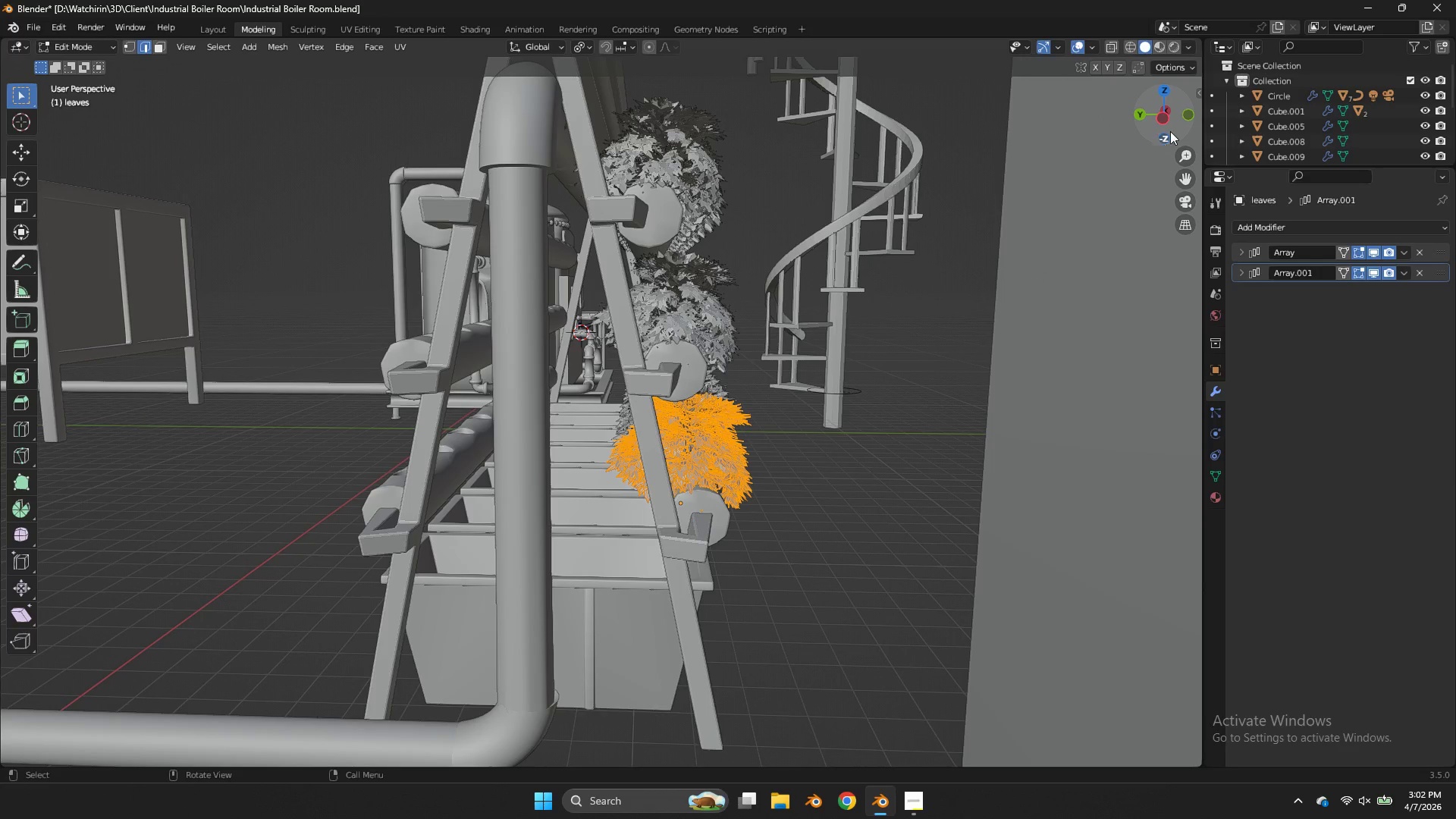 
left_click([1165, 123])
 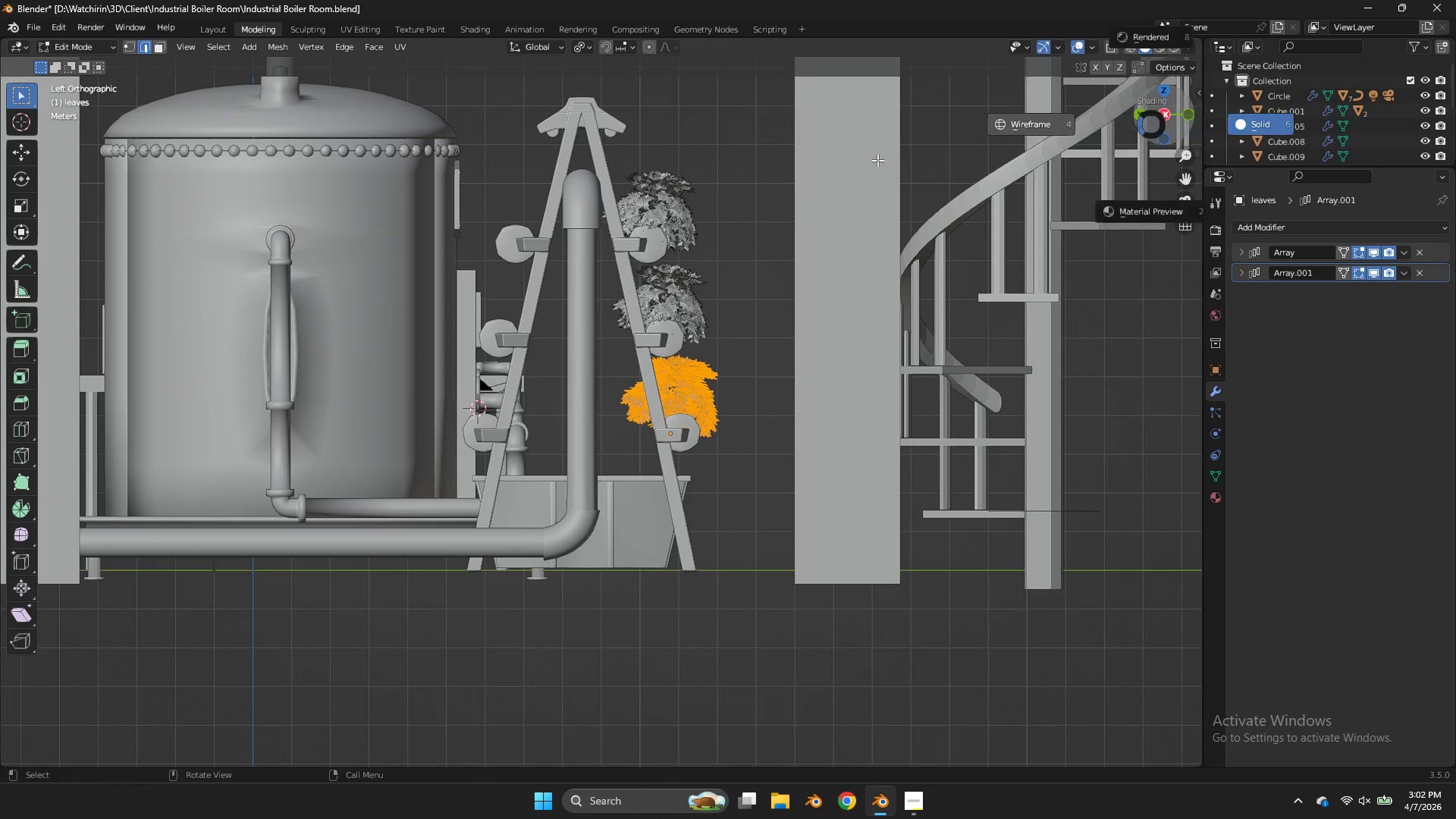 
type(za)
key(Tab)
 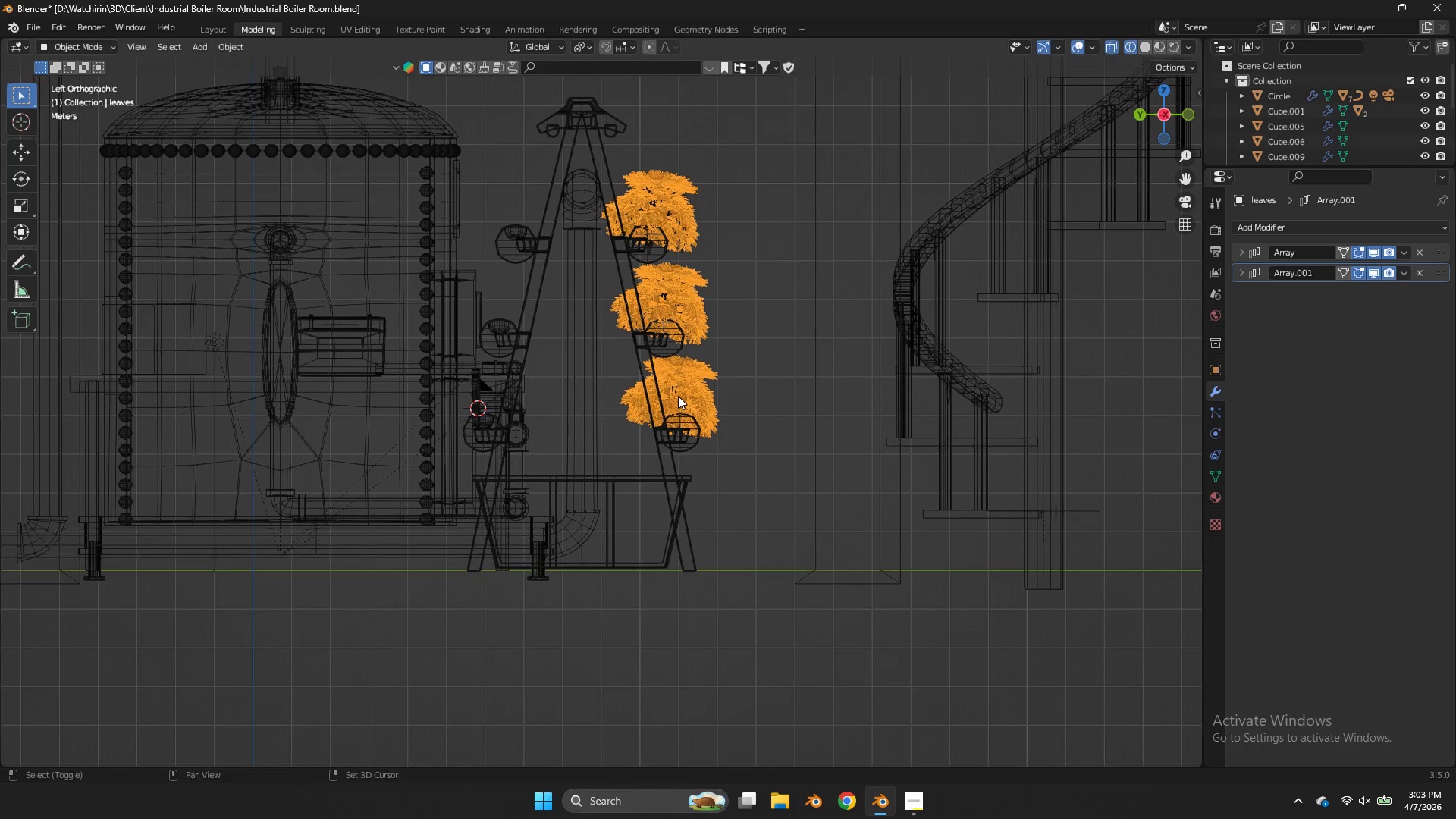 
hold_key(key=ShiftLeft, duration=0.5)
left_click([678, 396])
 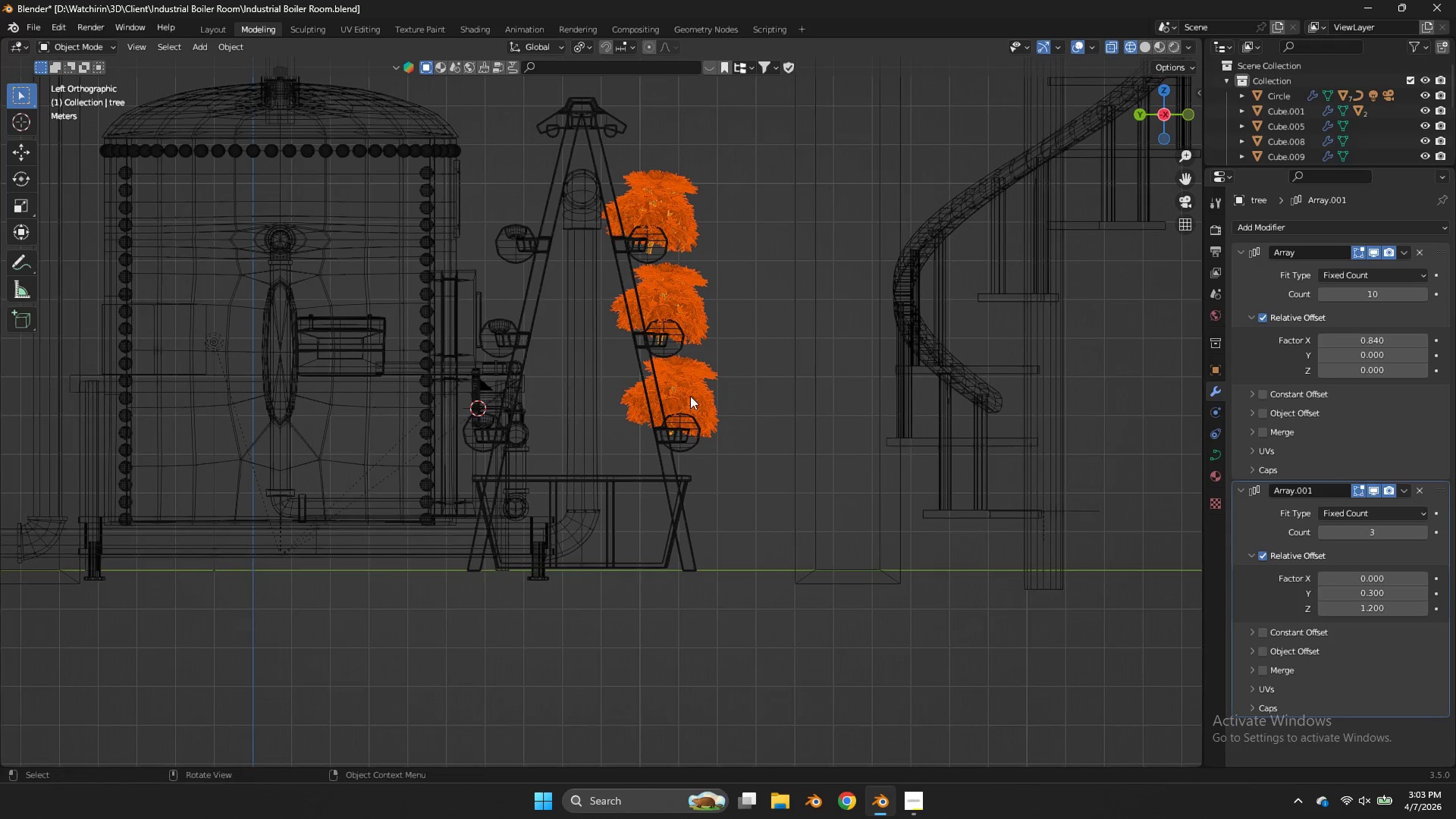 
key(Tab)
 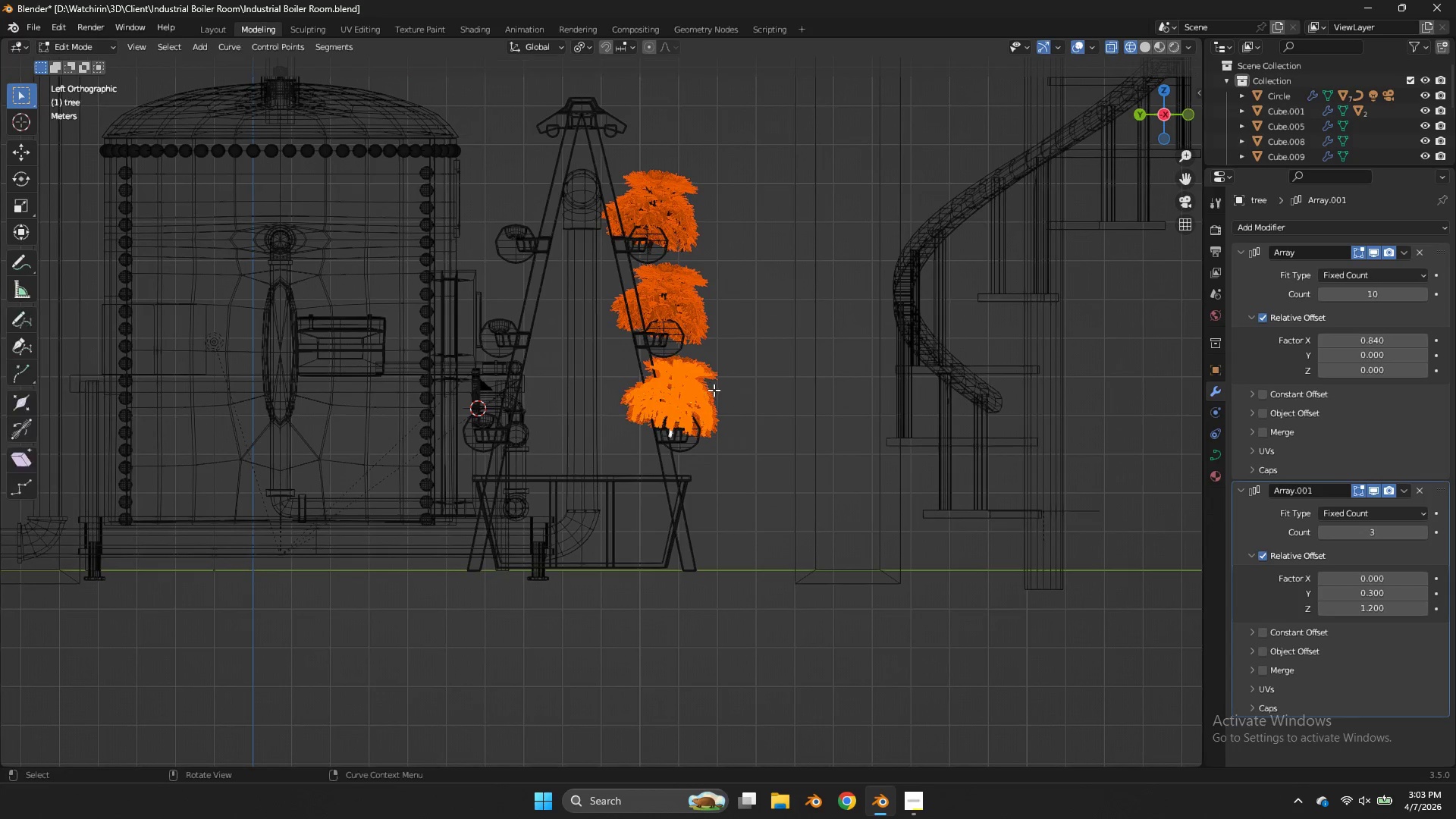 
type(ag)
 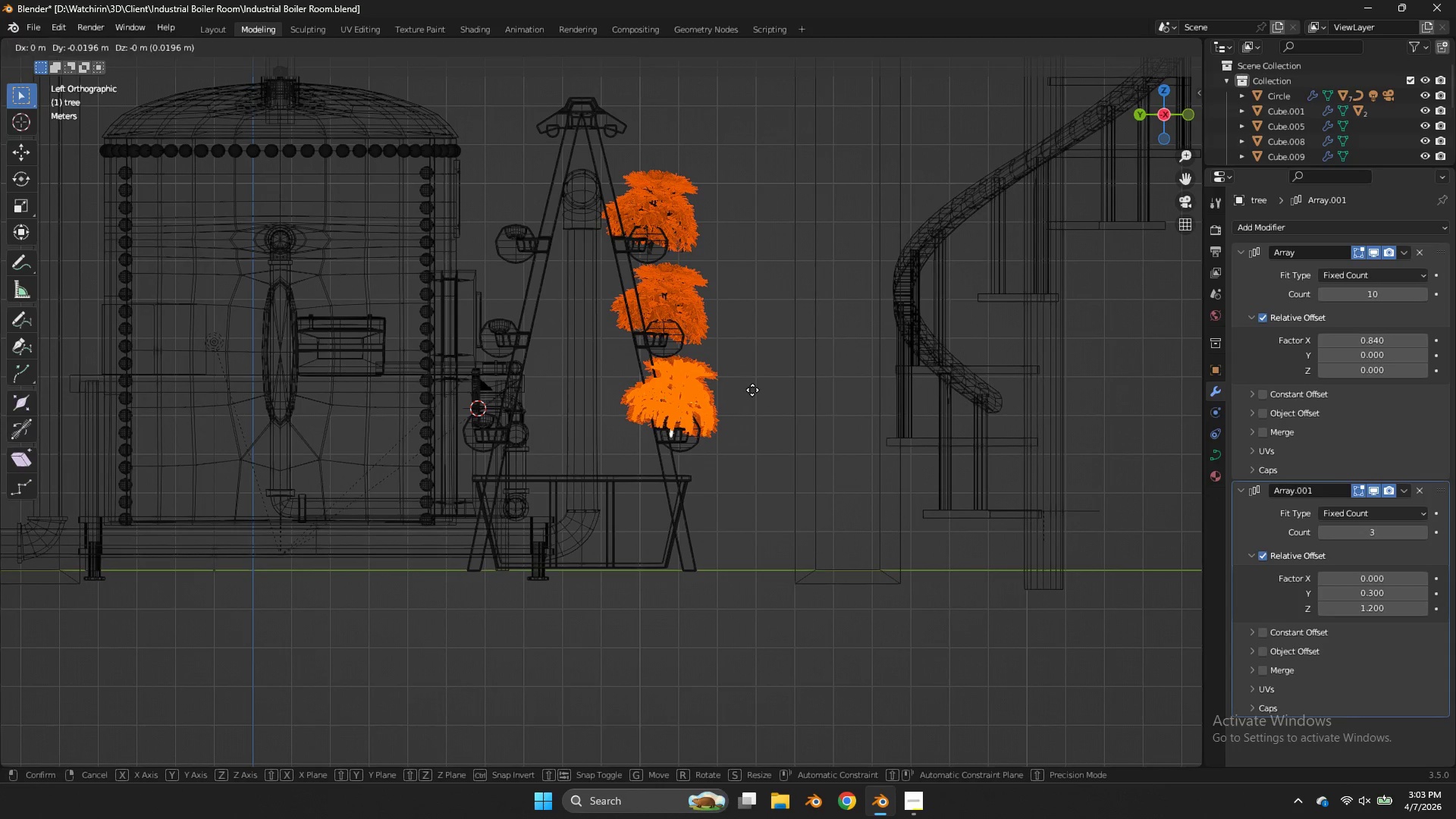 
type(xy)
 